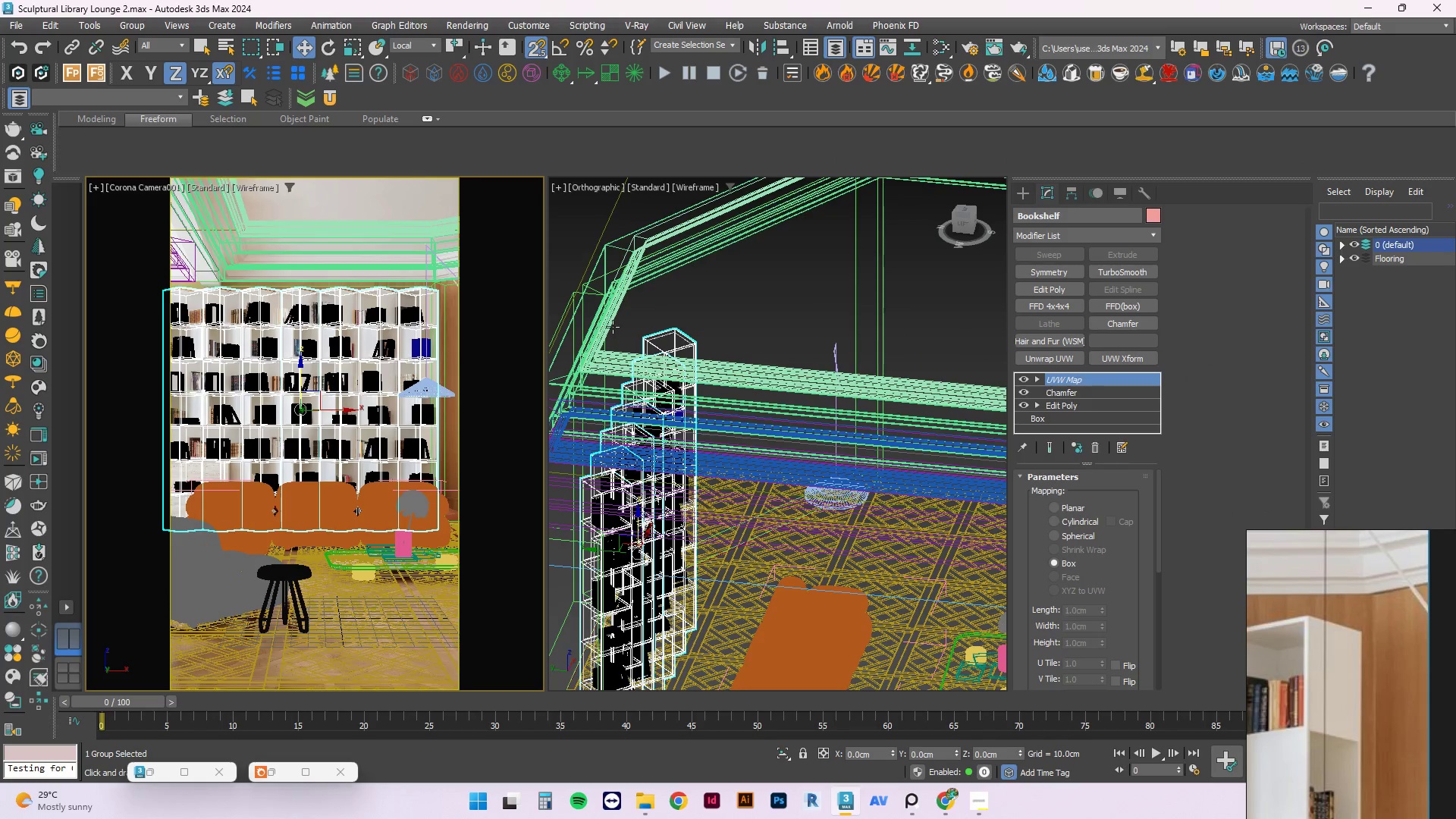 
key(Alt+AltLeft)
 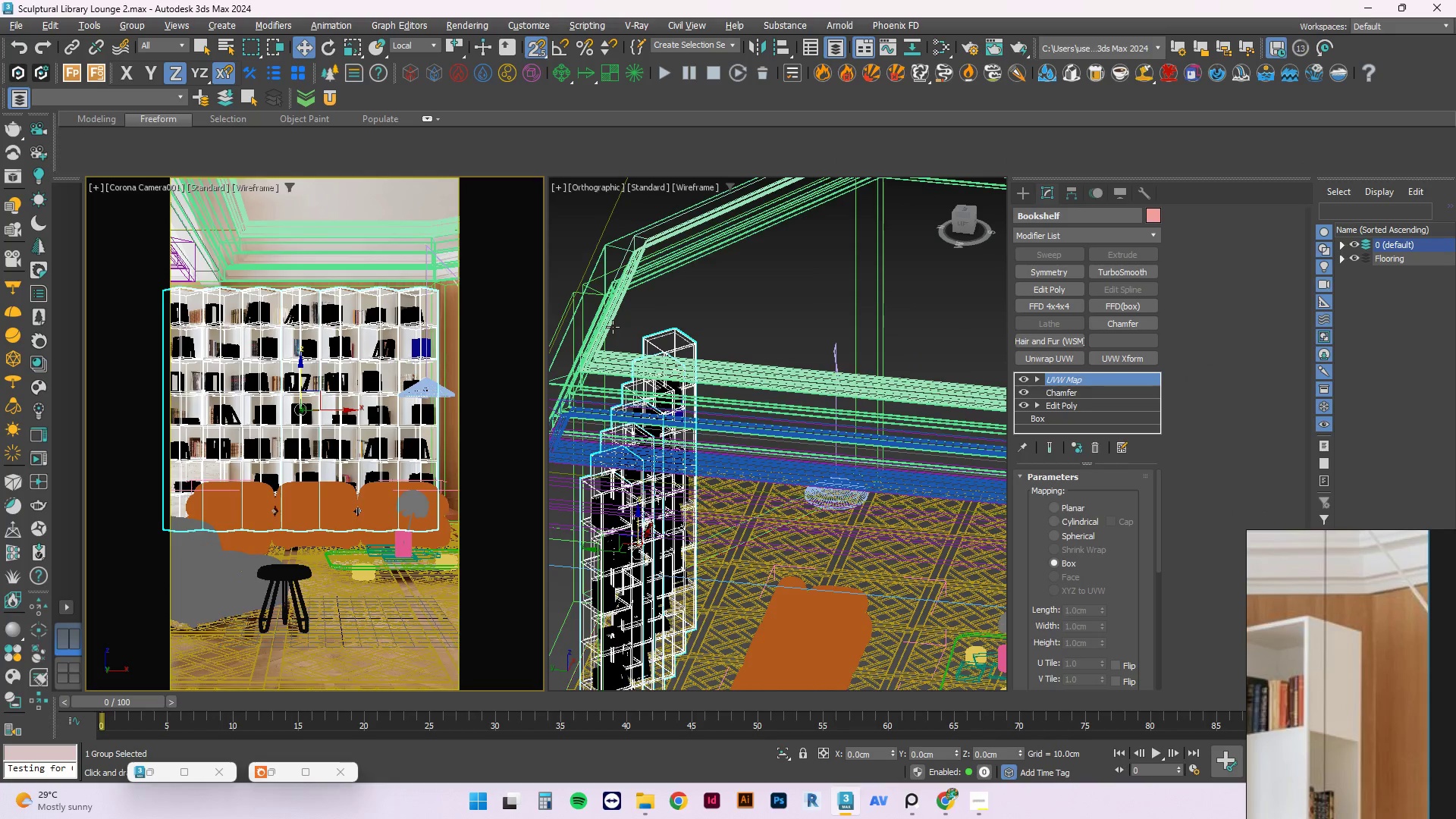 
key(Alt+Q)
 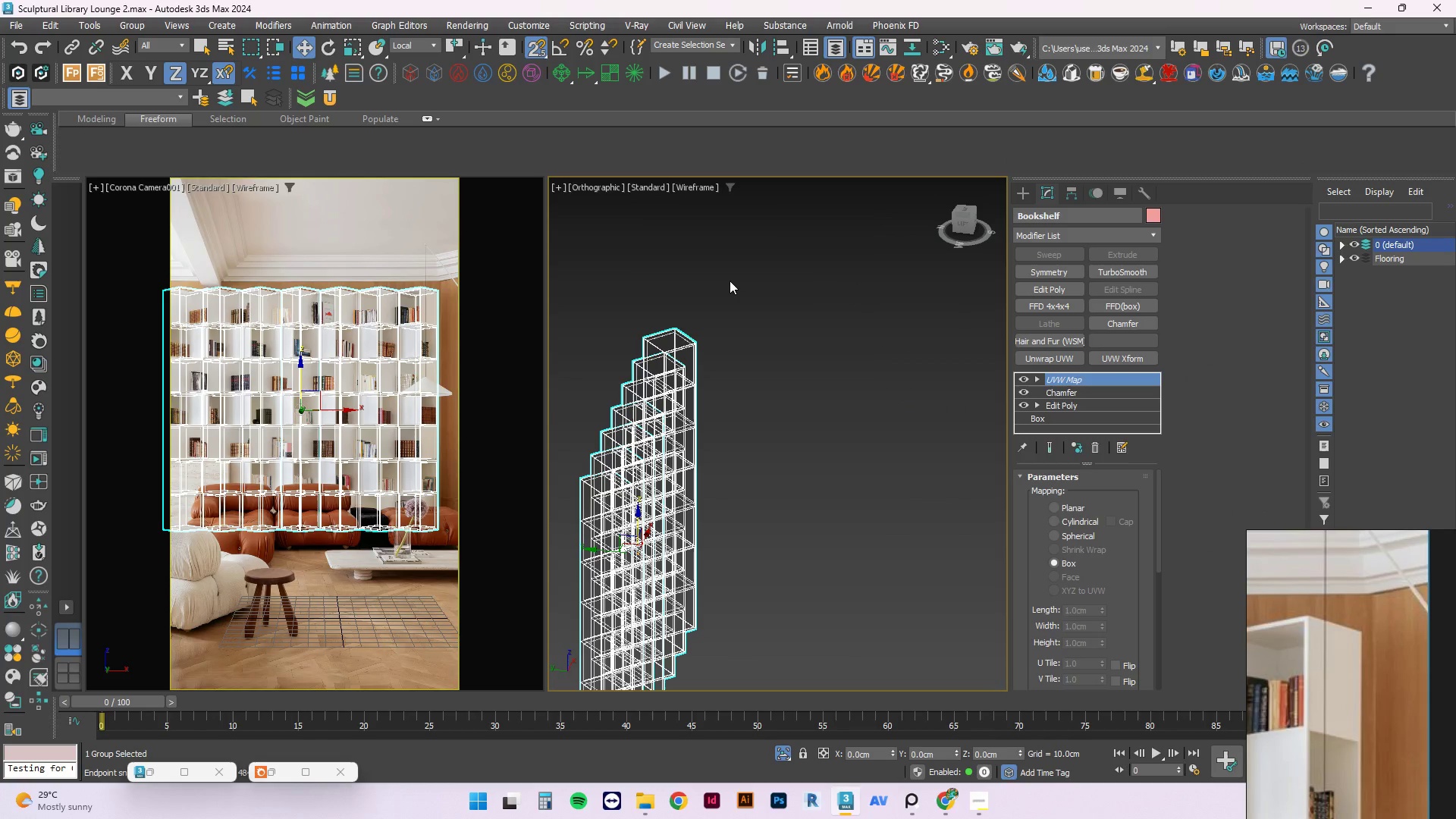 
key(F3)
 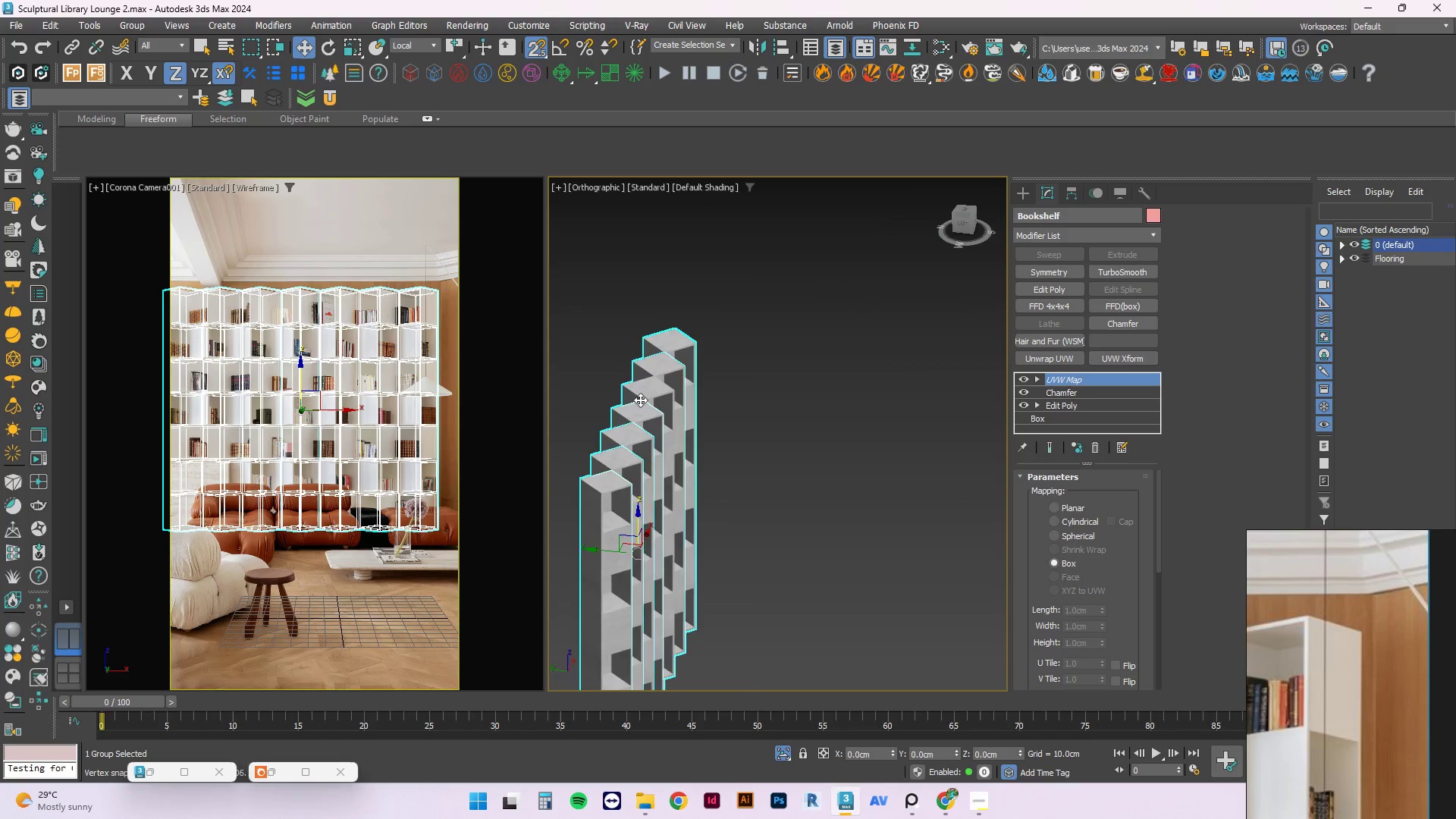 
scroll: coordinate [708, 527], scroll_direction: up, amount: 7.0
 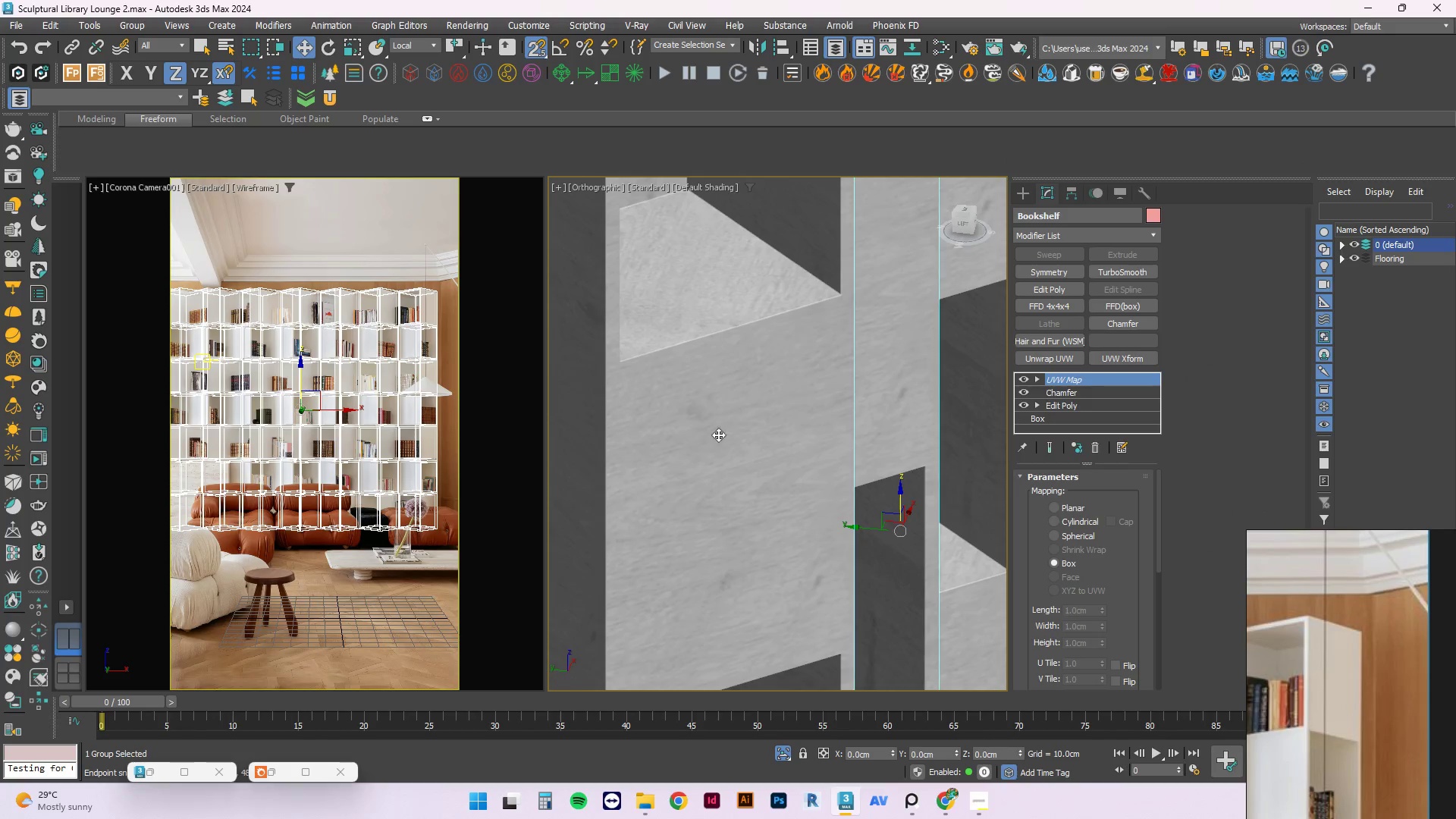 
hold_key(key=AltLeft, duration=0.67)
 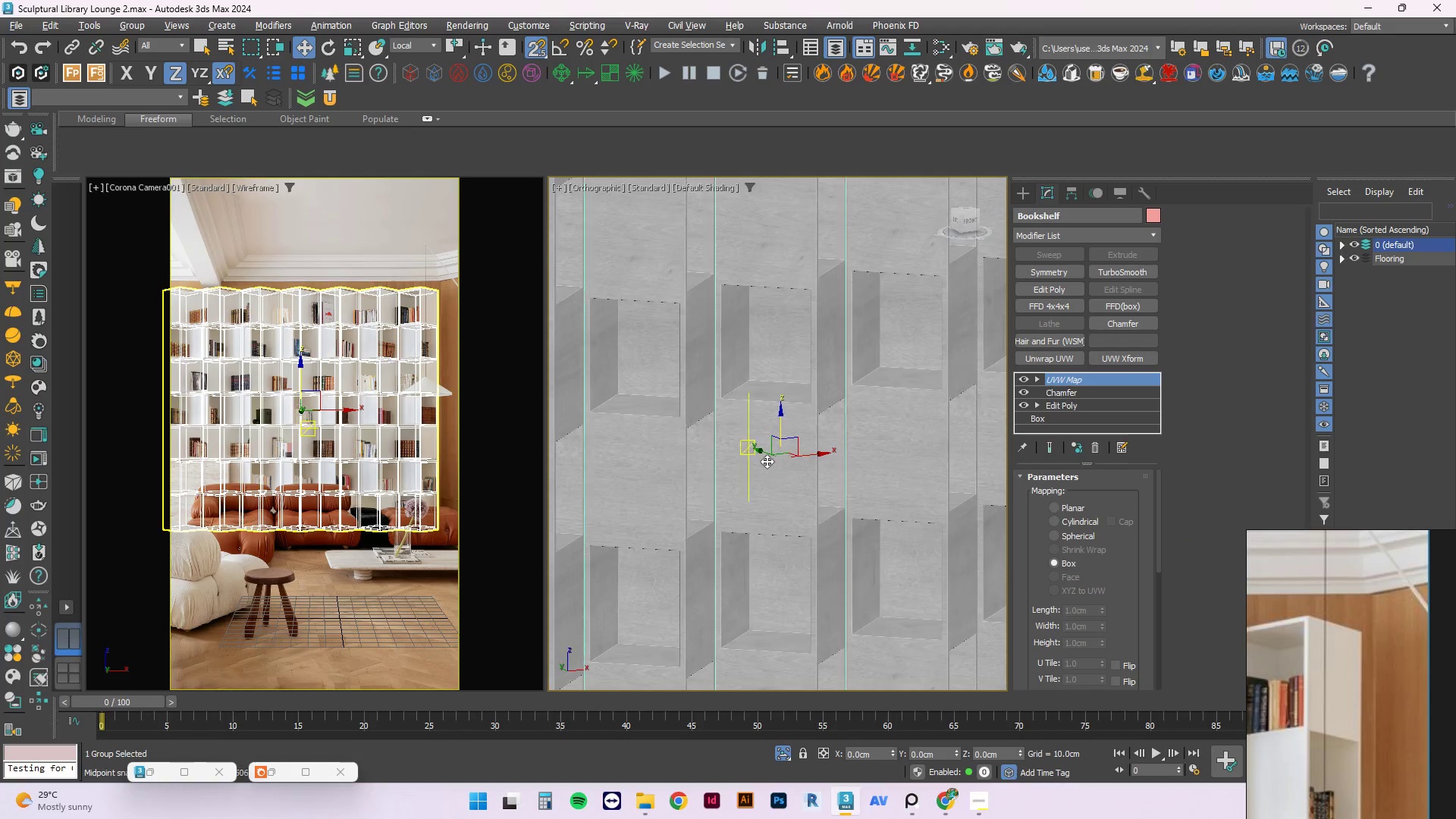 
scroll: coordinate [715, 417], scroll_direction: down, amount: 3.0
 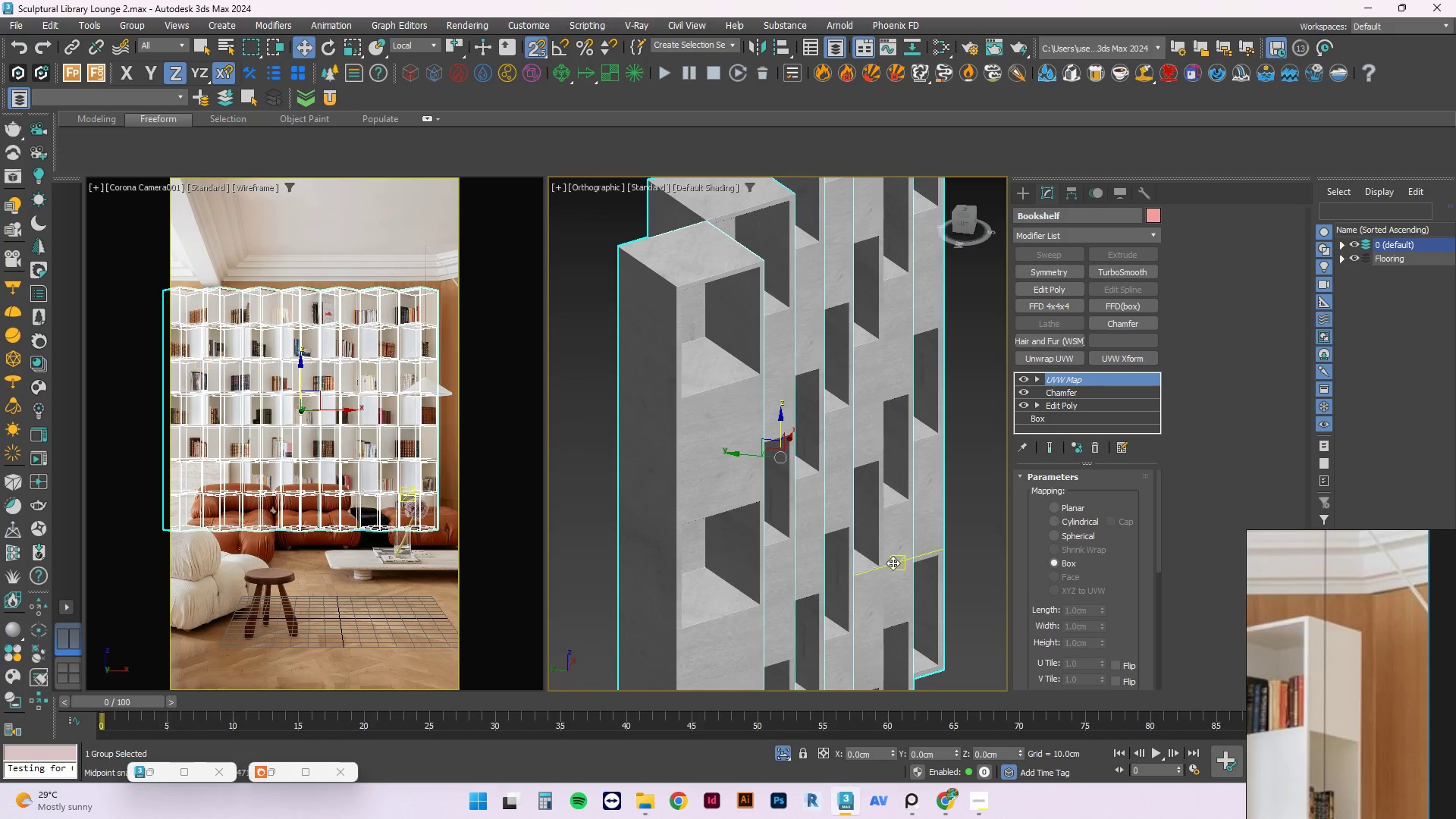 
scroll: coordinate [767, 461], scroll_direction: up, amount: 3.0
 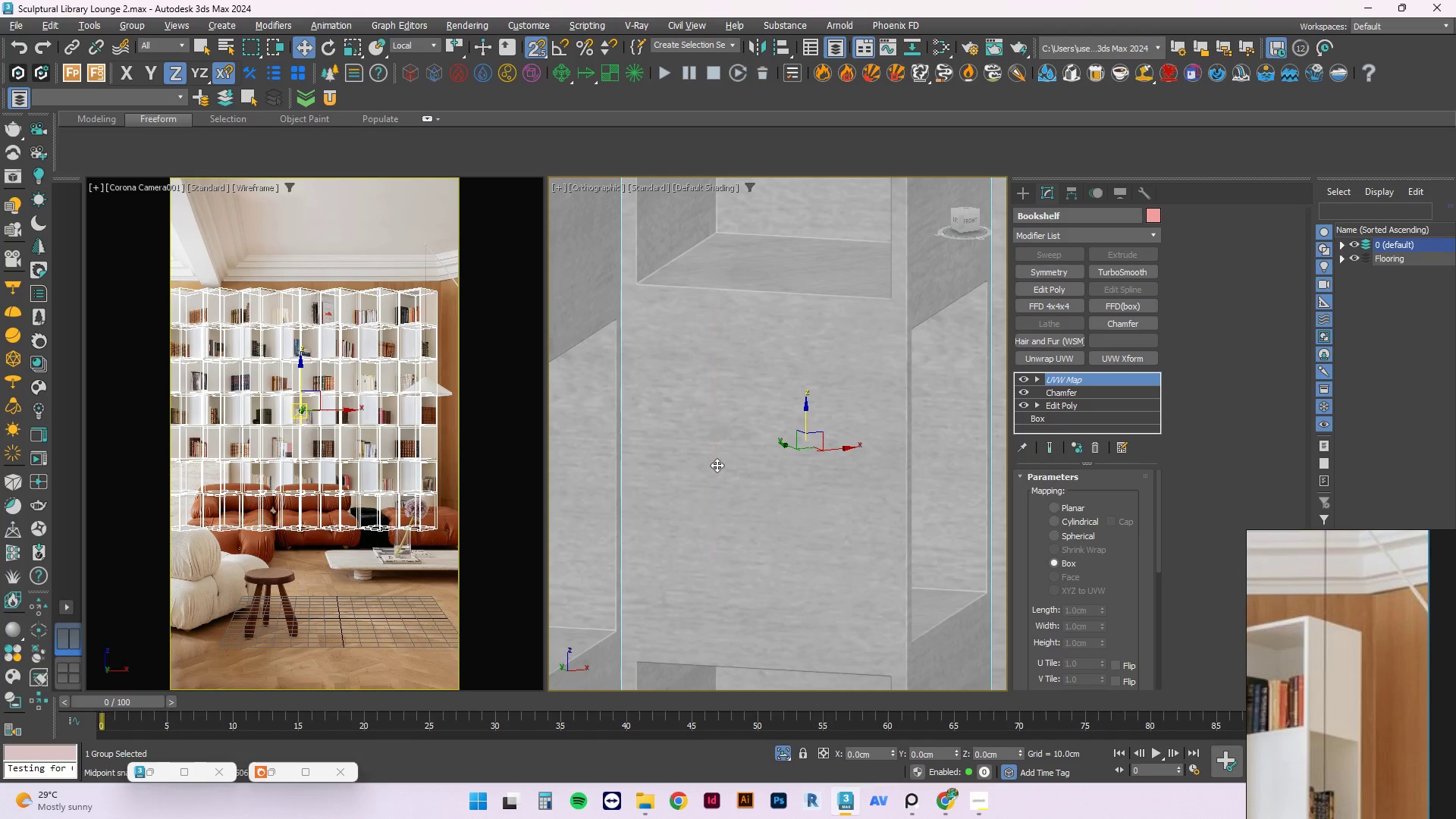 
scroll: coordinate [686, 464], scroll_direction: down, amount: 6.0
 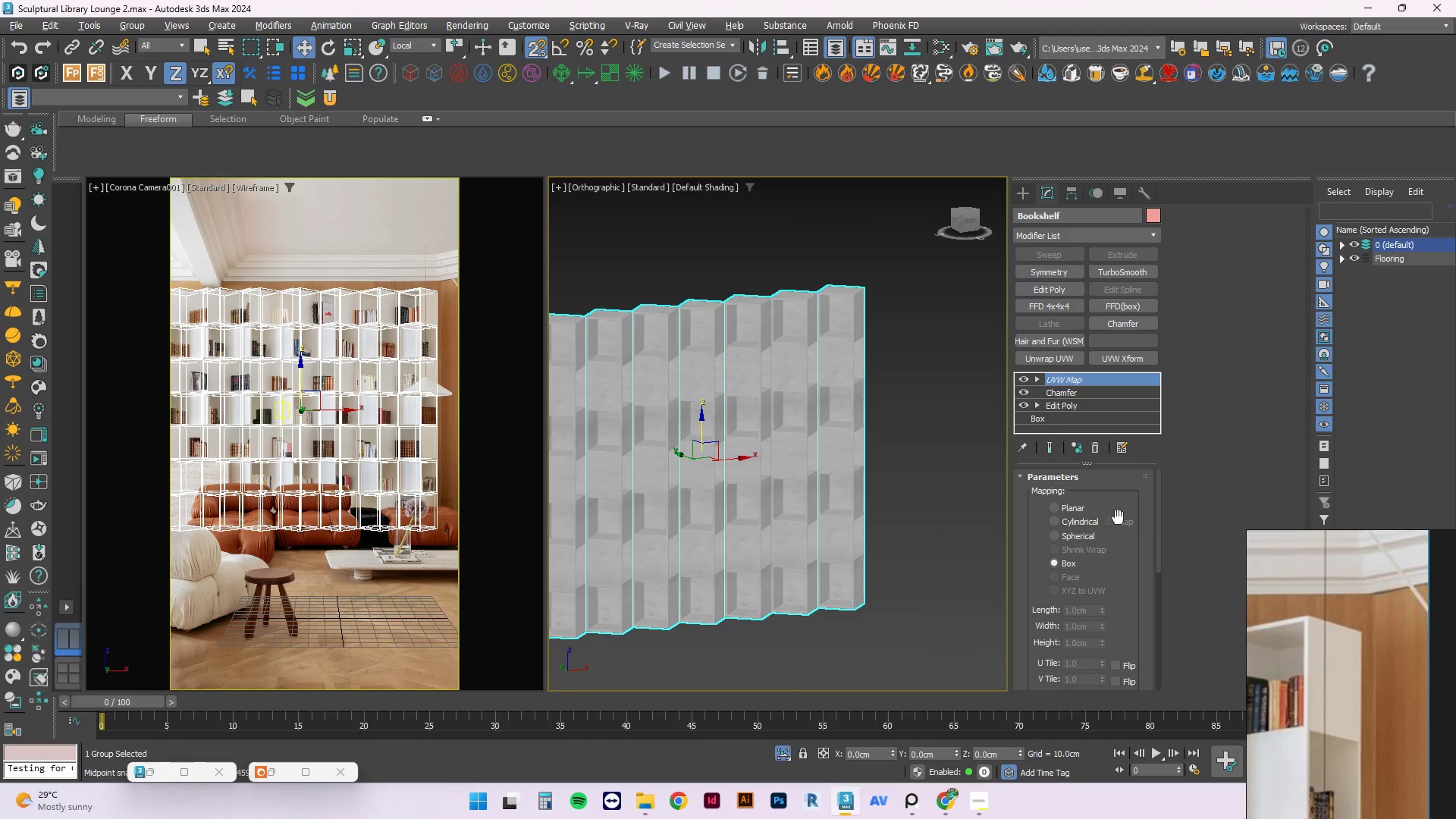 
left_click_drag(start_coordinate=[1158, 510], to_coordinate=[1156, 589])
 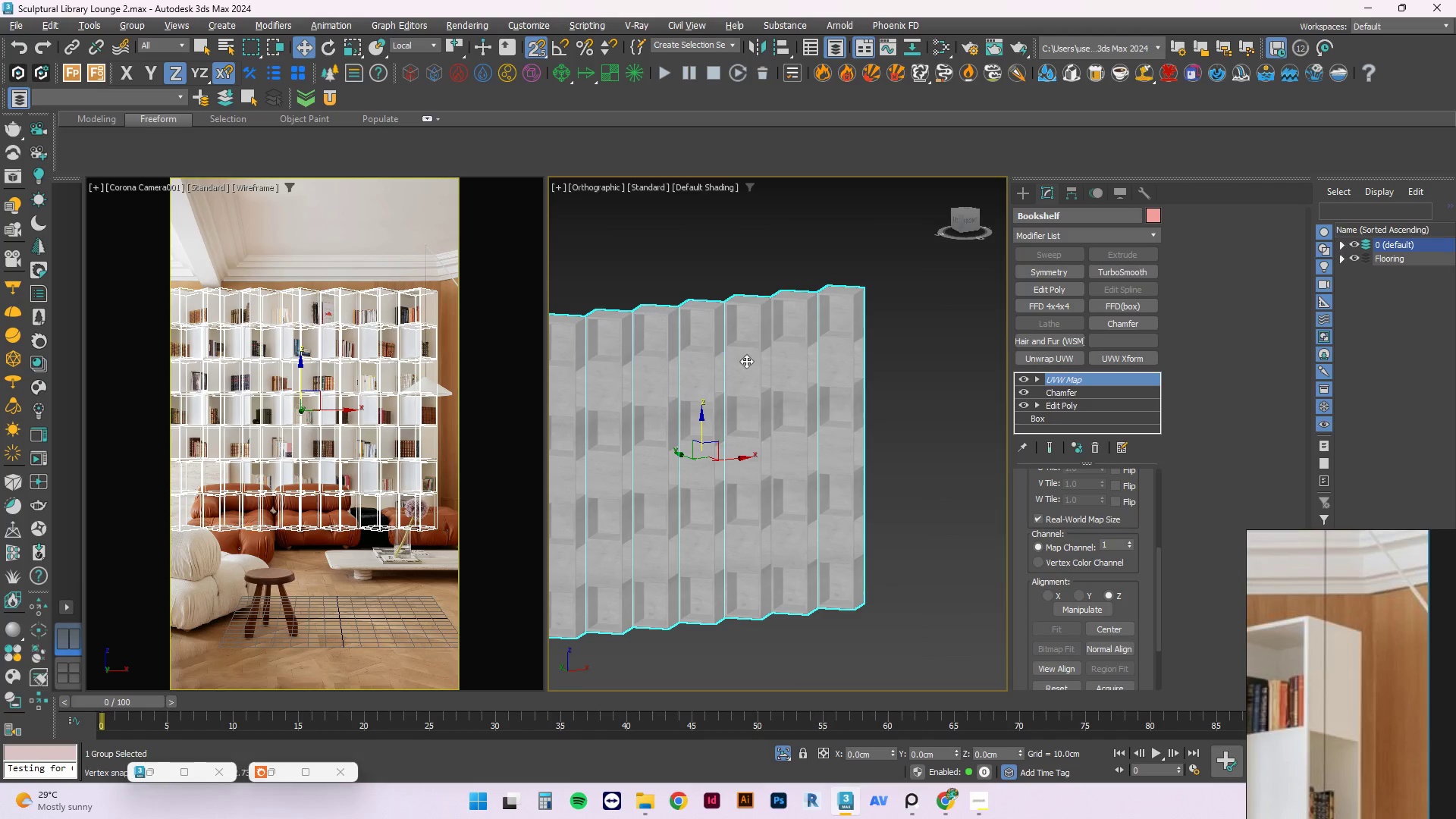 
scroll: coordinate [863, 602], scroll_direction: up, amount: 6.0
 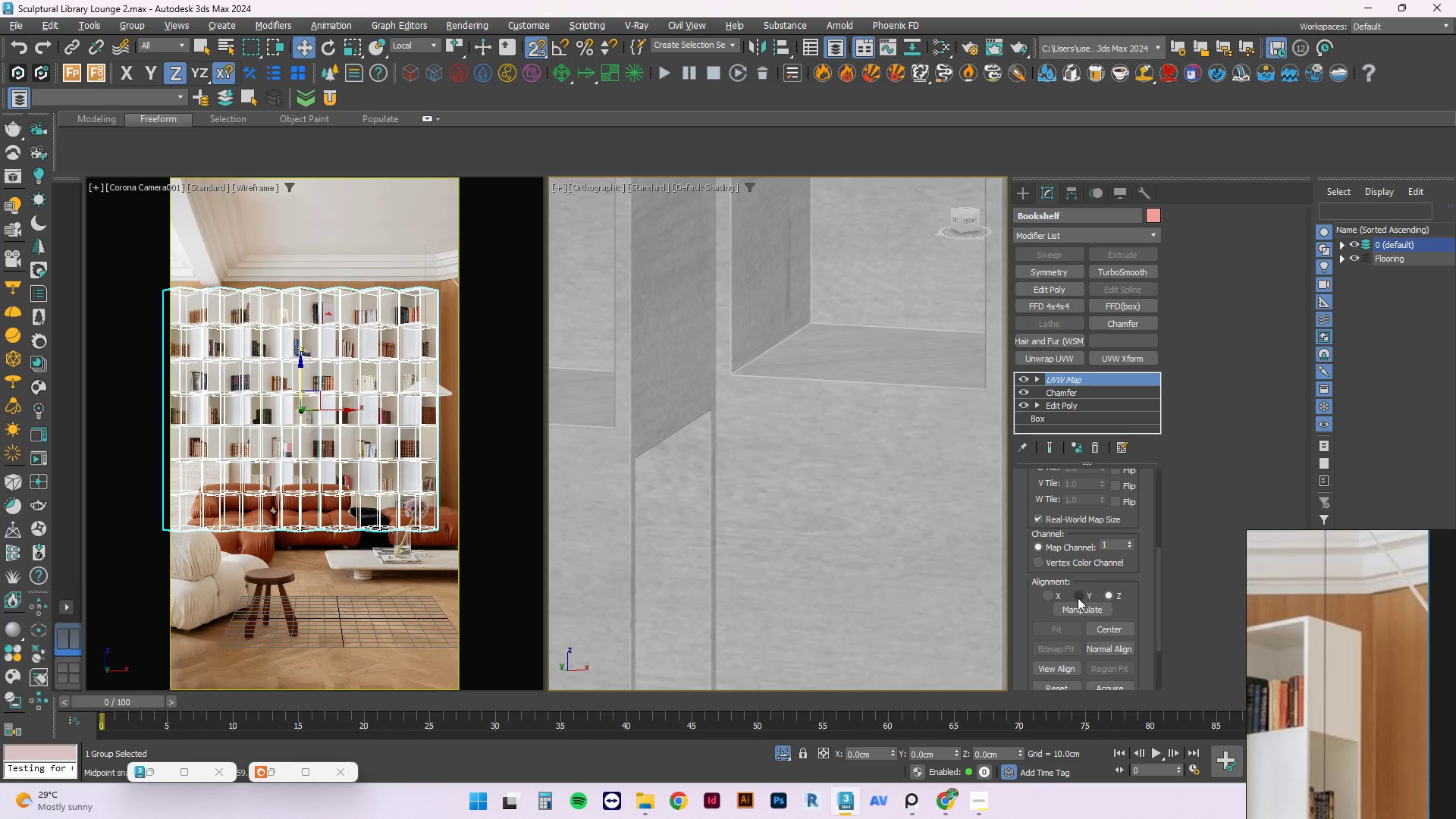 
left_click([1076, 589])
 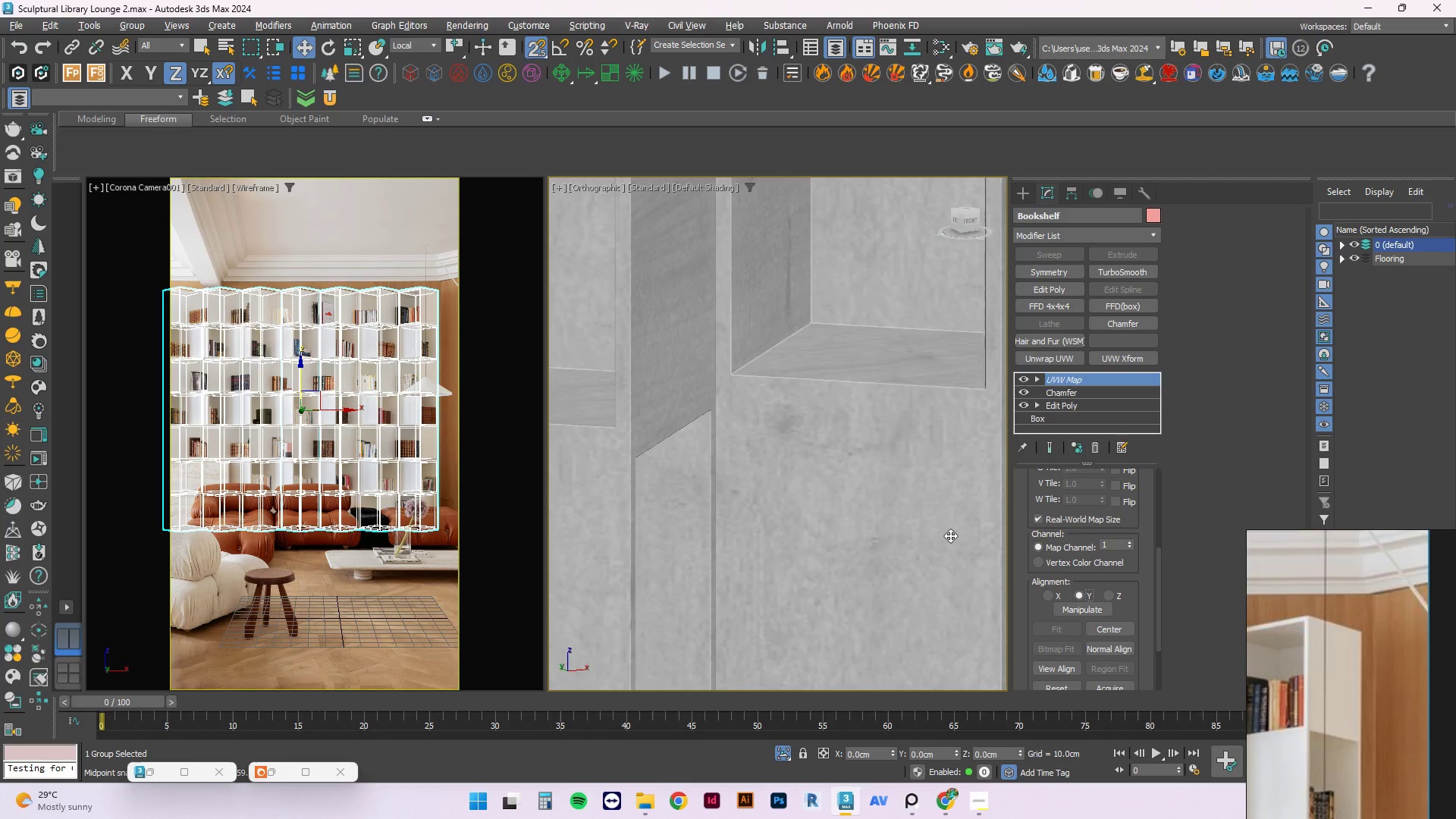 
scroll: coordinate [890, 327], scroll_direction: none, amount: 0.0
 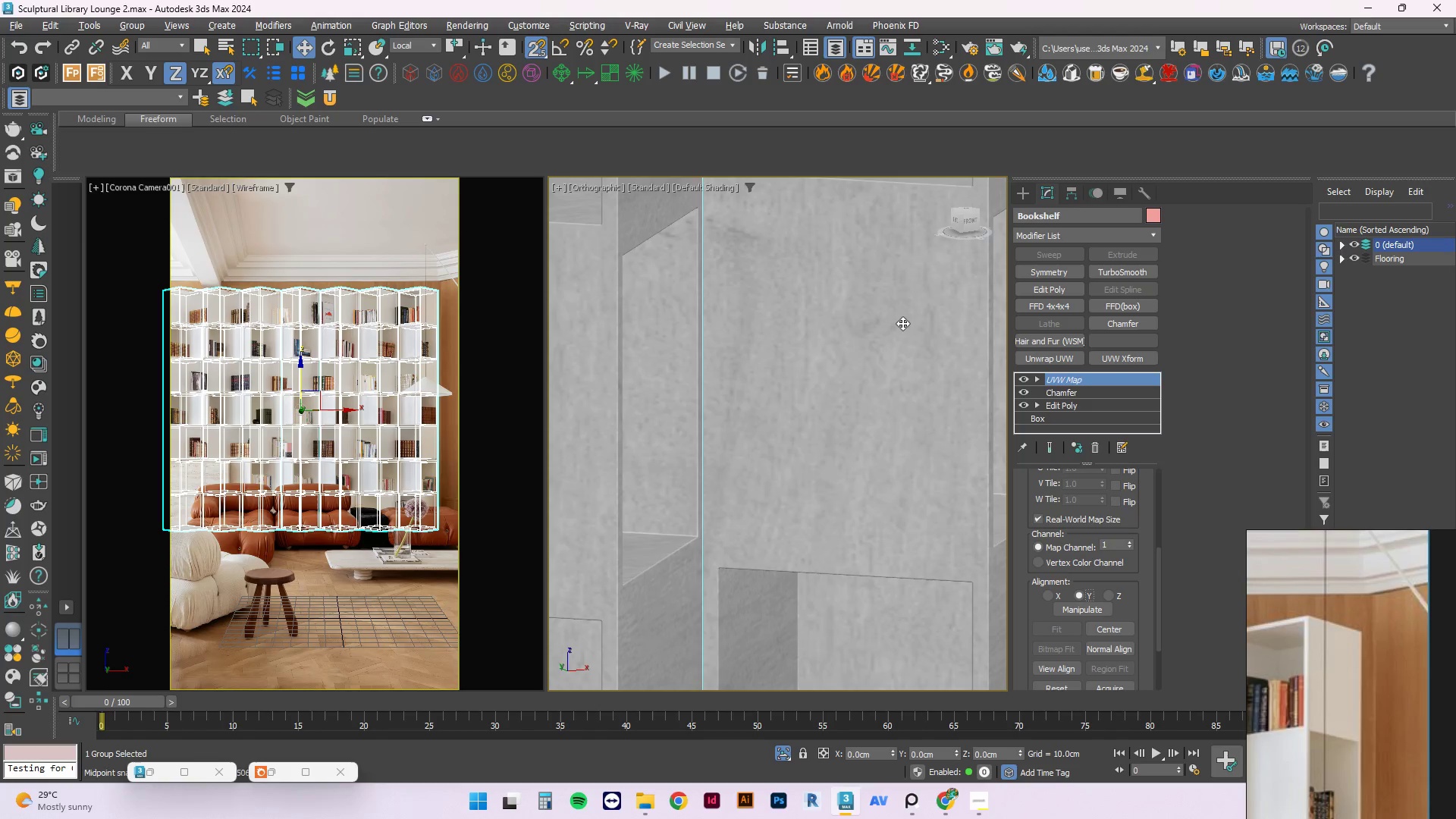 
scroll: coordinate [910, 347], scroll_direction: down, amount: 6.0
 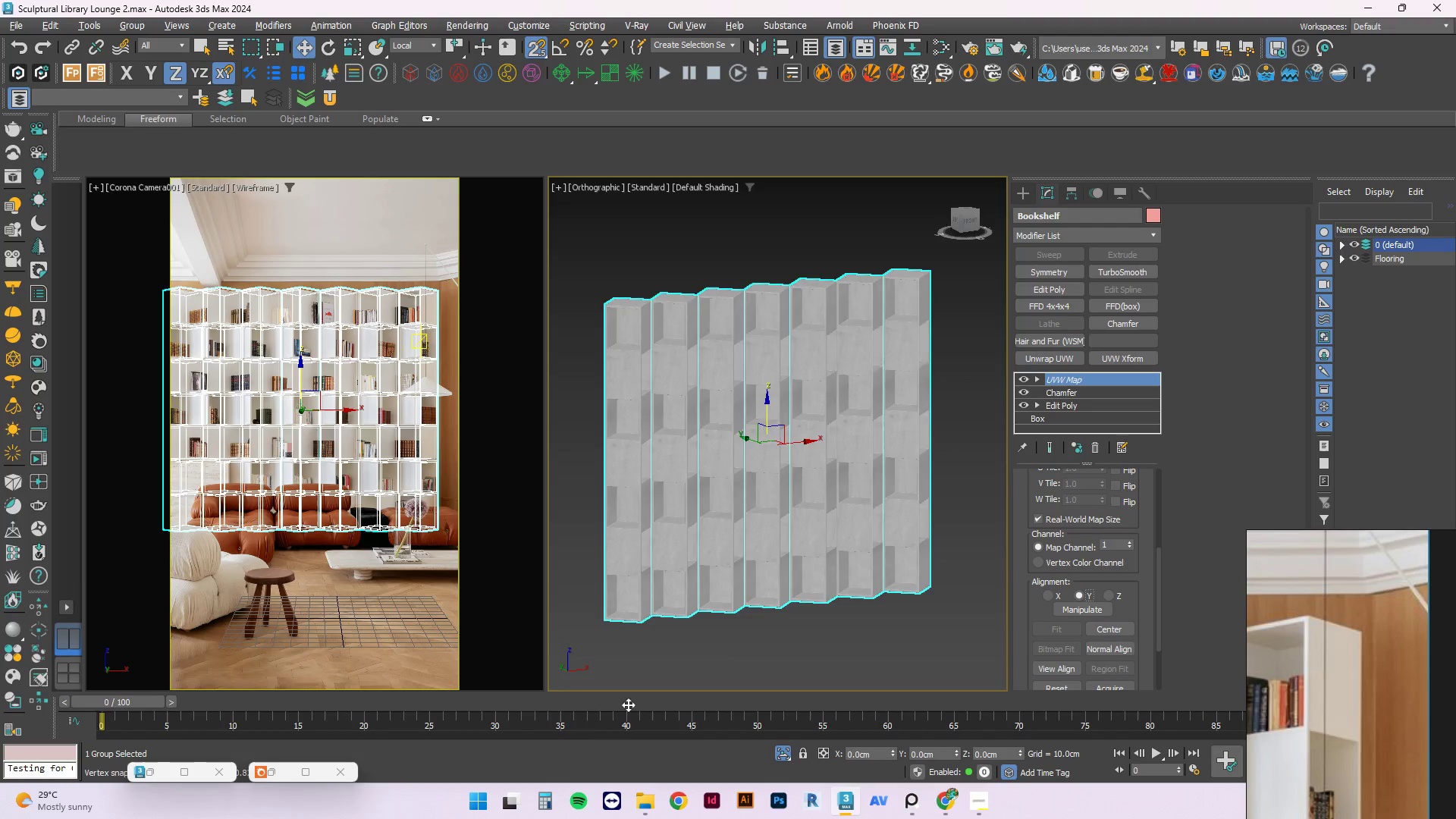 
scroll: coordinate [669, 504], scroll_direction: up, amount: 5.0
 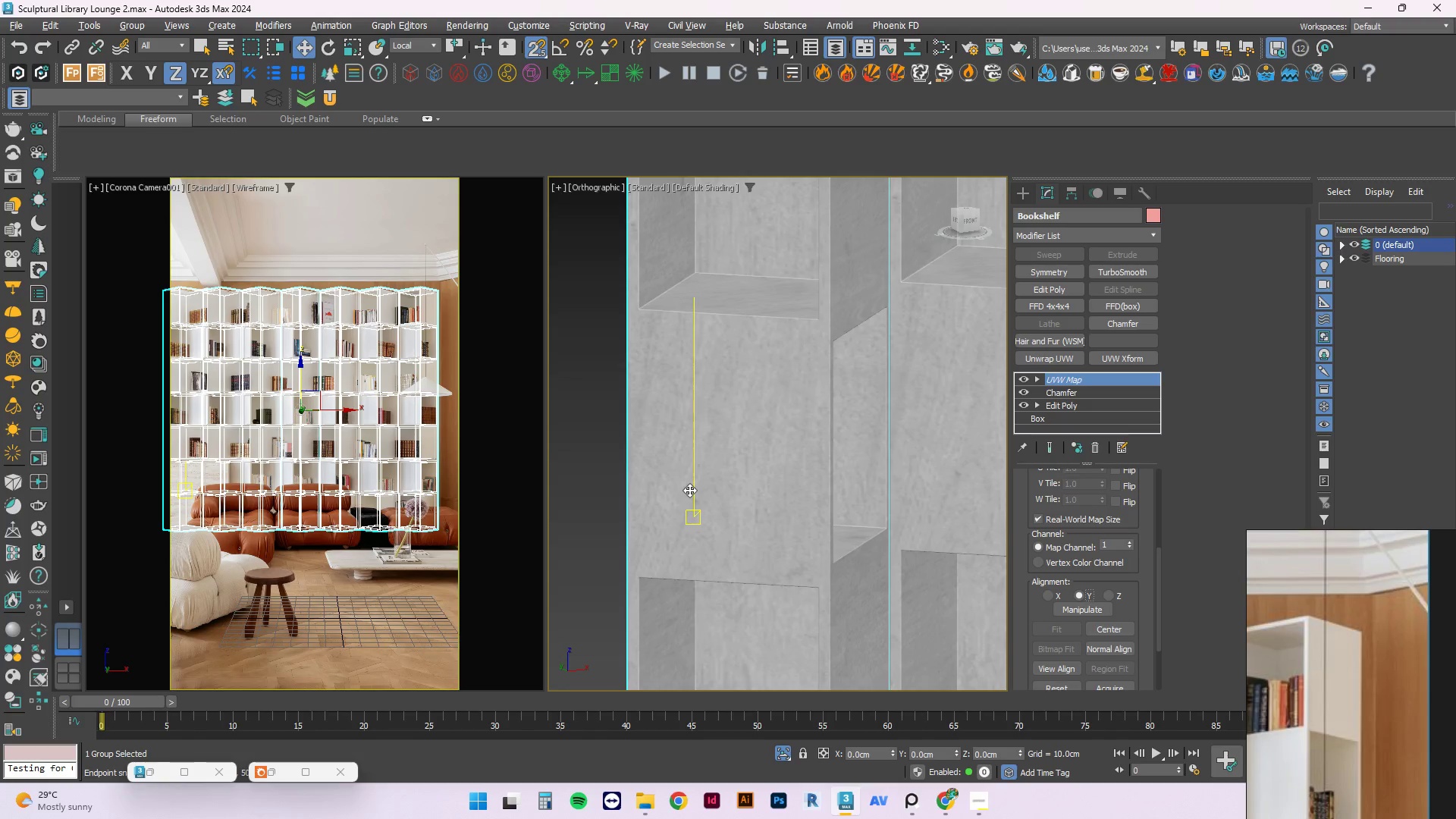 
scroll: coordinate [652, 506], scroll_direction: down, amount: 4.0
 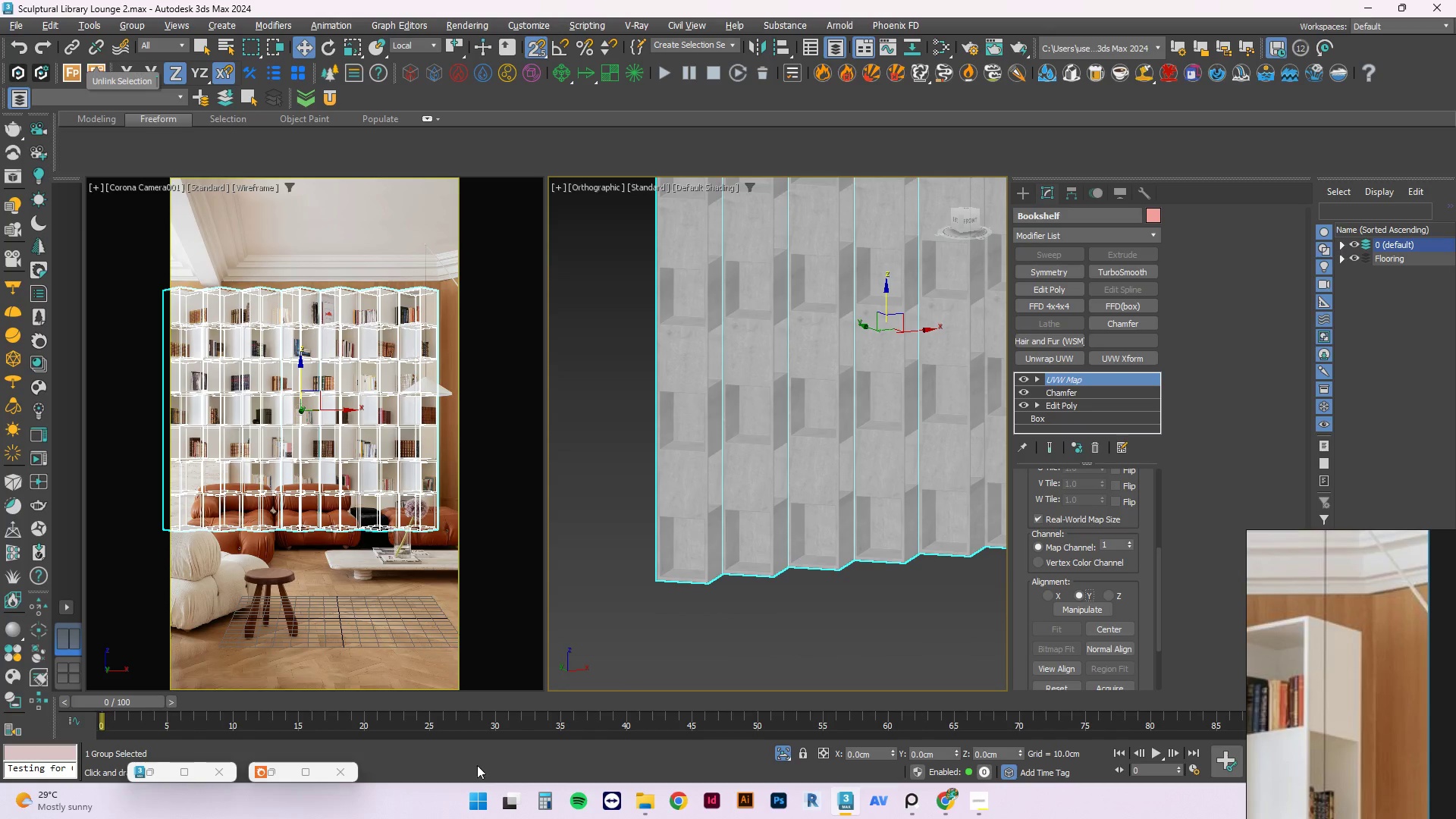 
left_click([278, 768])
 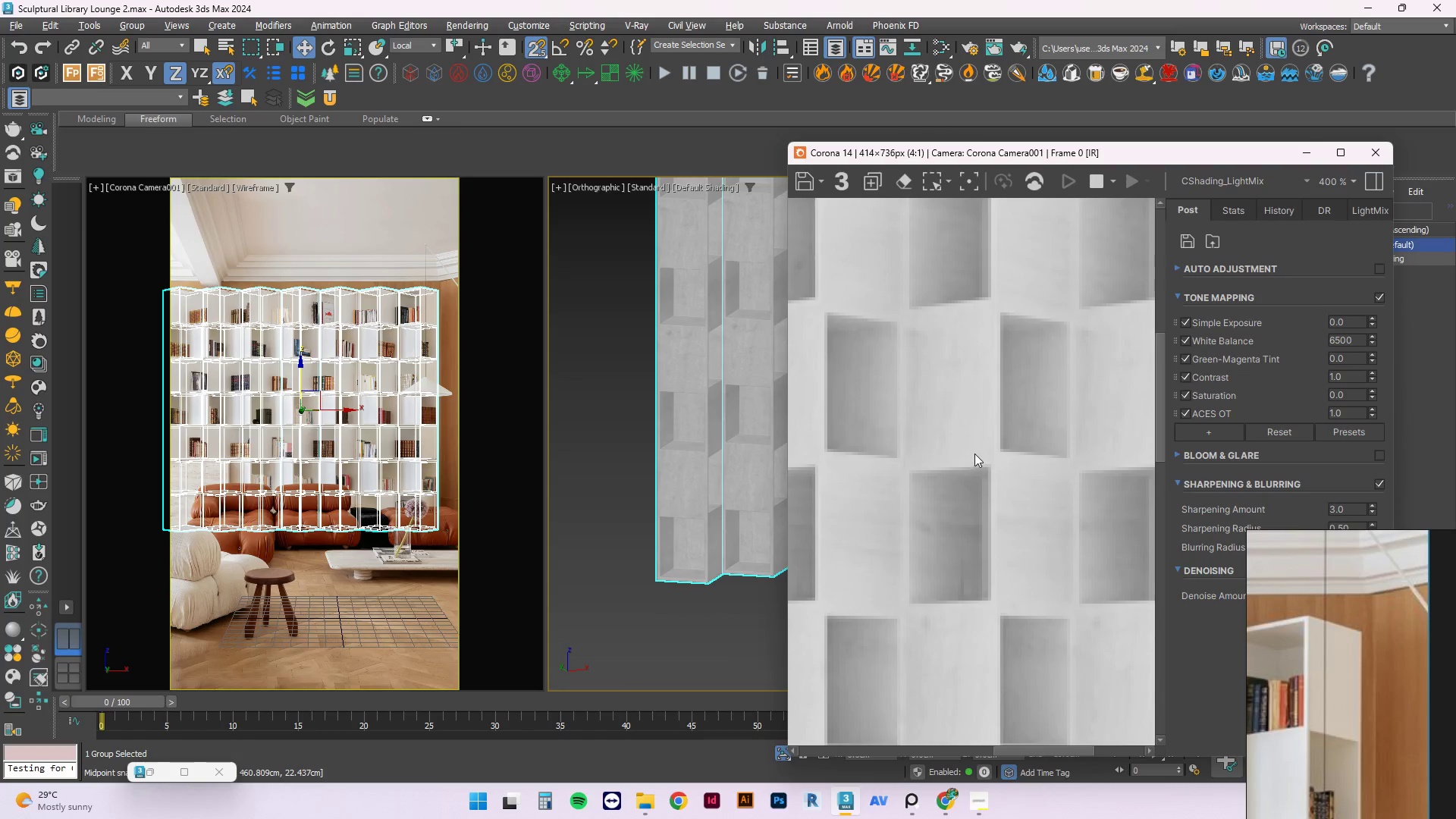 
scroll: coordinate [996, 467], scroll_direction: down, amount: 1.0
 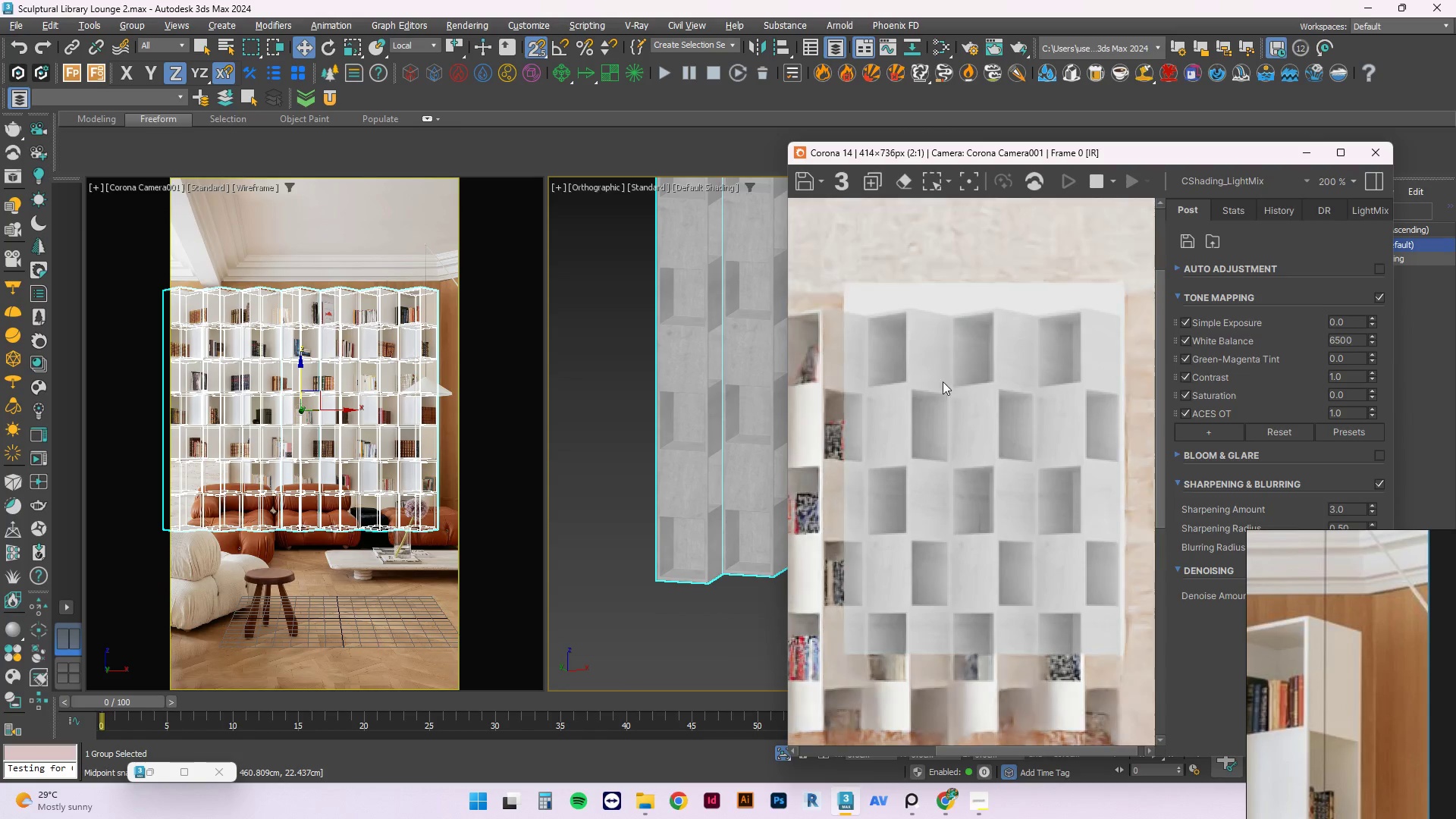 
scroll: coordinate [927, 389], scroll_direction: up, amount: 1.0
 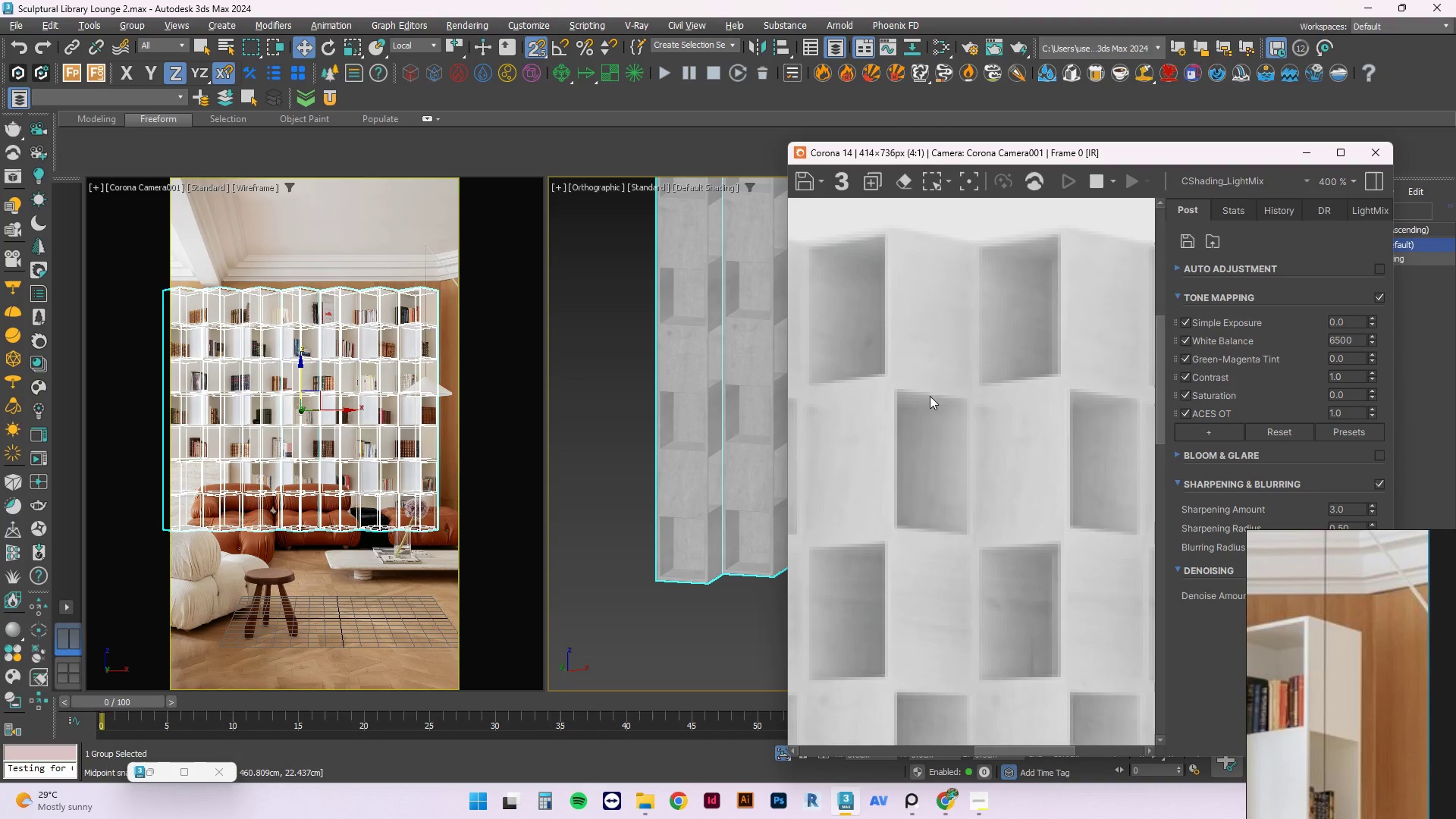 
scroll: coordinate [968, 394], scroll_direction: down, amount: 1.0
 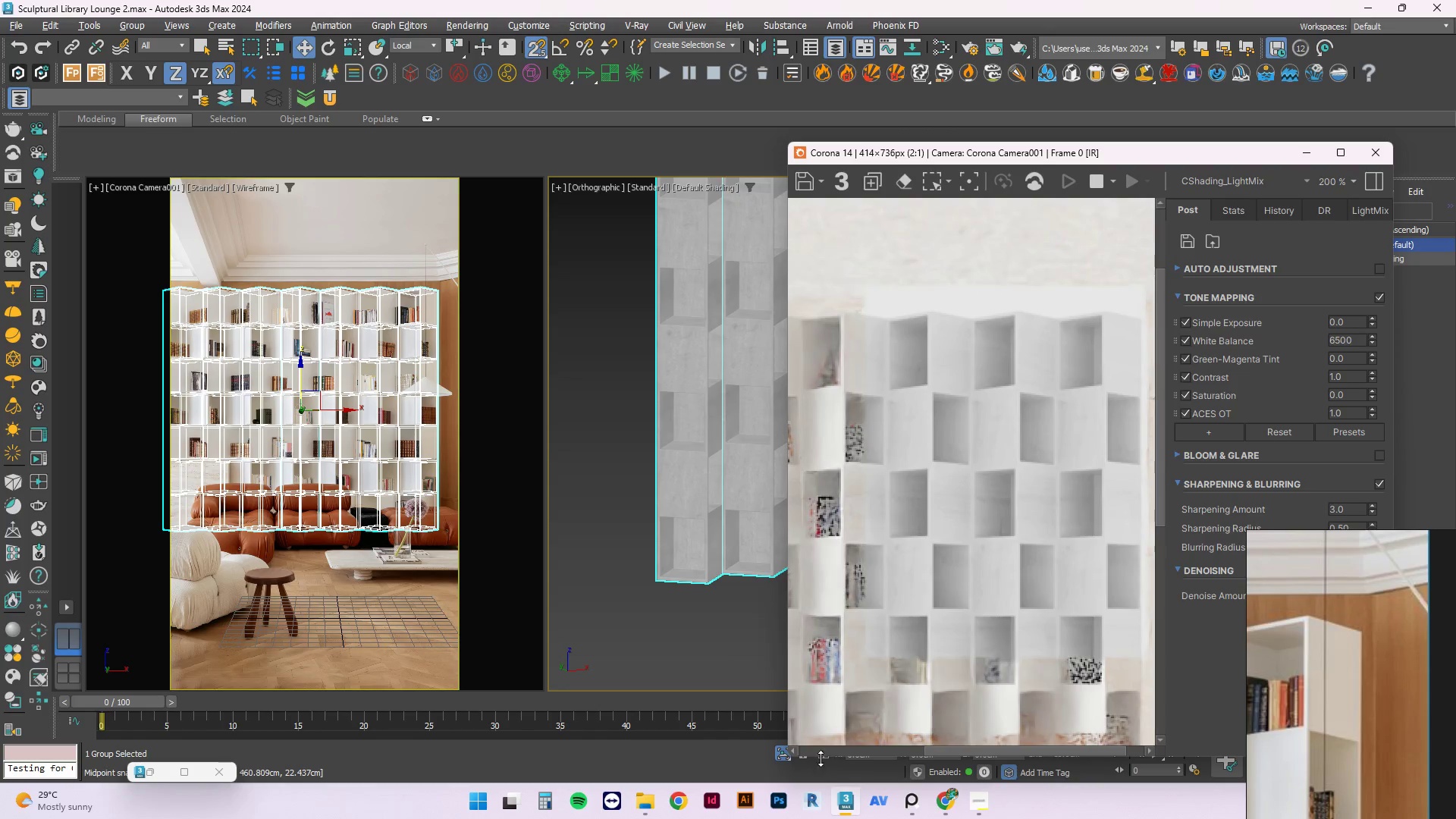 
left_click([782, 757])
 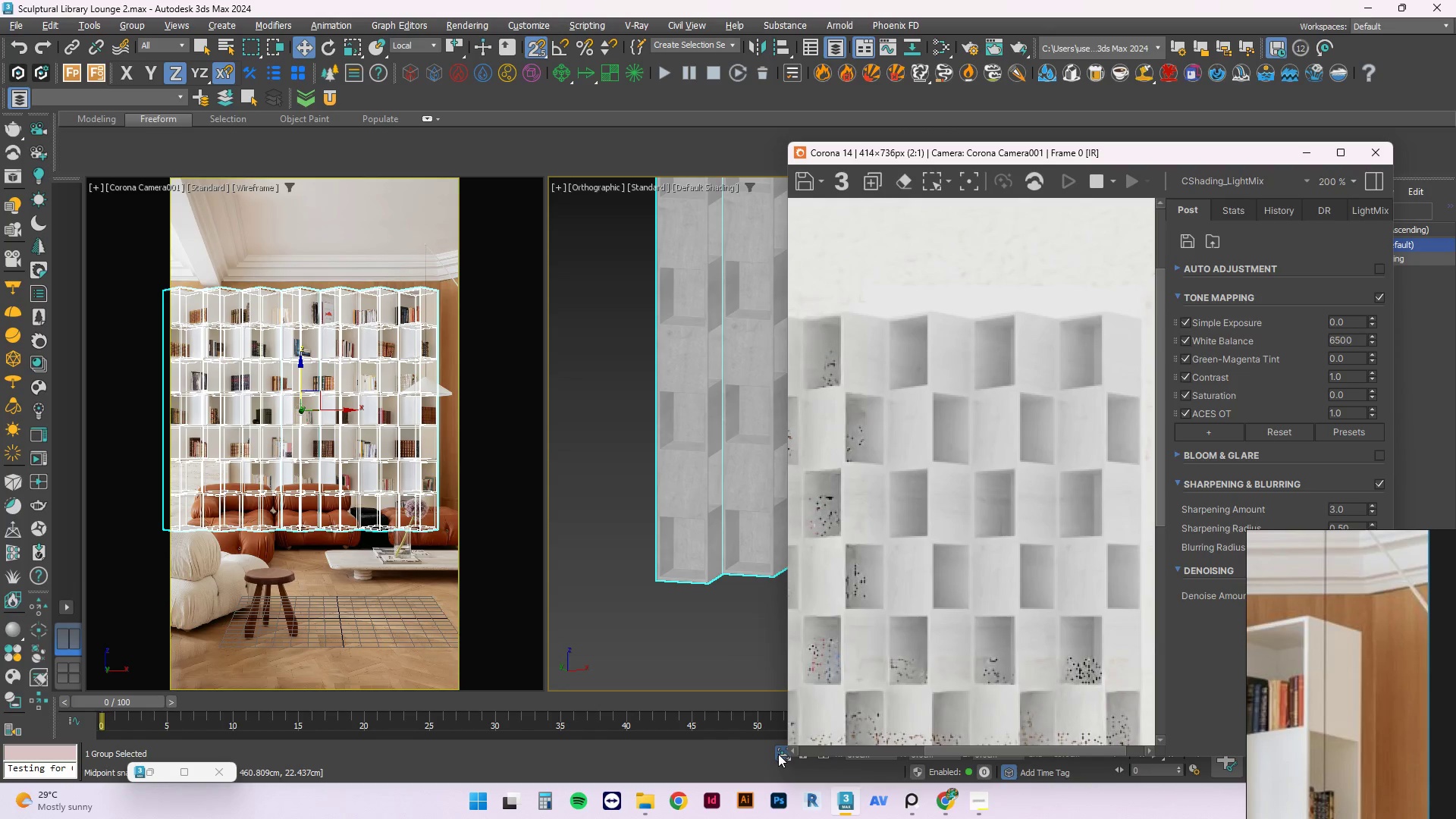 
left_click([778, 754])
 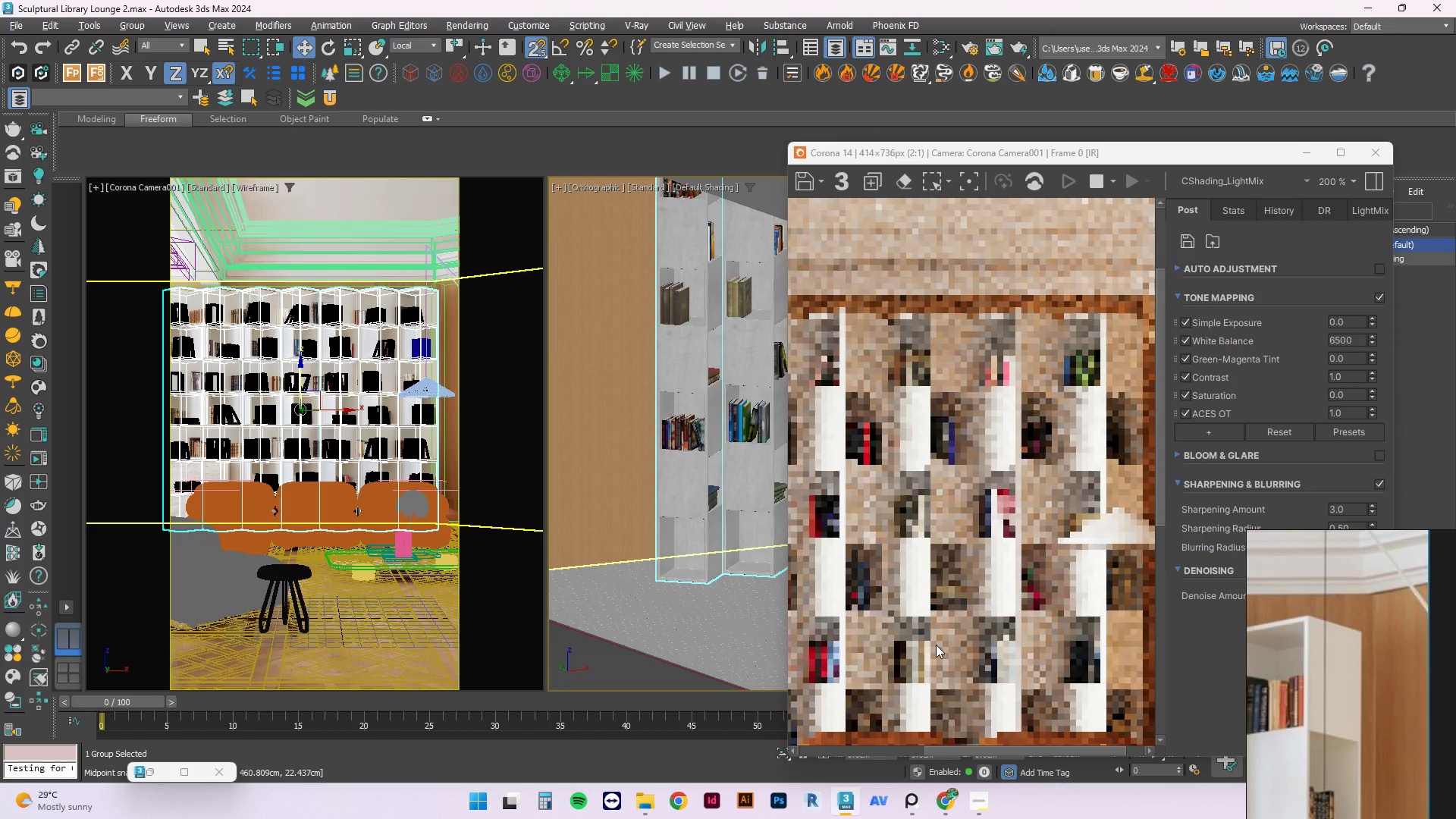 
scroll: coordinate [1039, 419], scroll_direction: down, amount: 1.0
 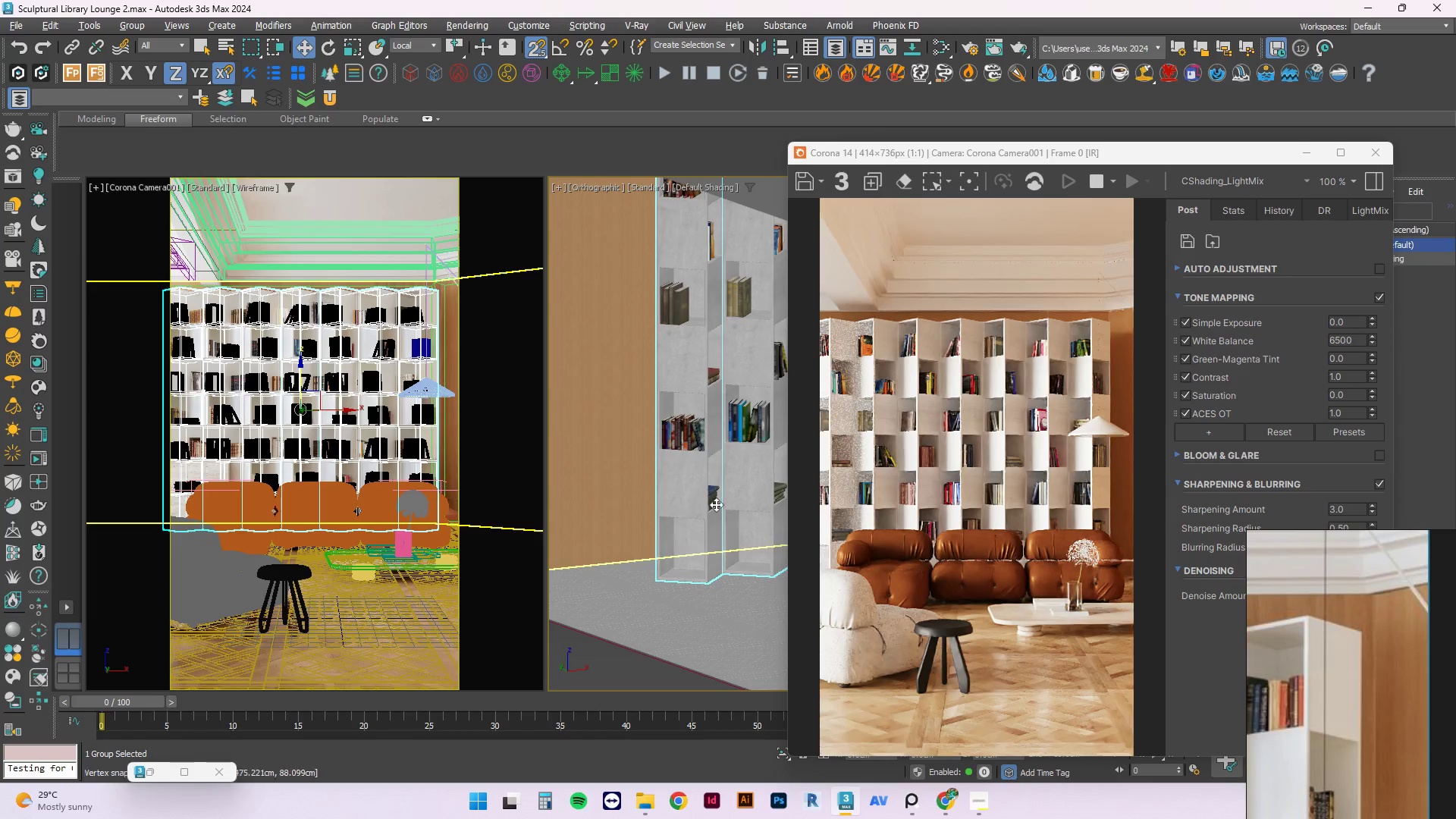 
key(M)
 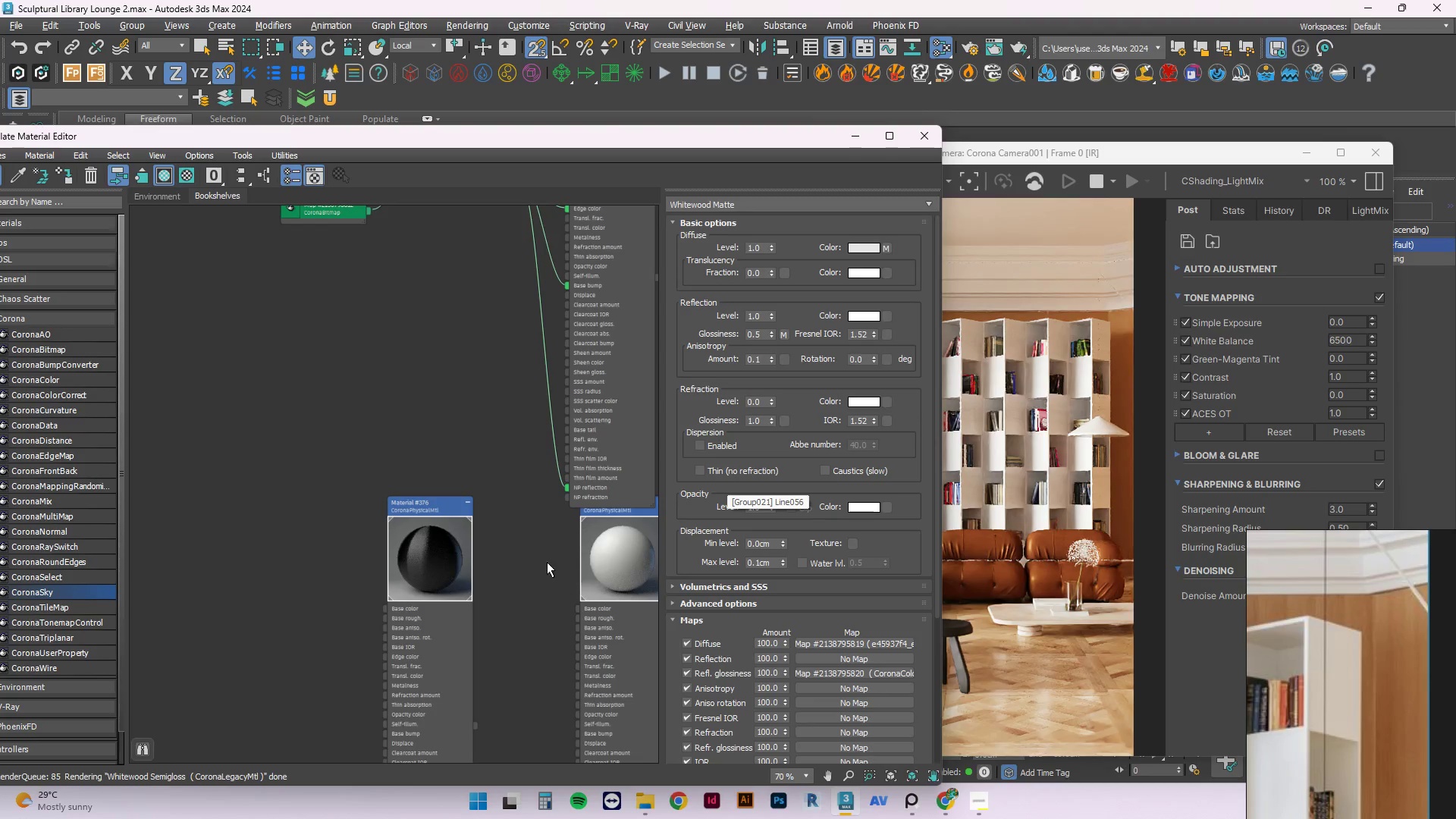 
left_click([596, 543])
 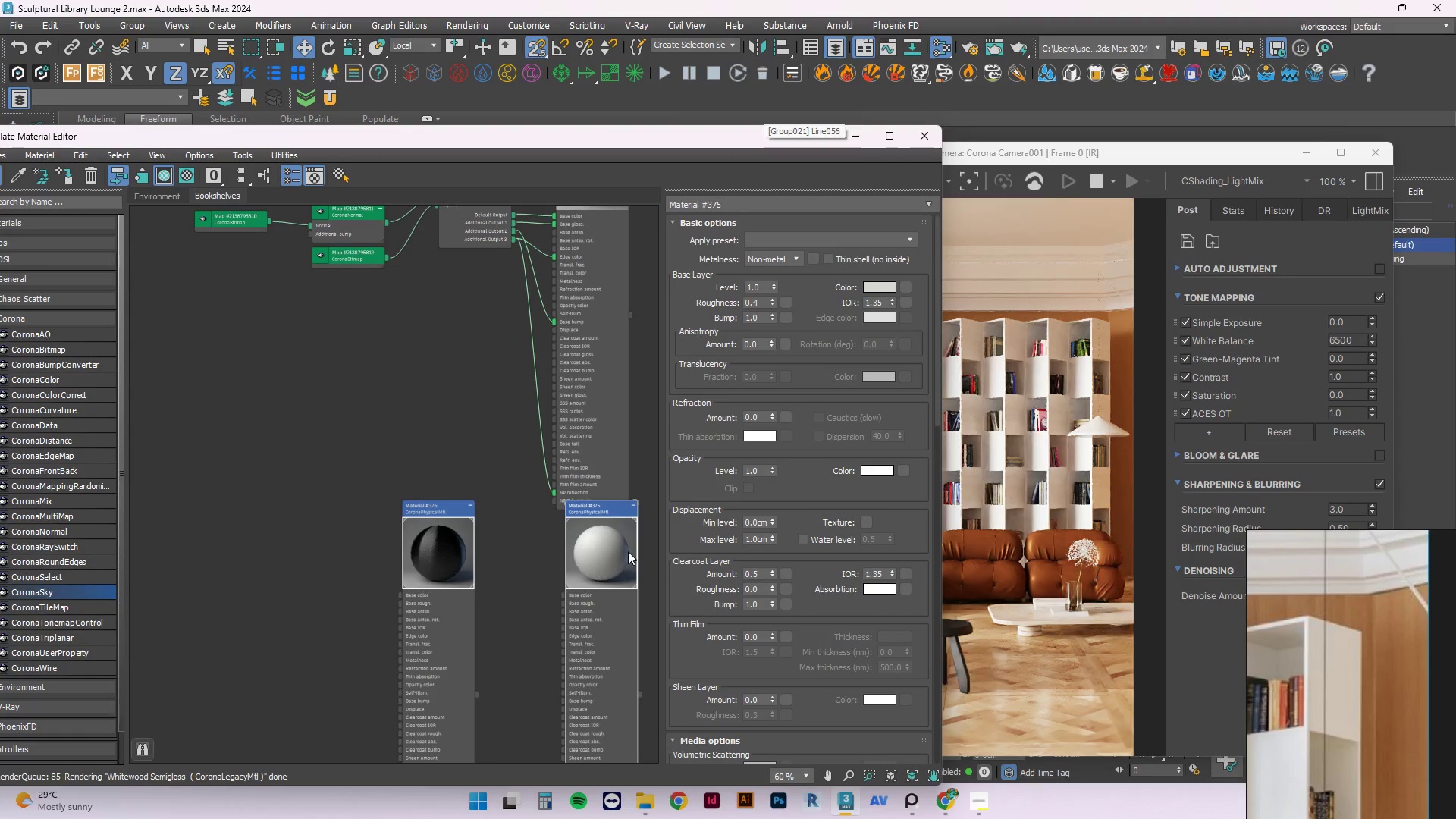 
scroll: coordinate [484, 519], scroll_direction: down, amount: 1.0
 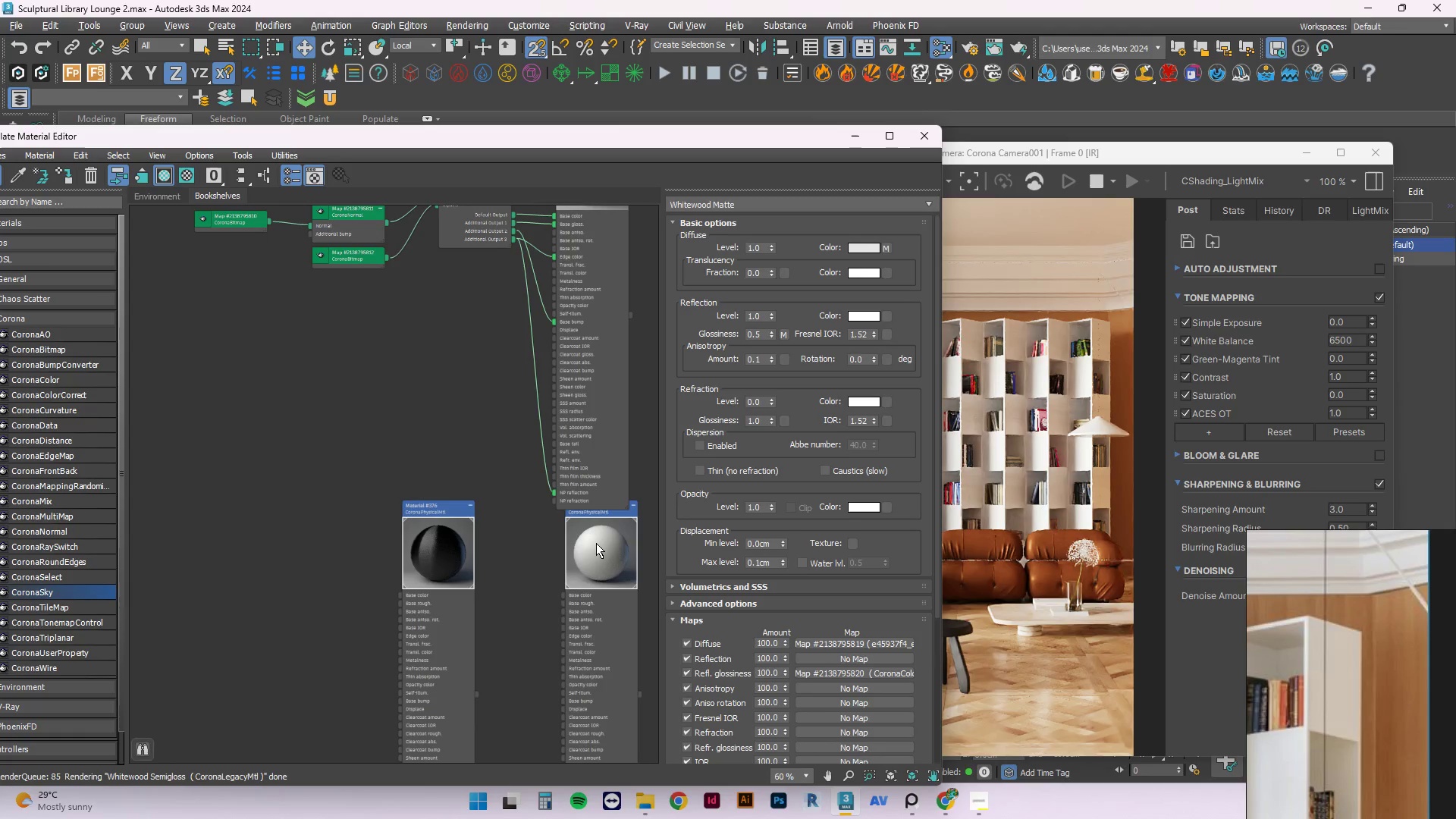 
left_click_drag(start_coordinate=[590, 570], to_coordinate=[534, 584])
 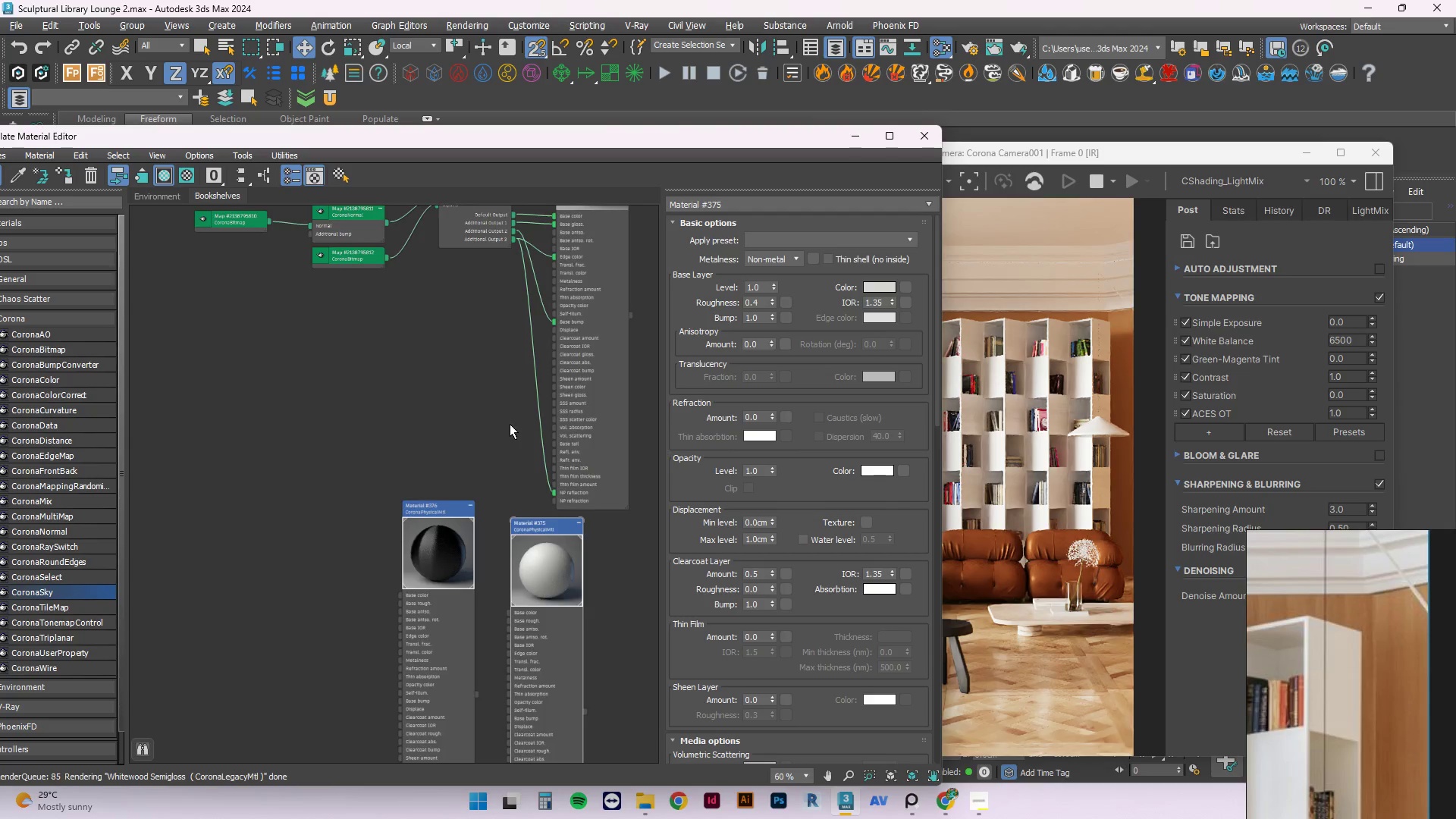 
scroll: coordinate [423, 392], scroll_direction: down, amount: 3.0
 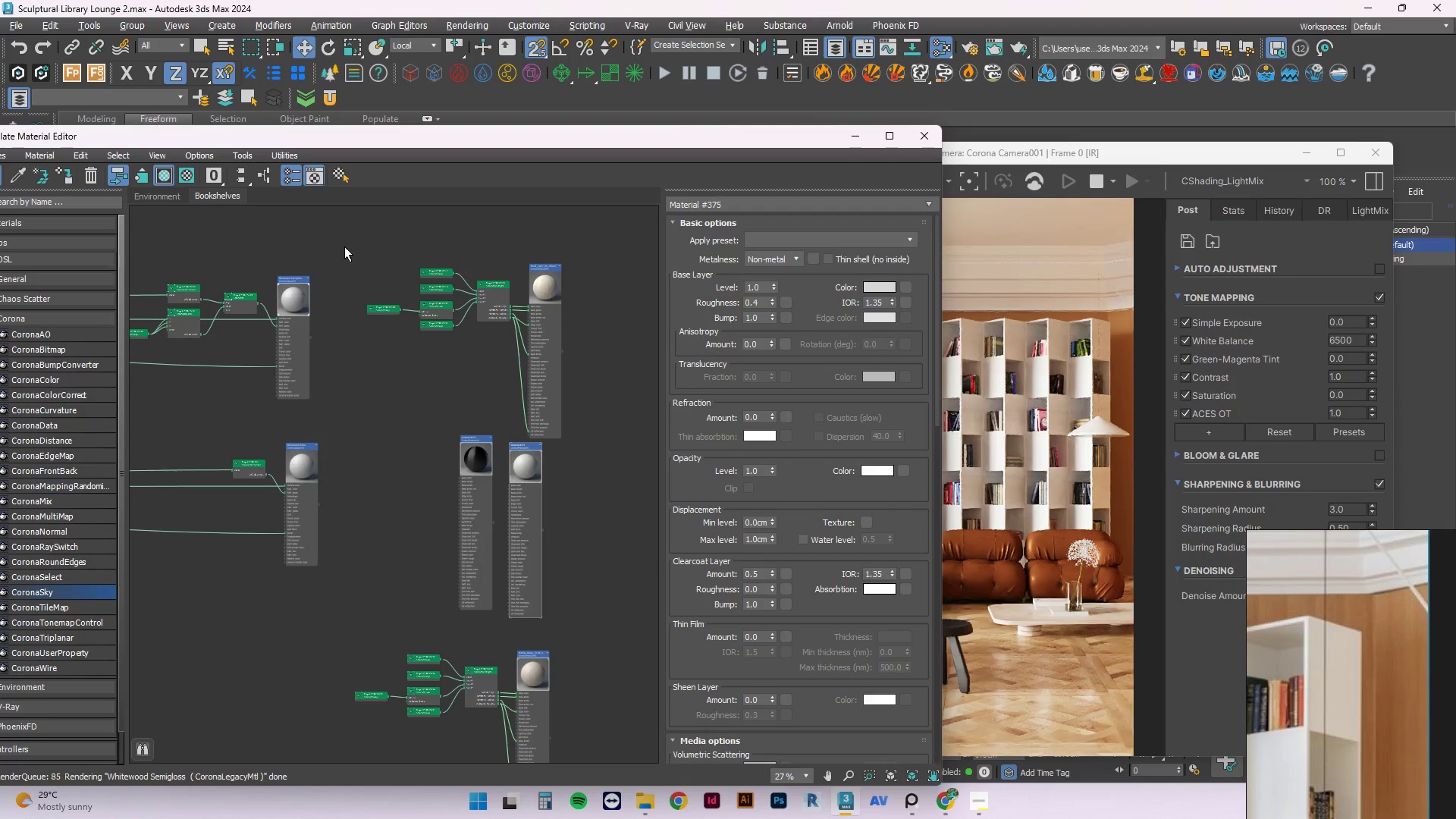 
left_click_drag(start_coordinate=[342, 248], to_coordinate=[220, 533])
 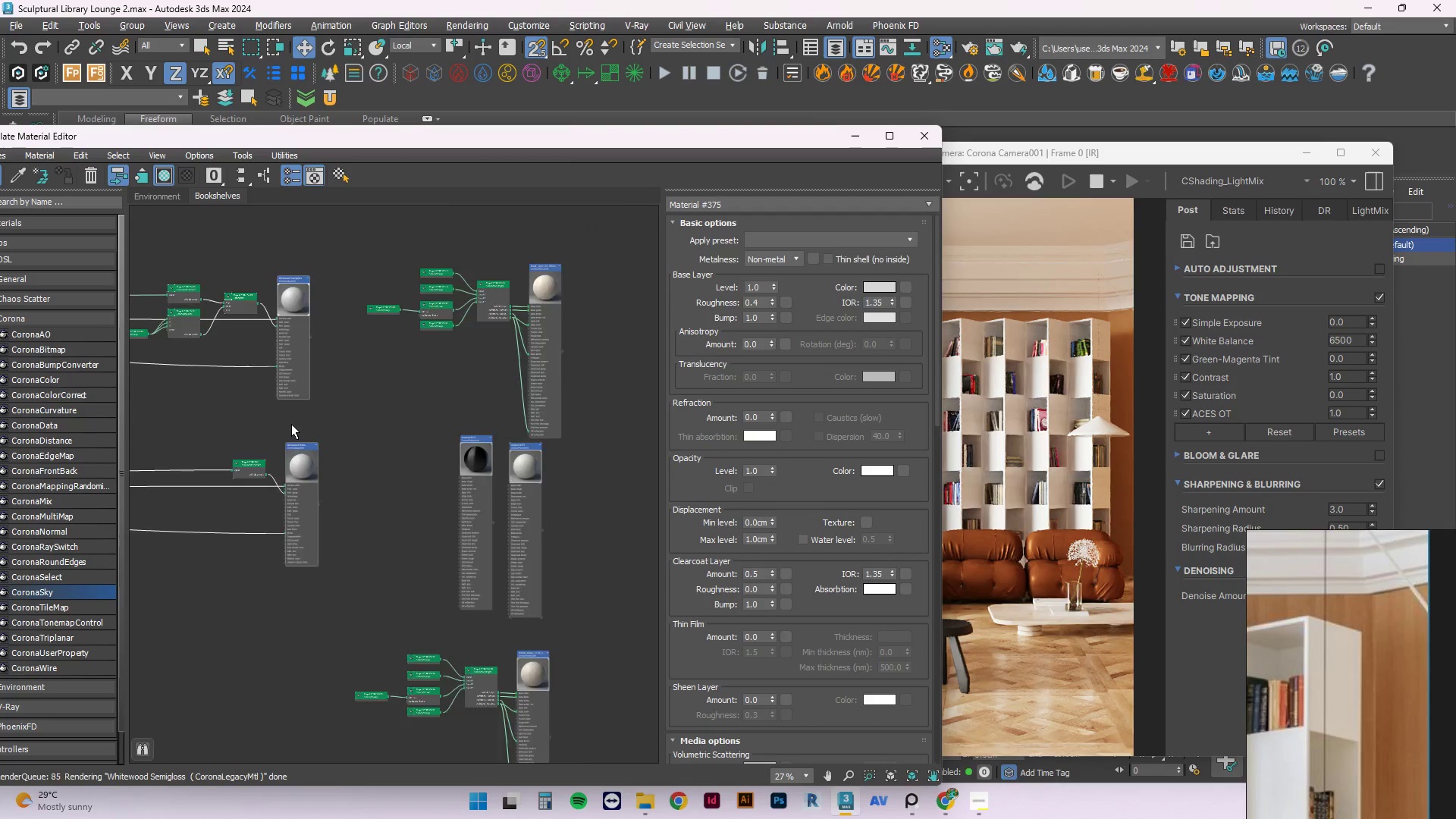 
left_click([336, 341])
 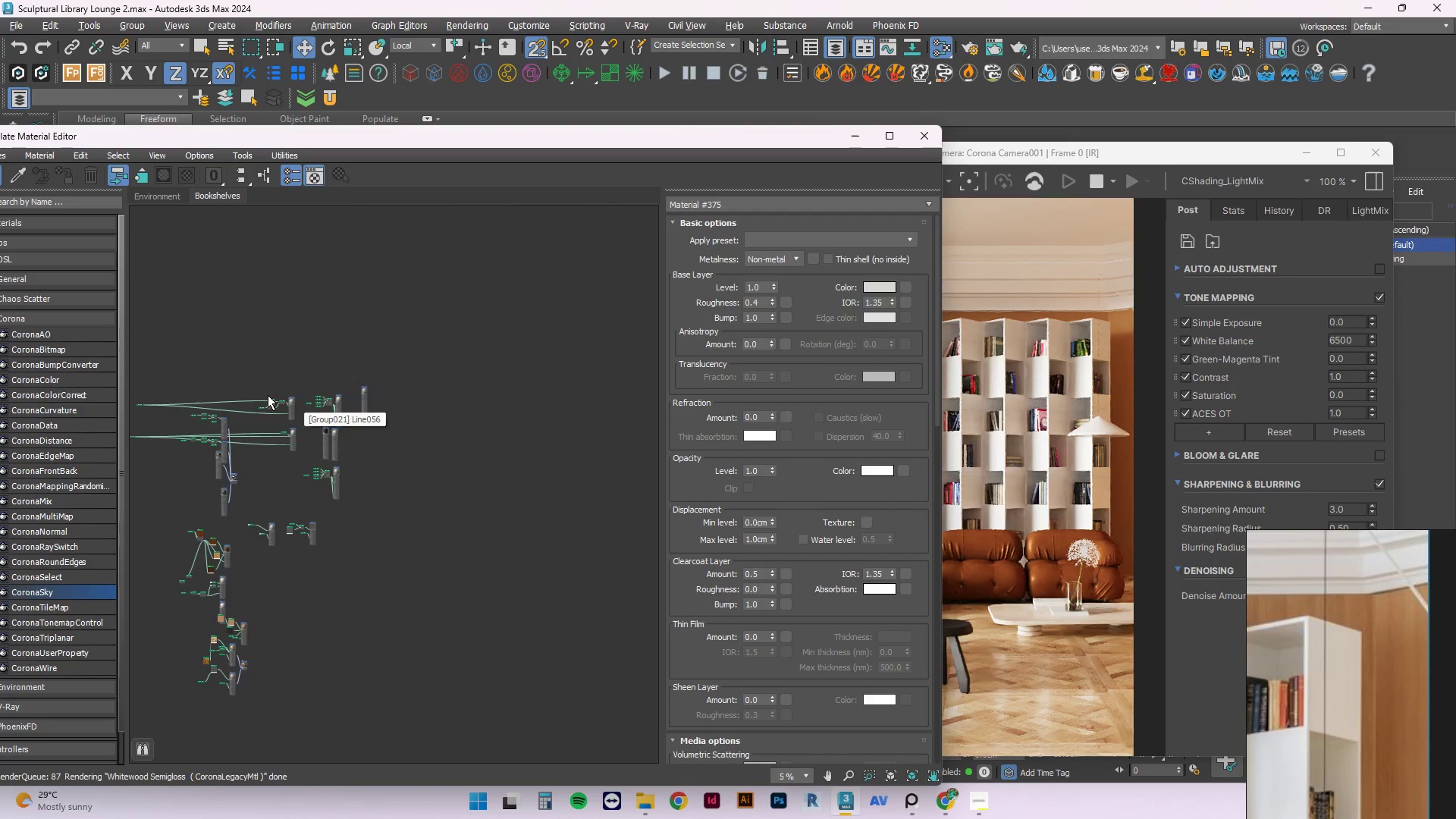 
scroll: coordinate [291, 424], scroll_direction: down, amount: 2.0
 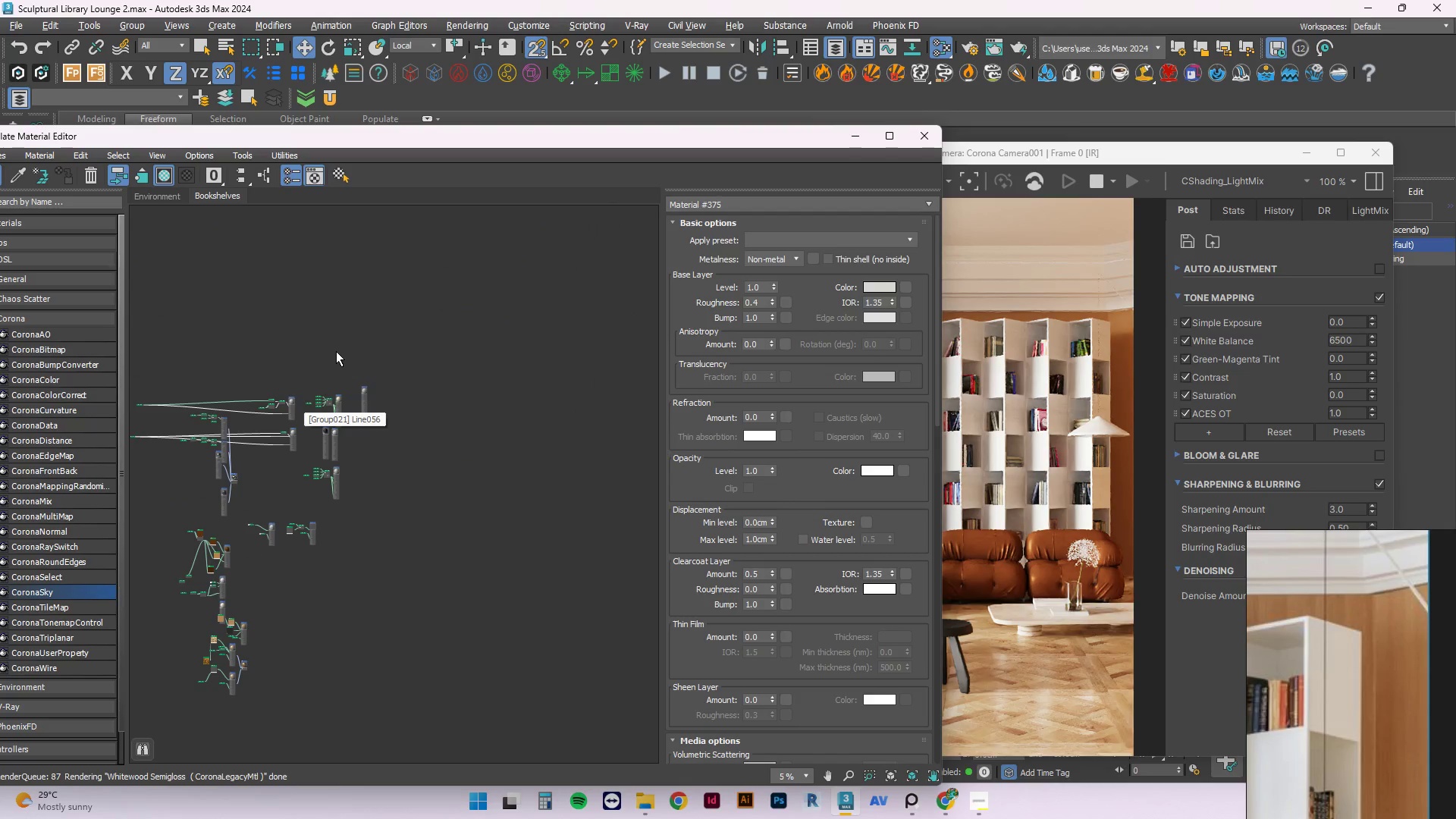 
scroll: coordinate [218, 450], scroll_direction: up, amount: 3.0
 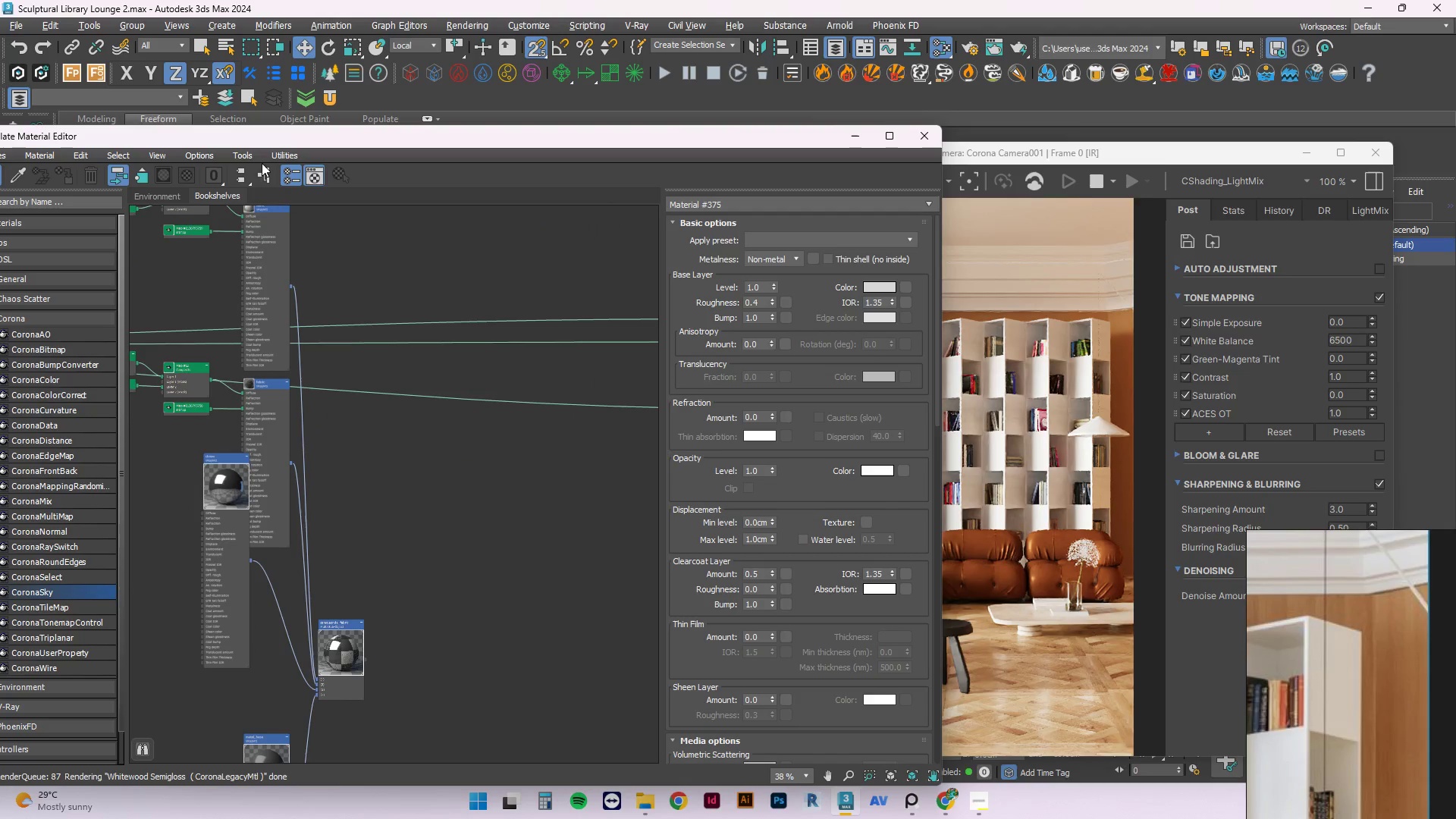 
left_click([239, 170])
 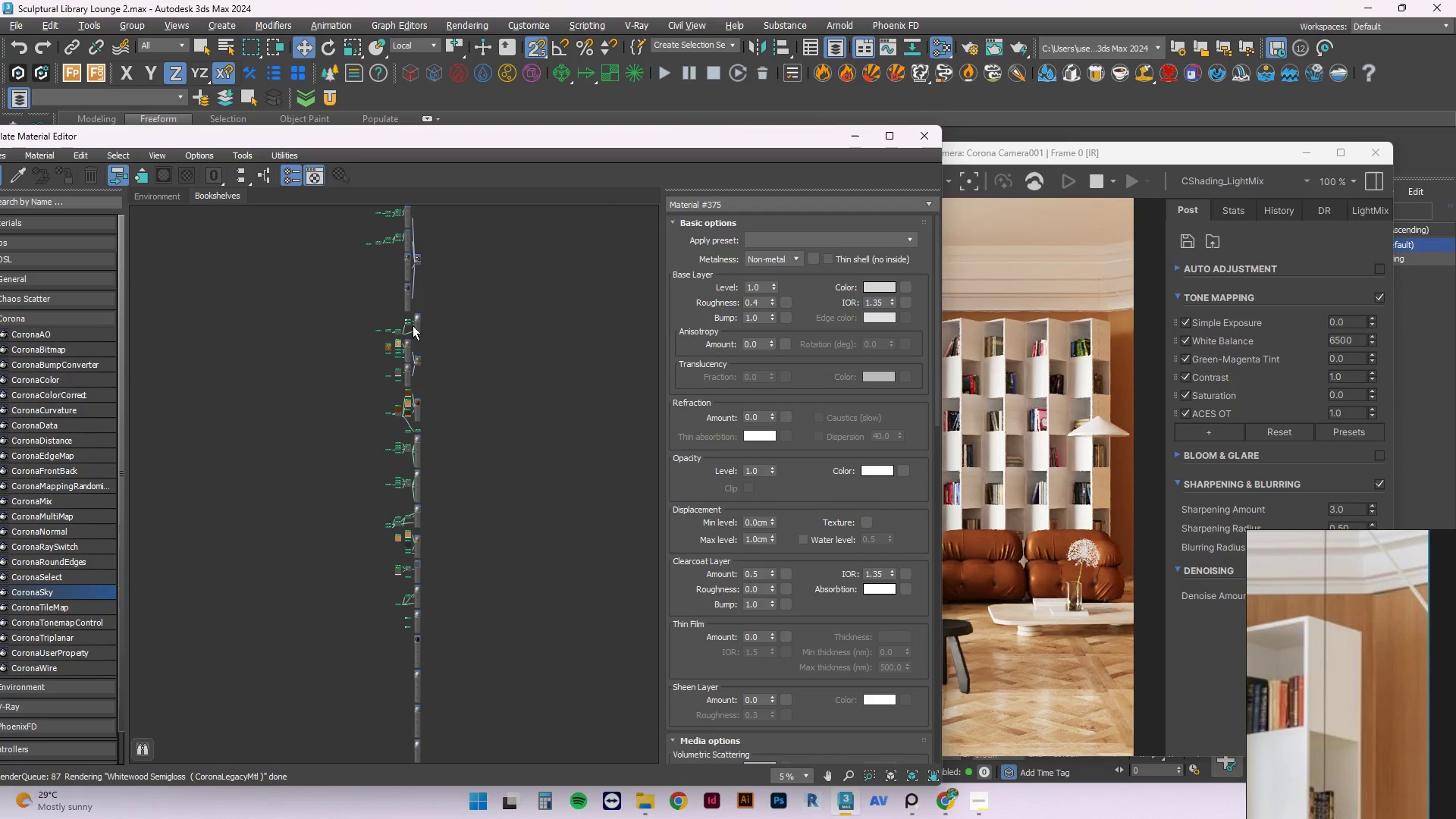 
scroll: coordinate [424, 239], scroll_direction: up, amount: 2.0
 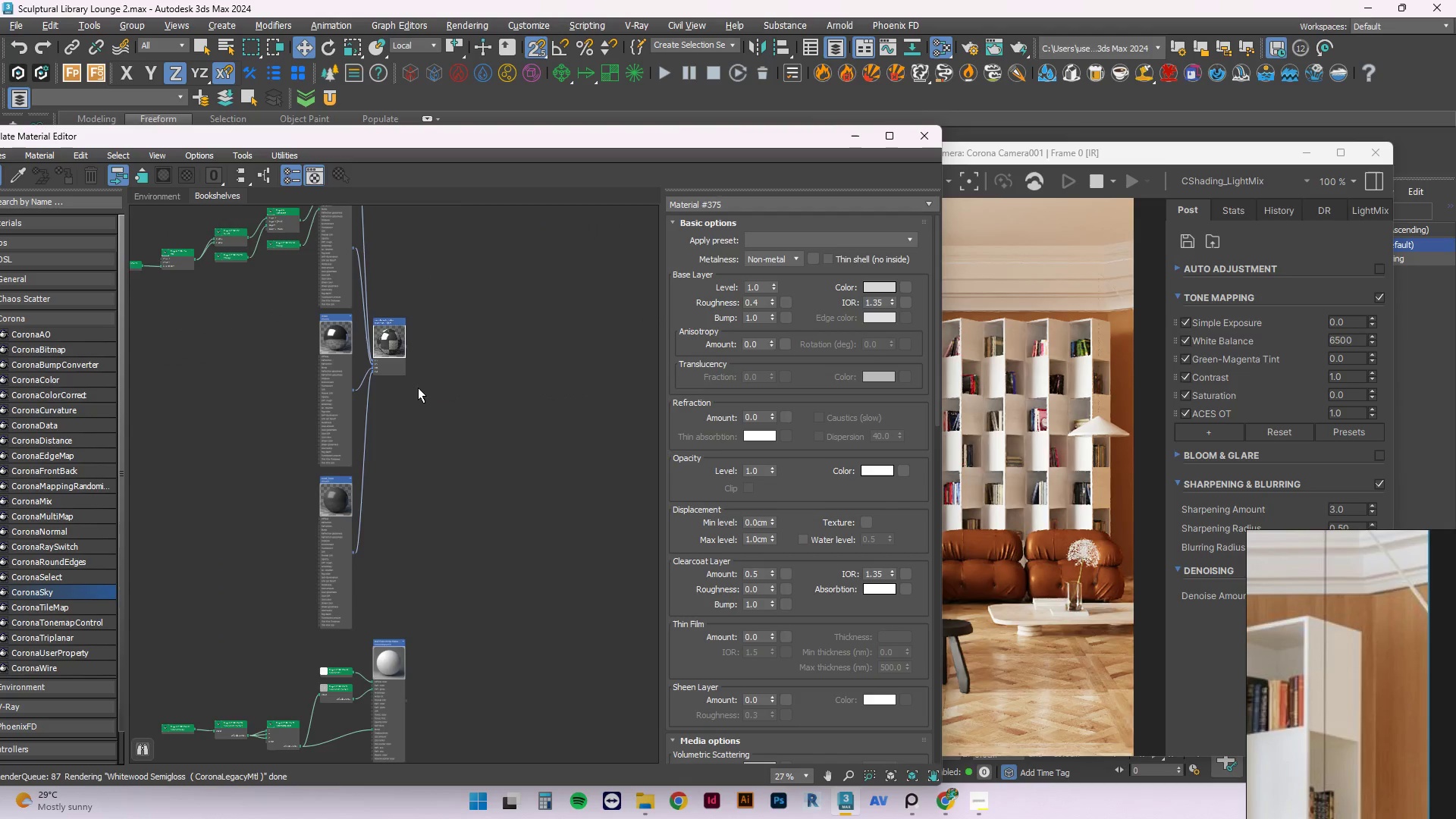 
scroll: coordinate [515, 394], scroll_direction: down, amount: 2.0
 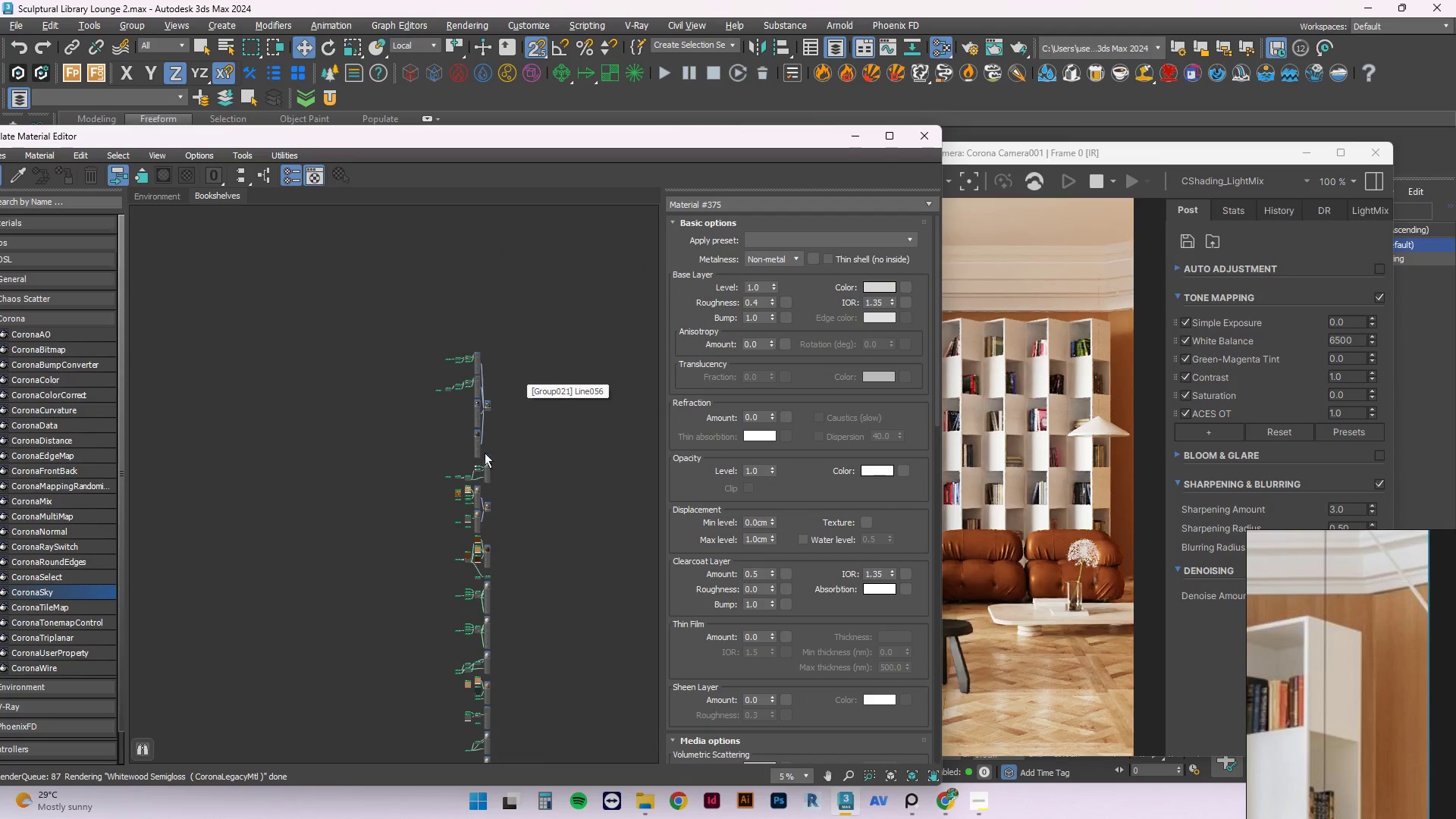 
left_click([485, 498])
 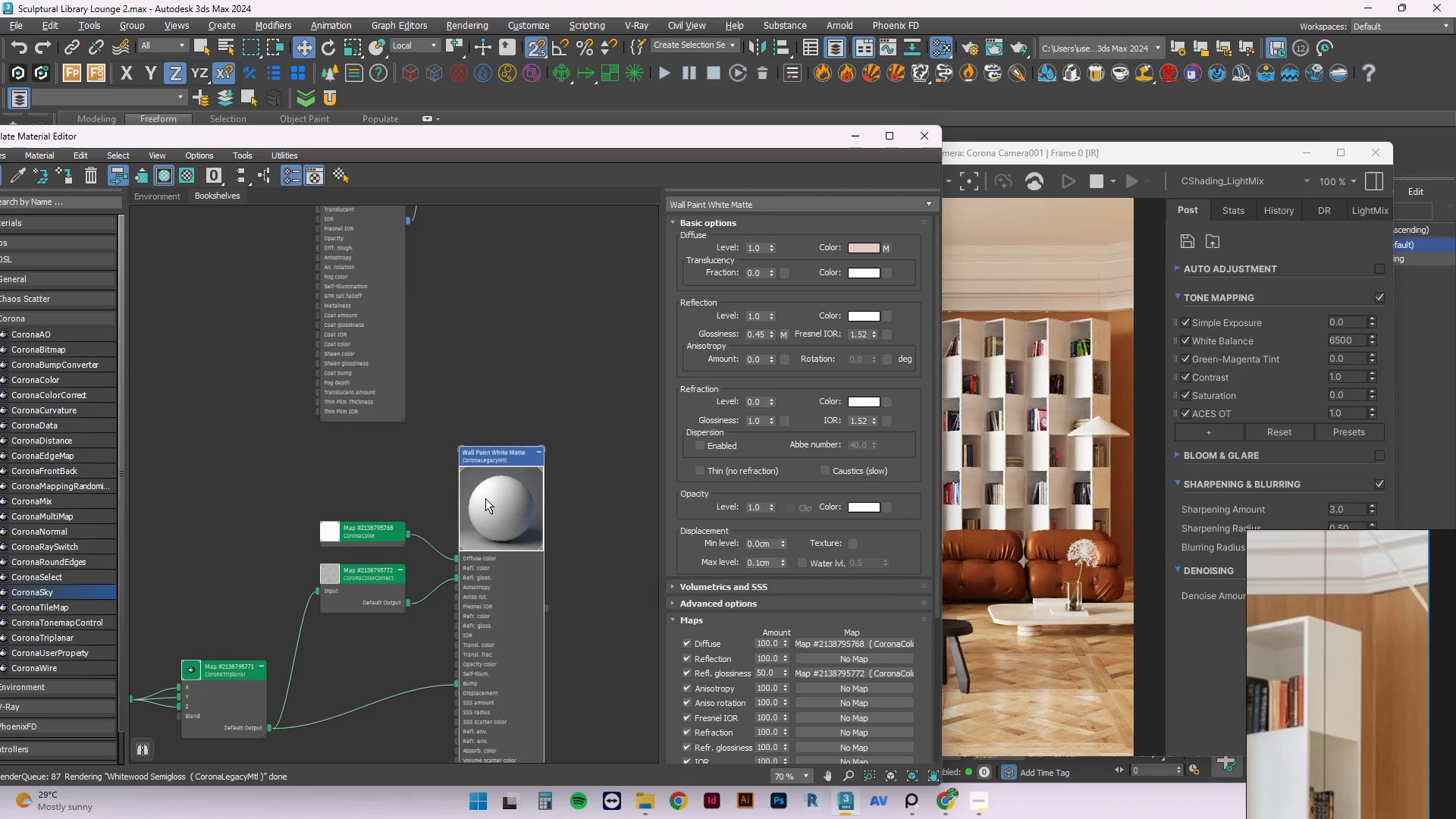 
scroll: coordinate [485, 498], scroll_direction: up, amount: 6.0
 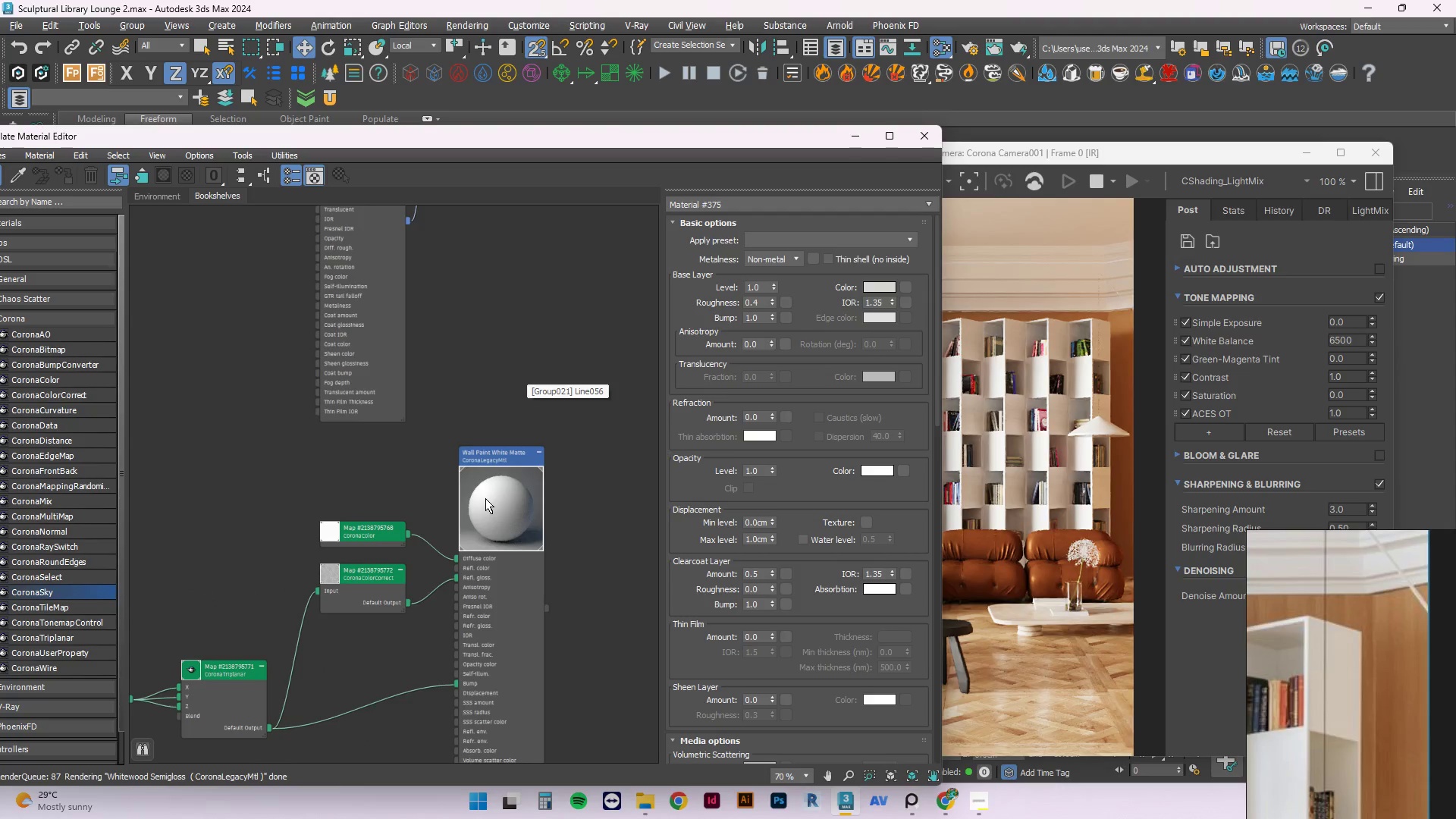 
scroll: coordinate [472, 565], scroll_direction: down, amount: 6.0
 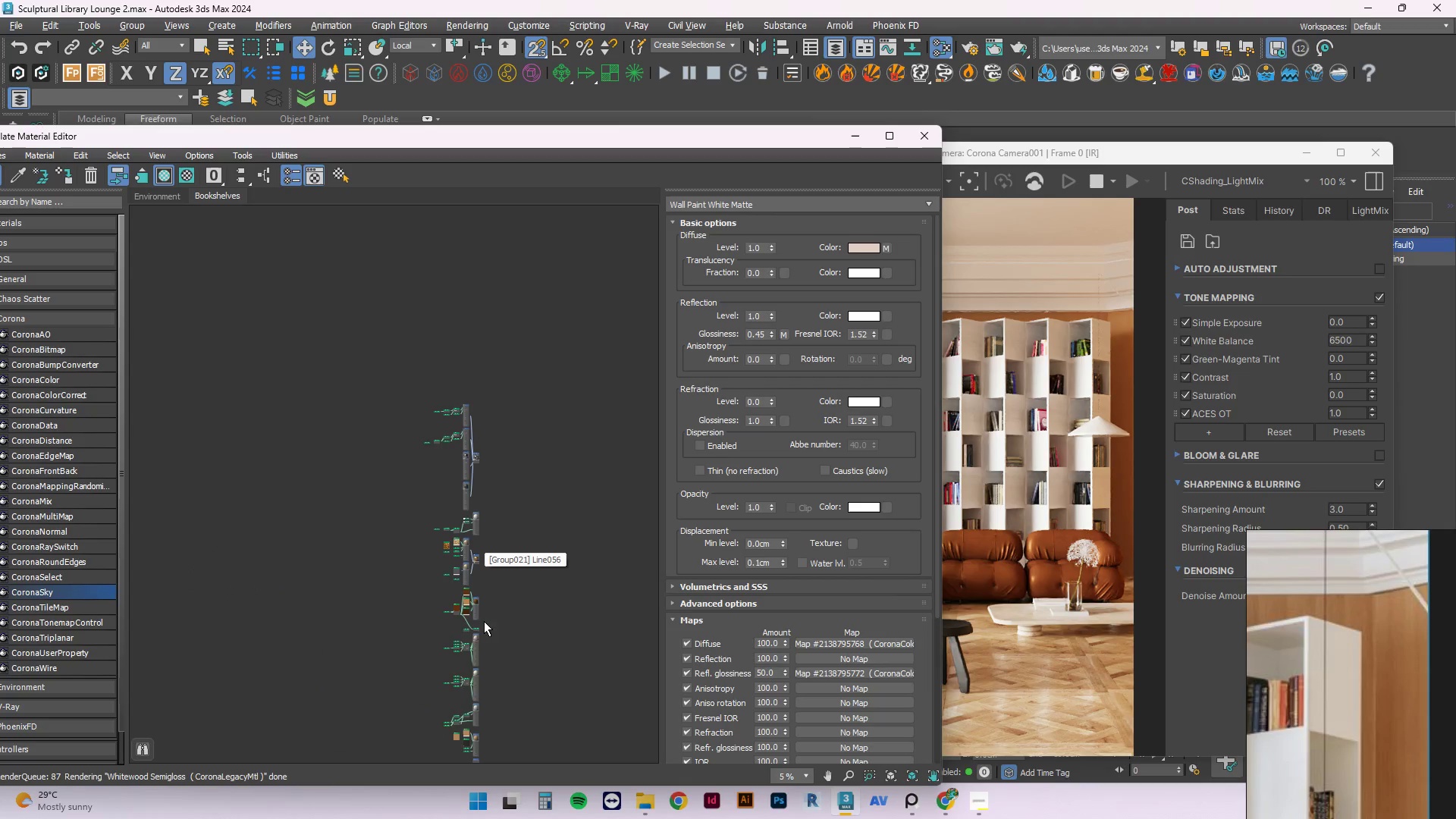 
scroll: coordinate [482, 632], scroll_direction: up, amount: 1.0
 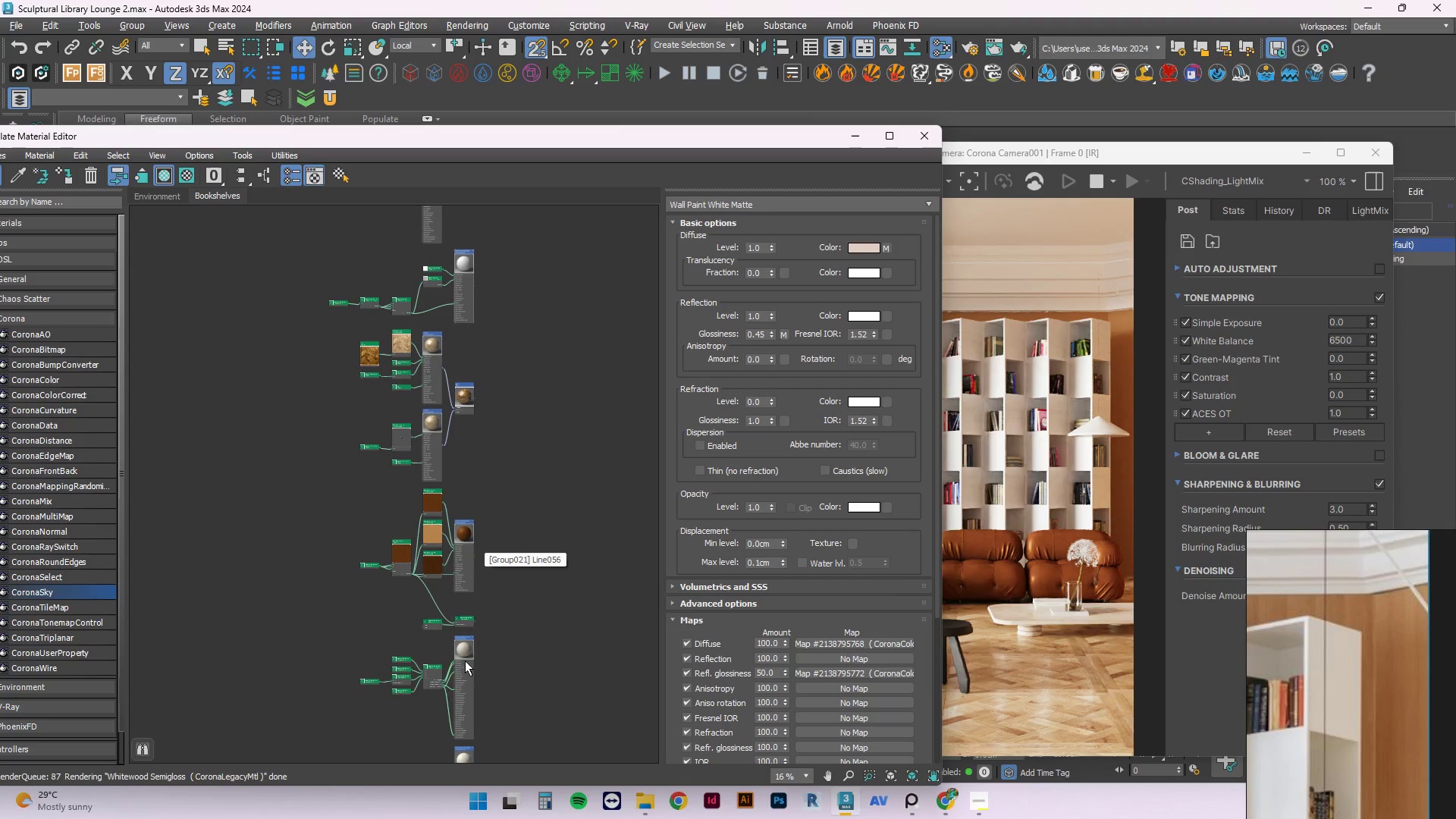 
scroll: coordinate [463, 610], scroll_direction: down, amount: 1.0
 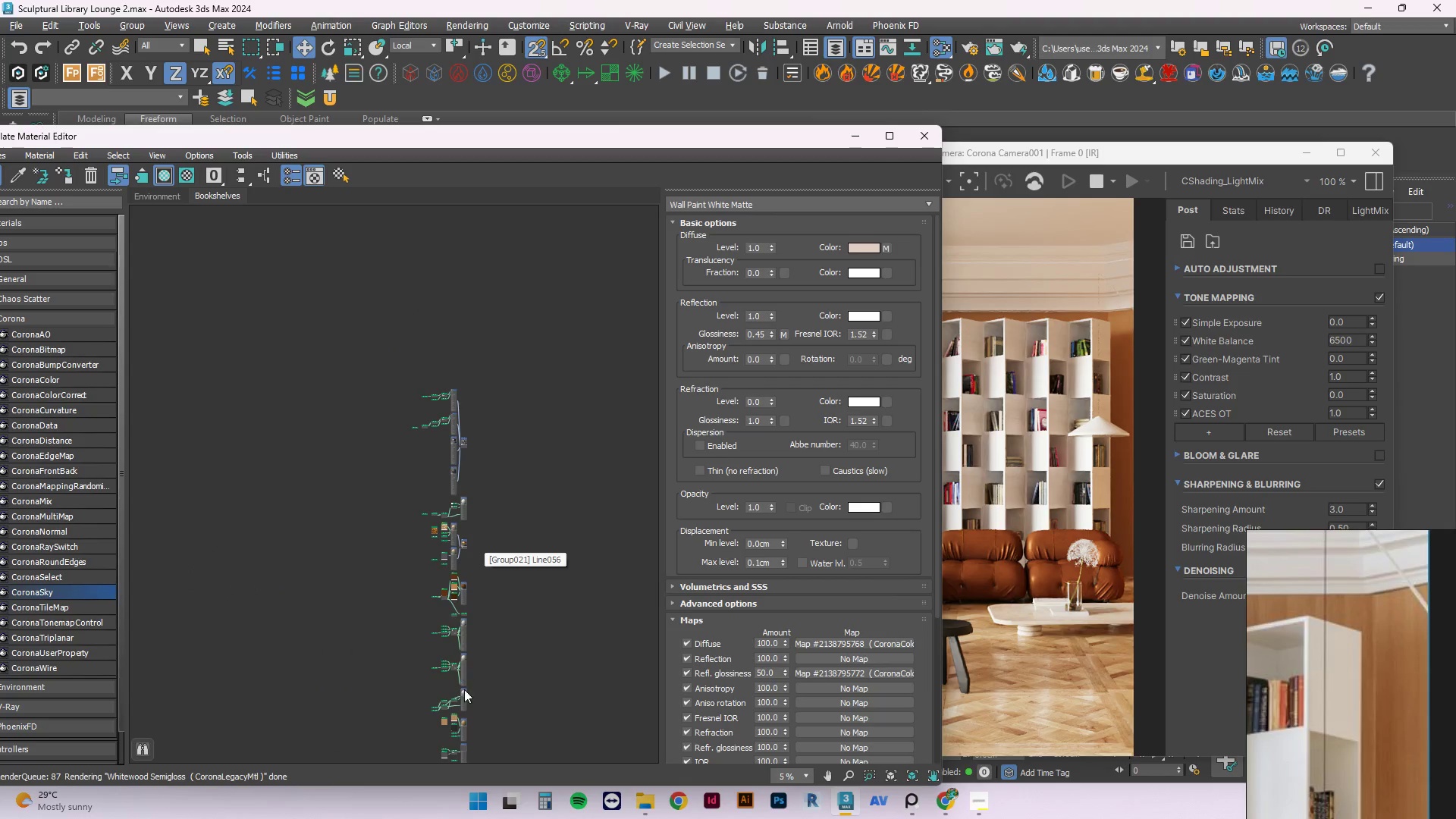 
scroll: coordinate [463, 688], scroll_direction: up, amount: 5.0
 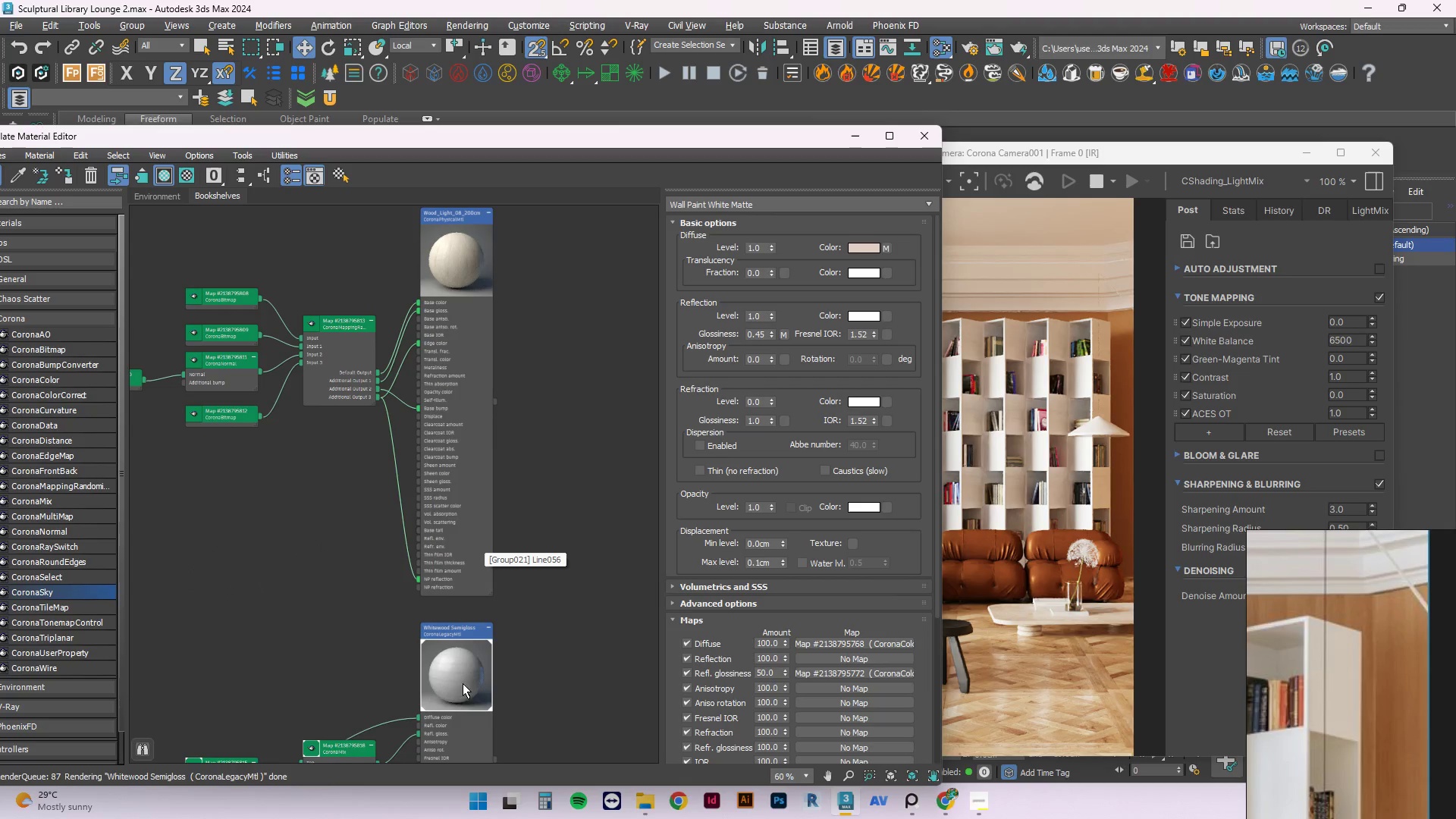 
scroll: coordinate [486, 527], scroll_direction: down, amount: 6.0
 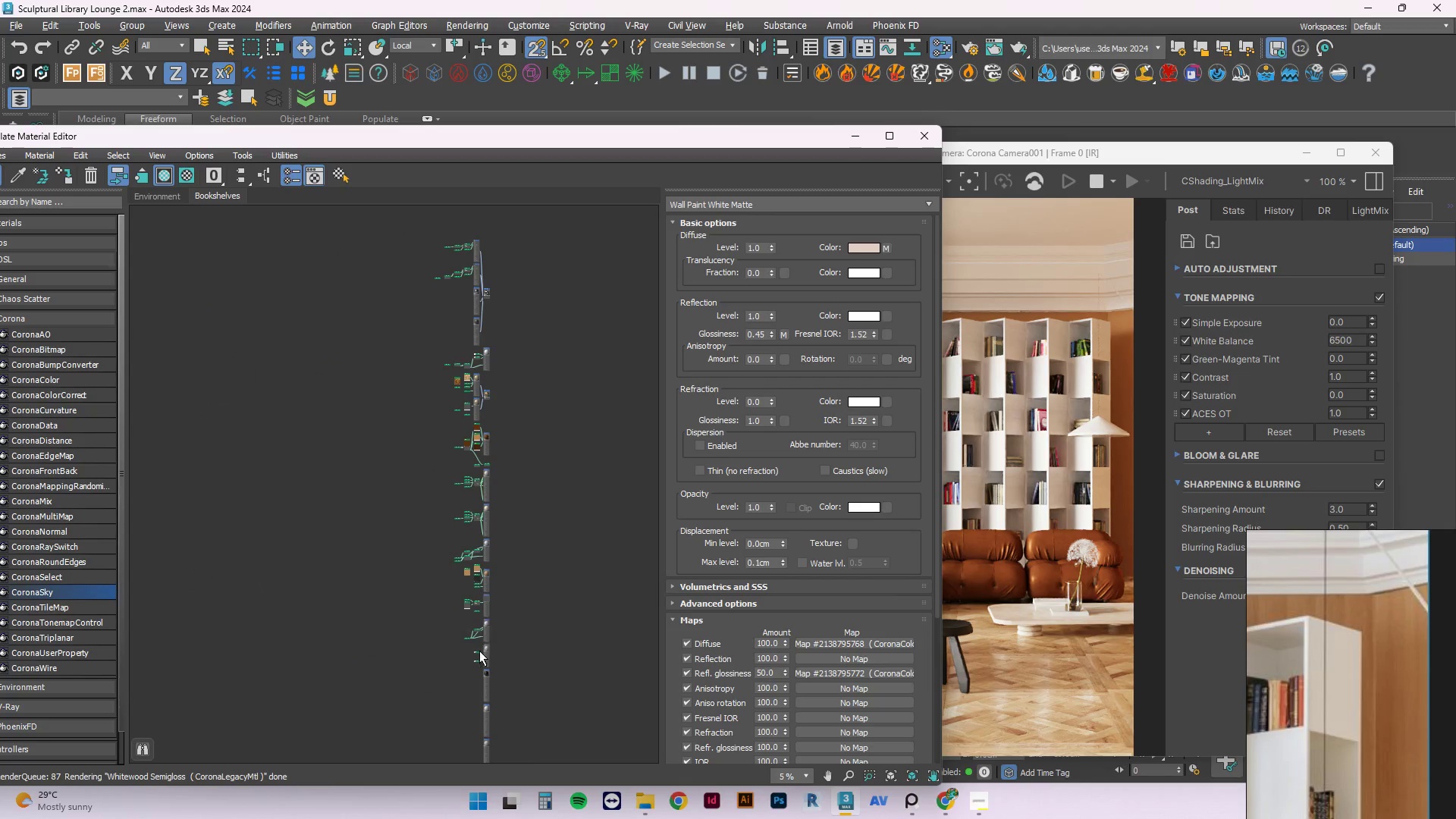 
scroll: coordinate [550, 516], scroll_direction: up, amount: 5.0
 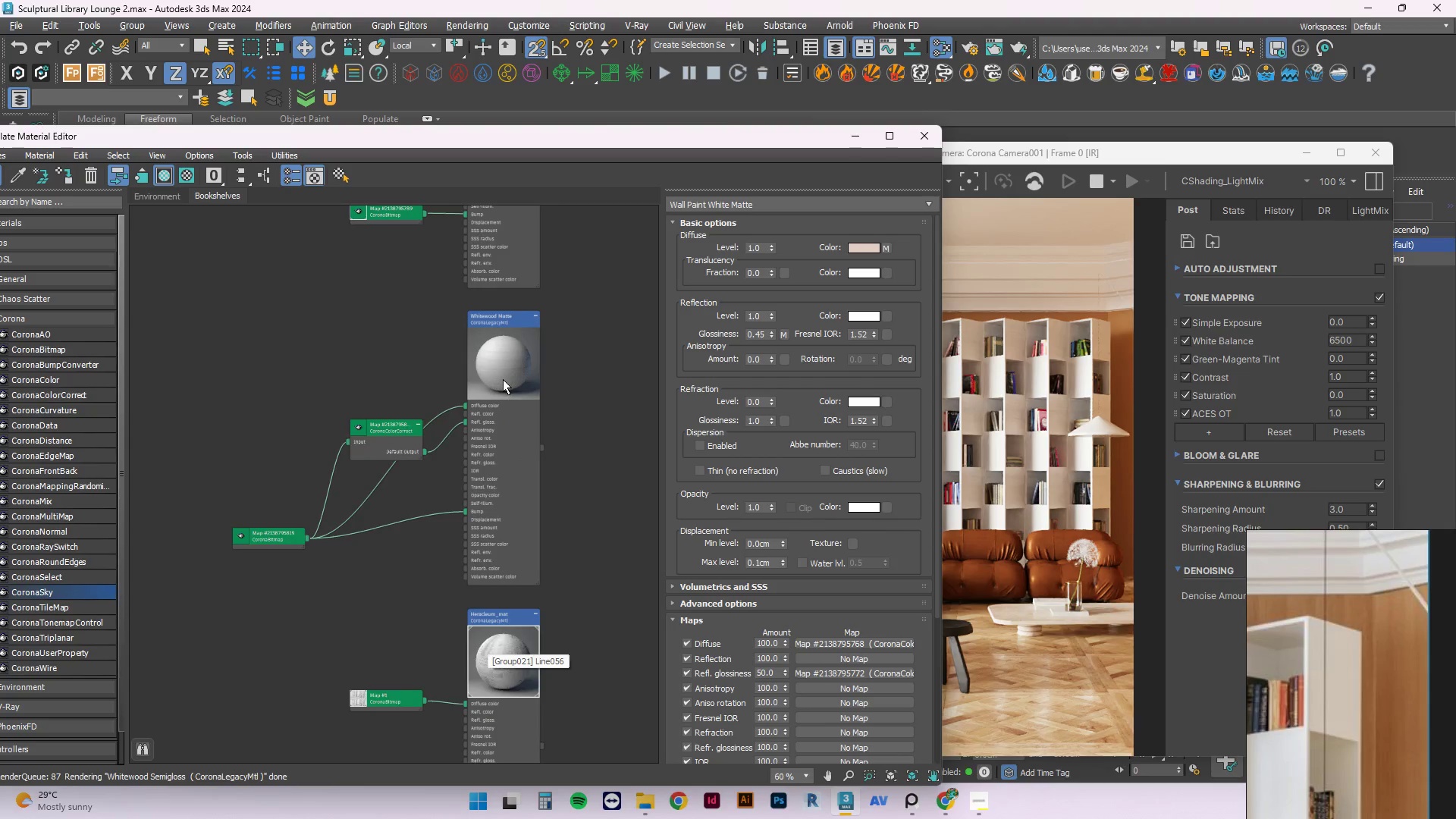 
scroll: coordinate [503, 379], scroll_direction: down, amount: 1.0
 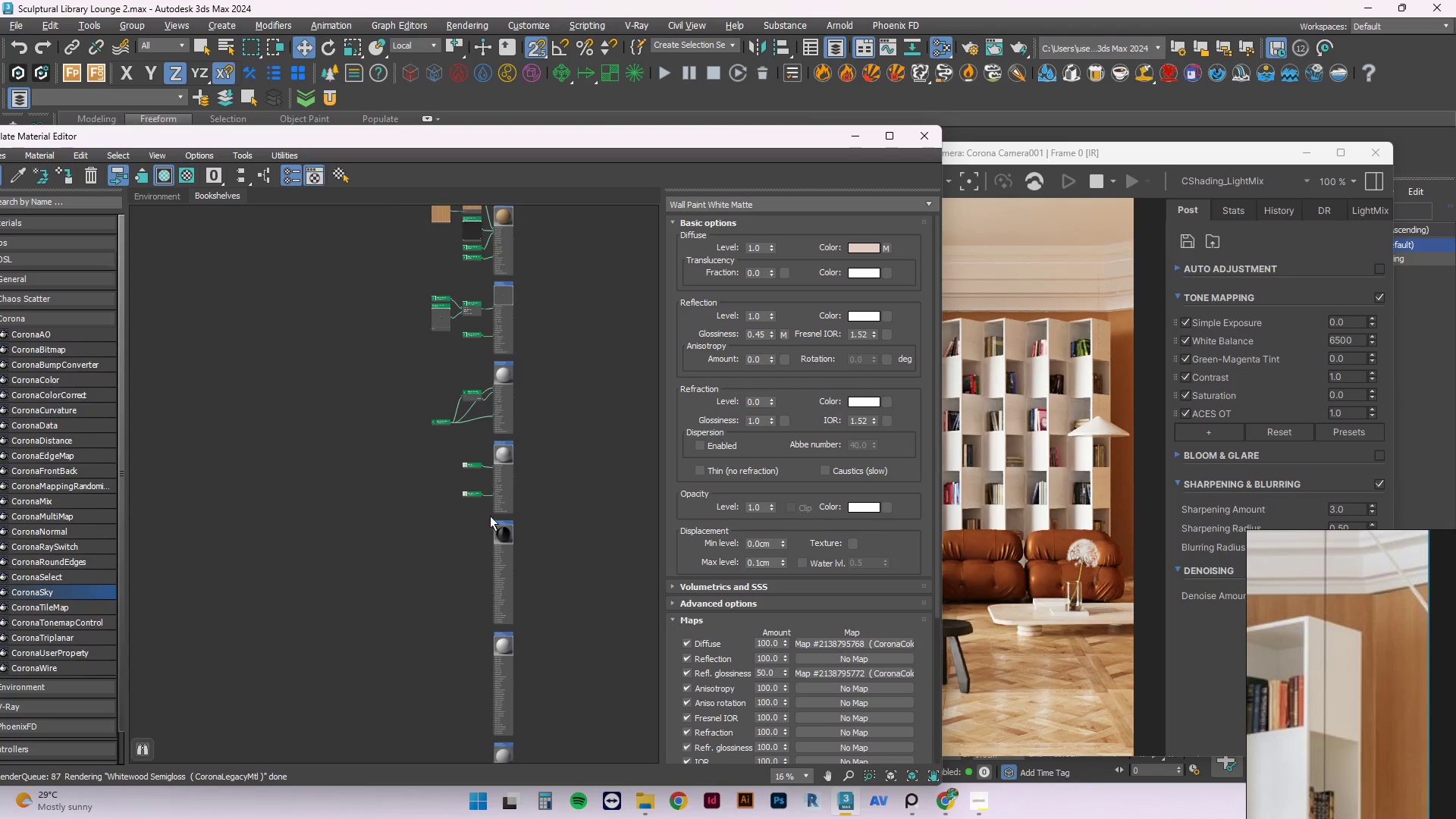 
left_click([467, 647])
 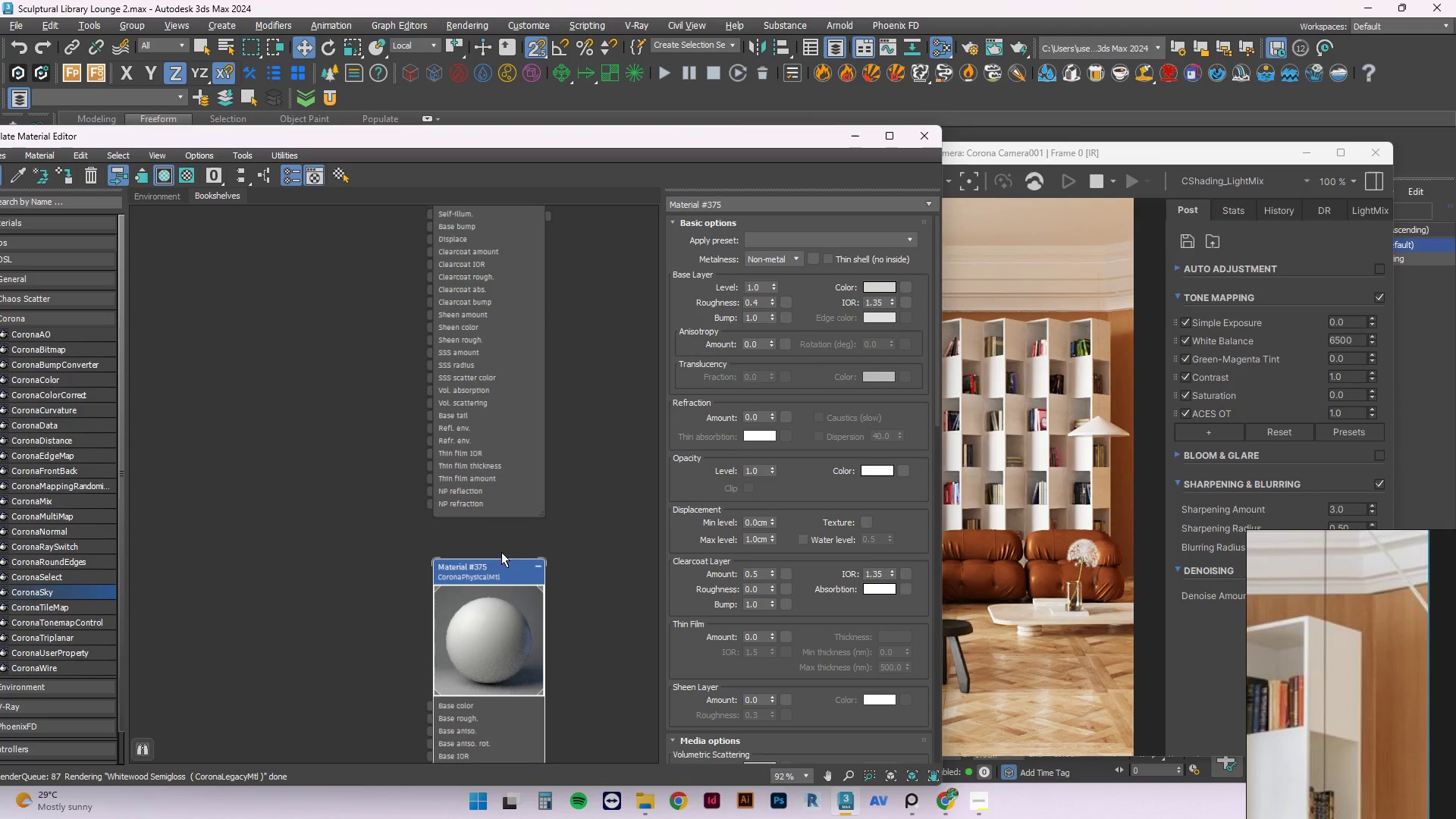 
scroll: coordinate [467, 647], scroll_direction: up, amount: 7.0
 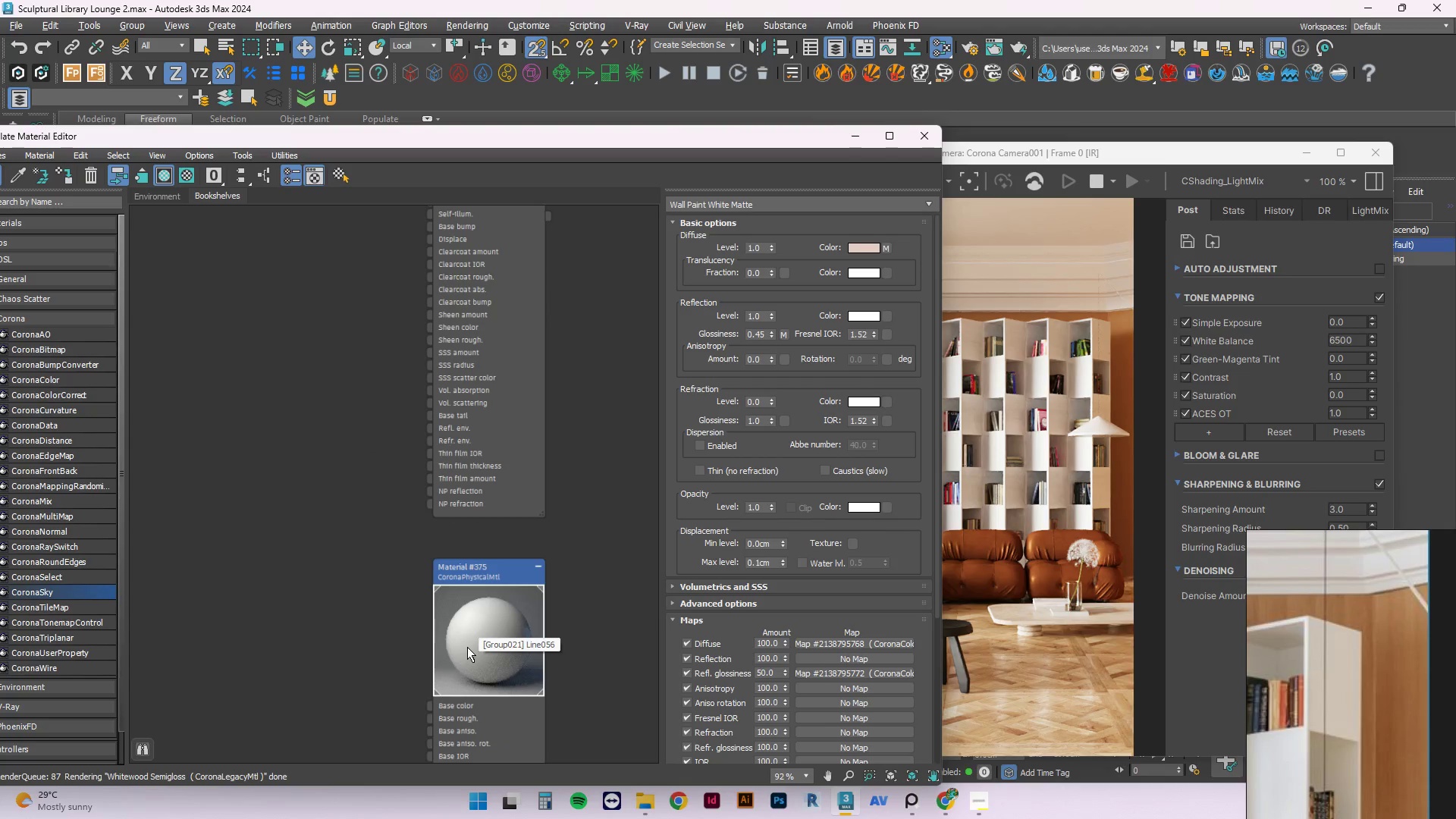 
scroll: coordinate [524, 504], scroll_direction: down, amount: 6.0
 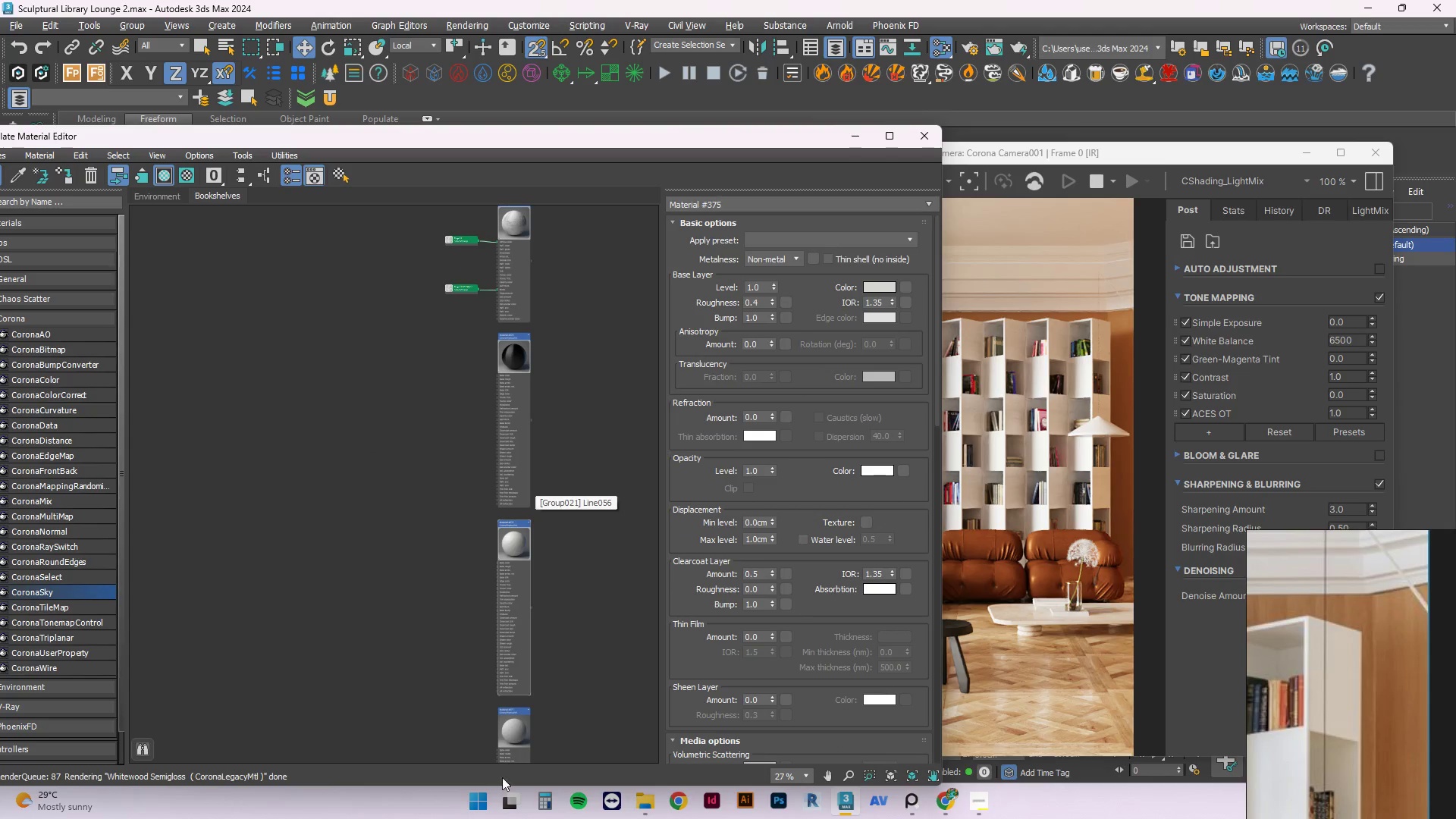 
left_click([513, 730])
 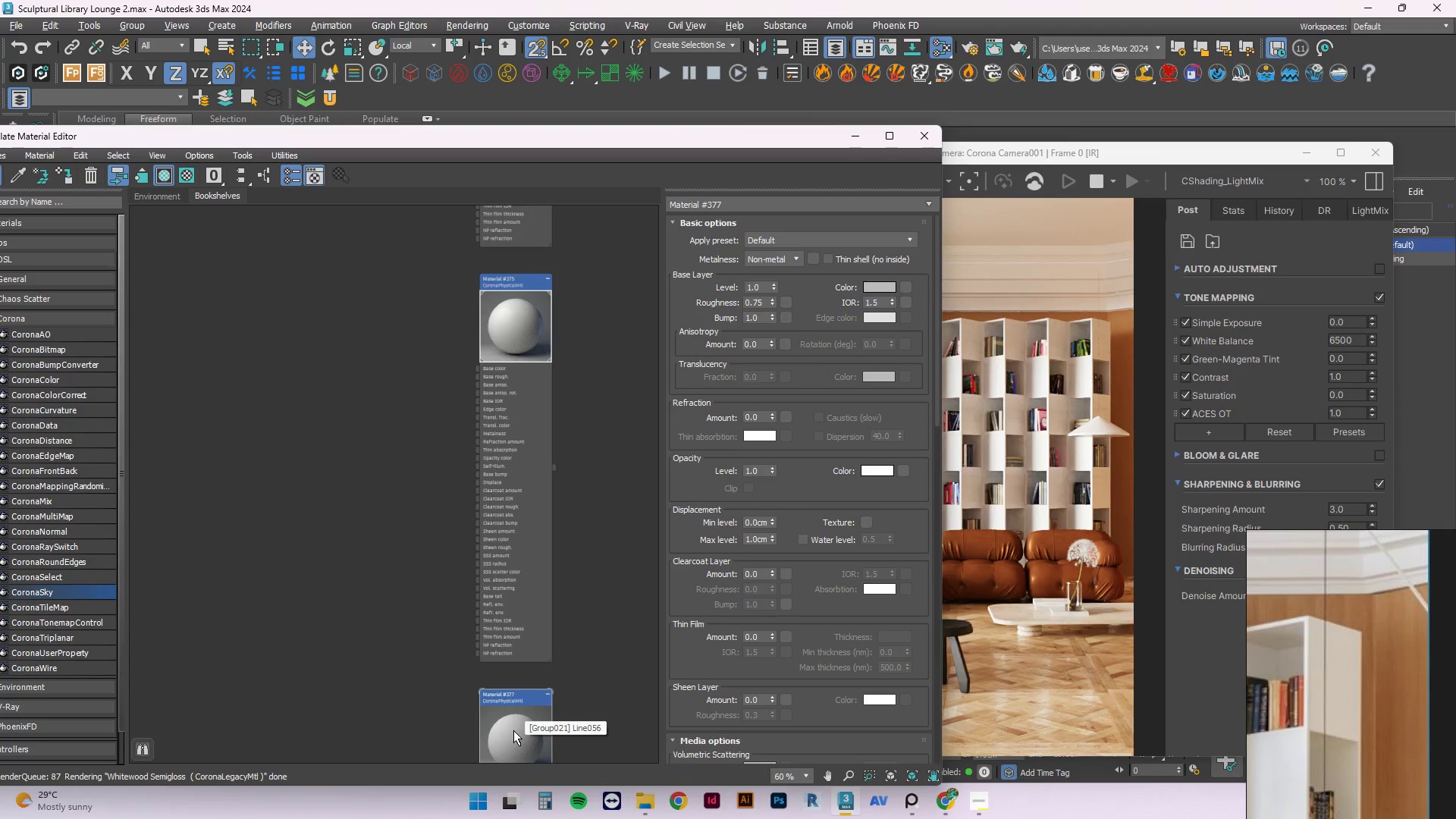 
scroll: coordinate [513, 722], scroll_direction: up, amount: 5.0
 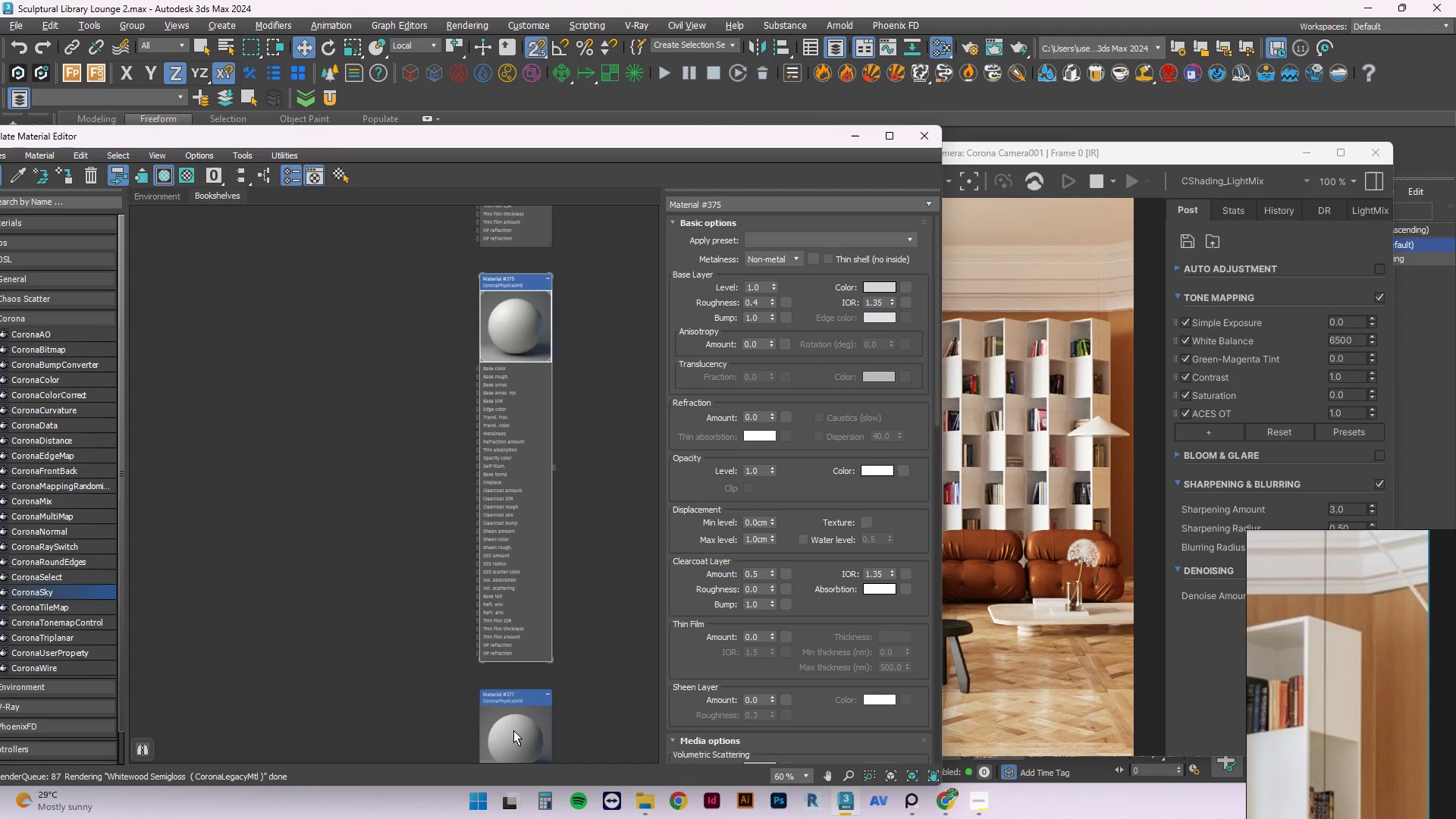 
scroll: coordinate [560, 577], scroll_direction: down, amount: 4.0
 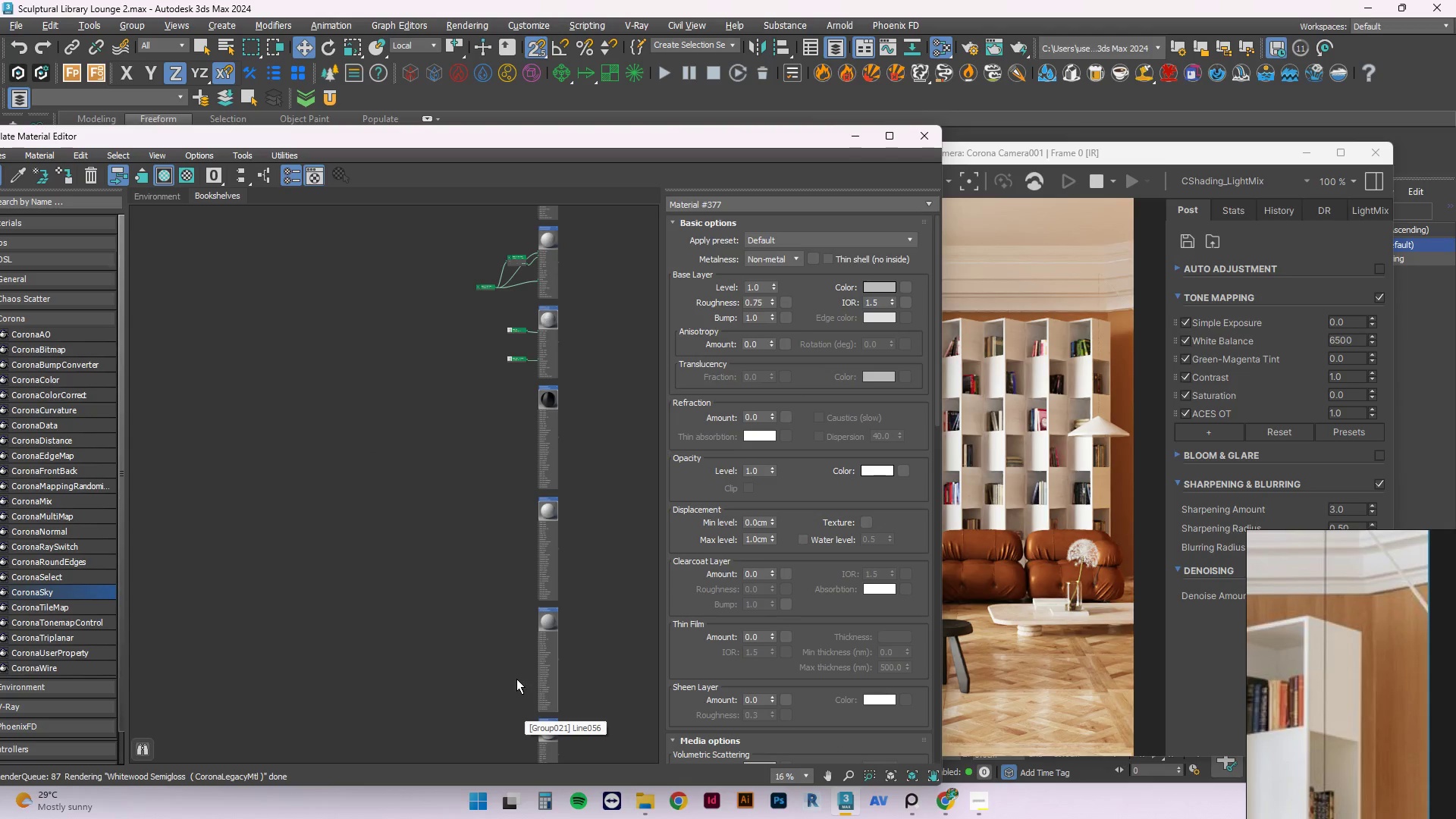 
scroll: coordinate [513, 668], scroll_direction: up, amount: 1.0
 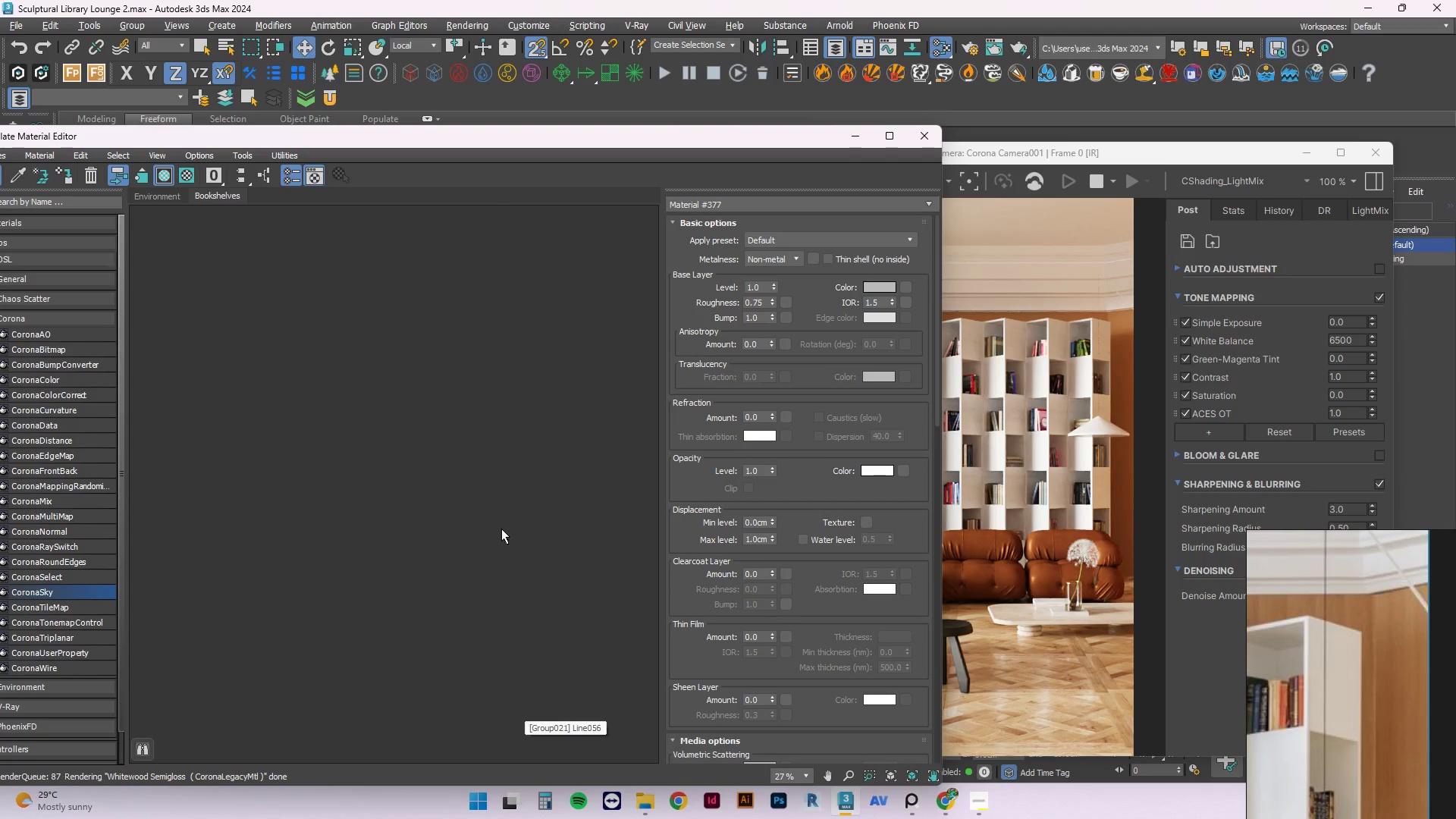 
scroll: coordinate [462, 548], scroll_direction: down, amount: 2.0
 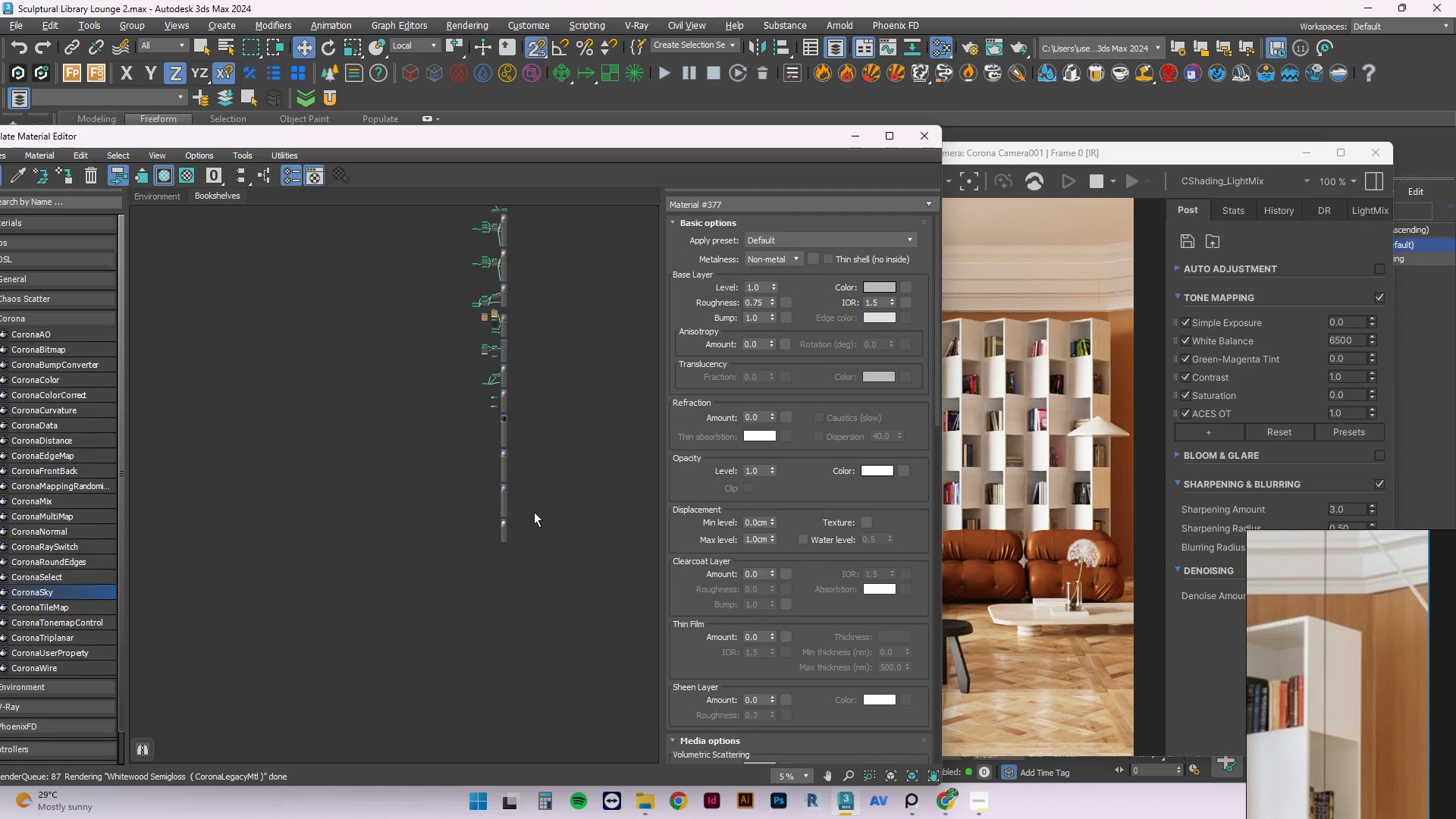 
left_click([363, 535])
 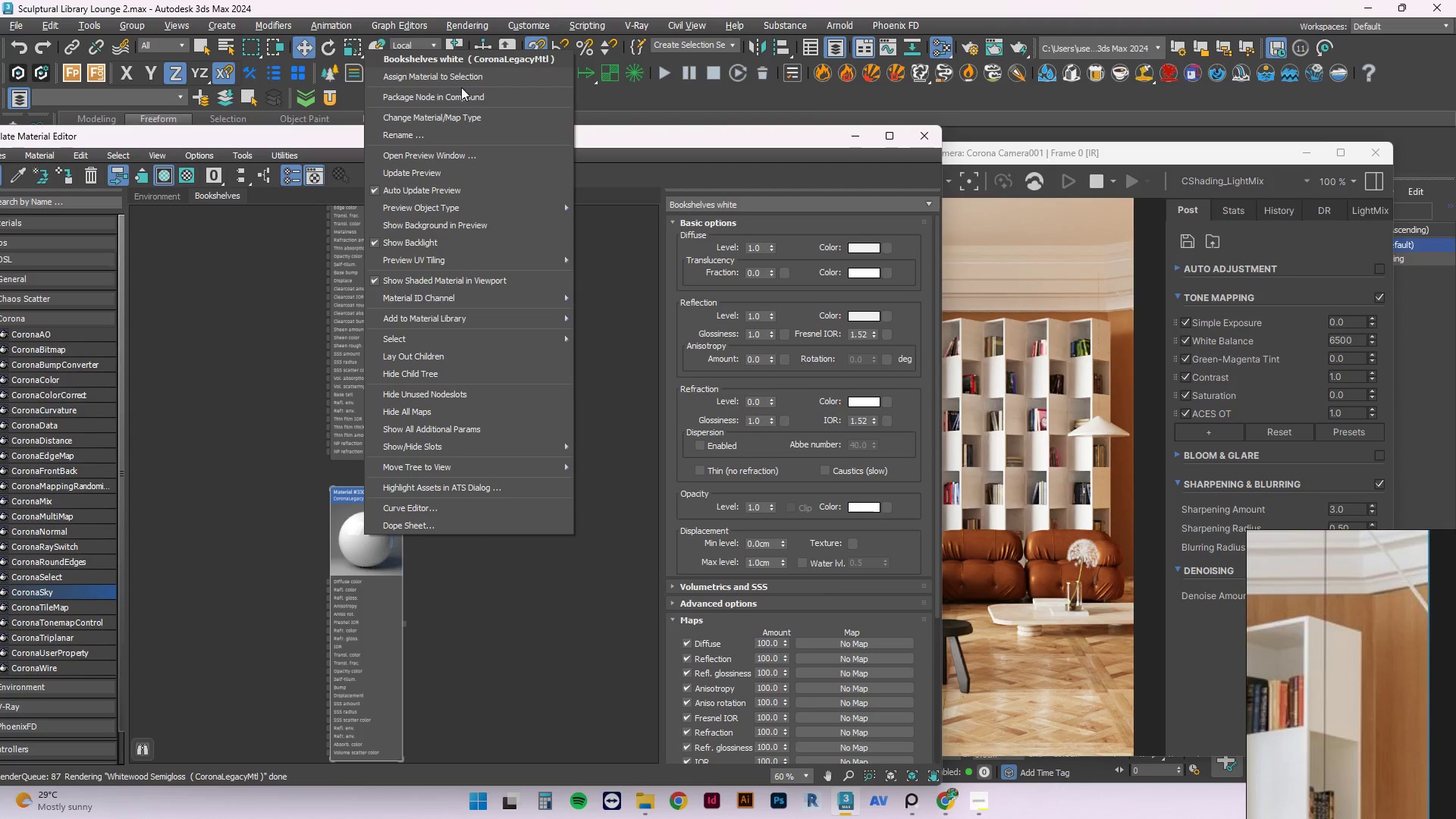 
scroll: coordinate [410, 543], scroll_direction: up, amount: 5.0
 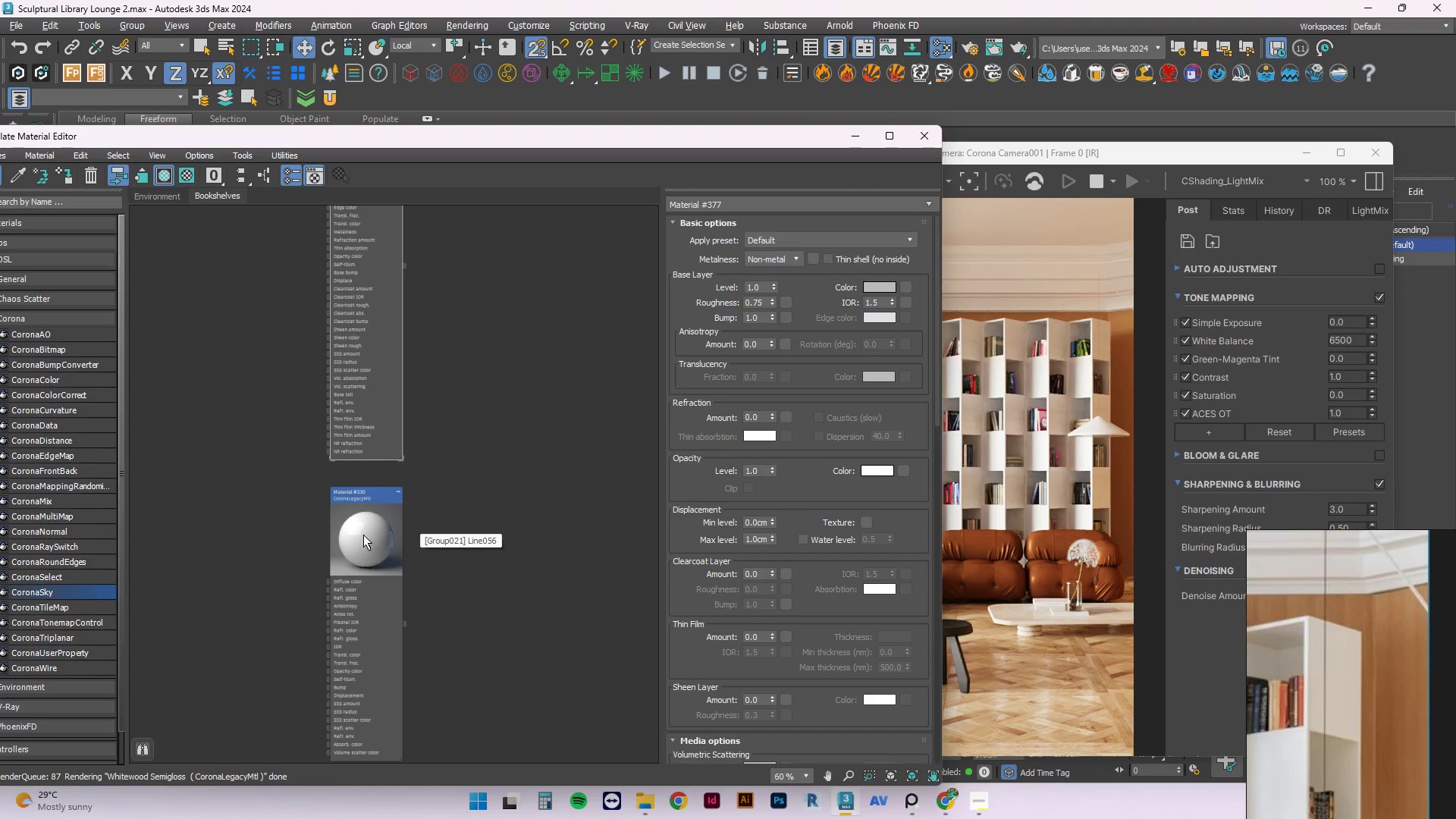 
left_click([449, 76])
 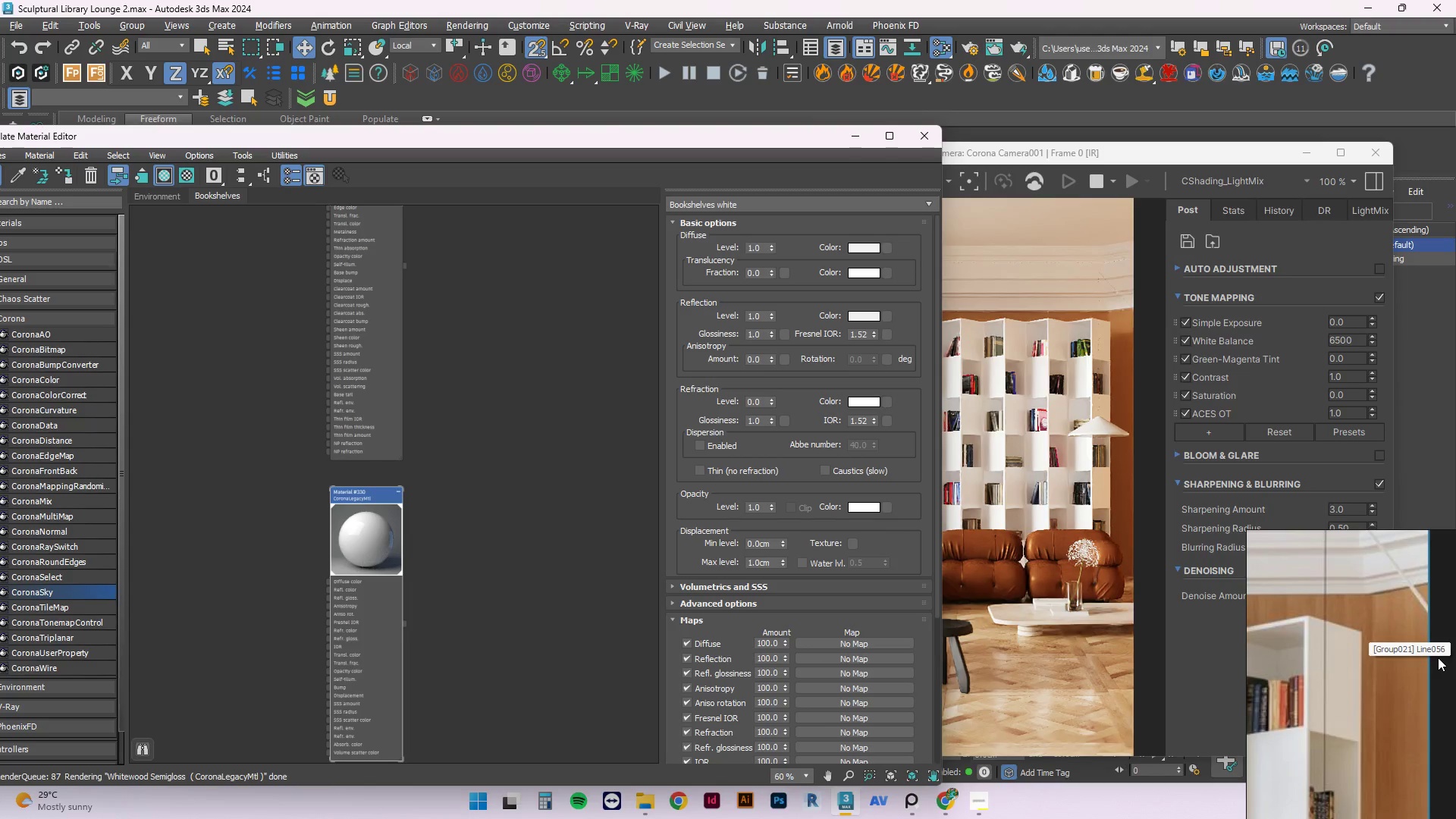 
wait(7.16)
 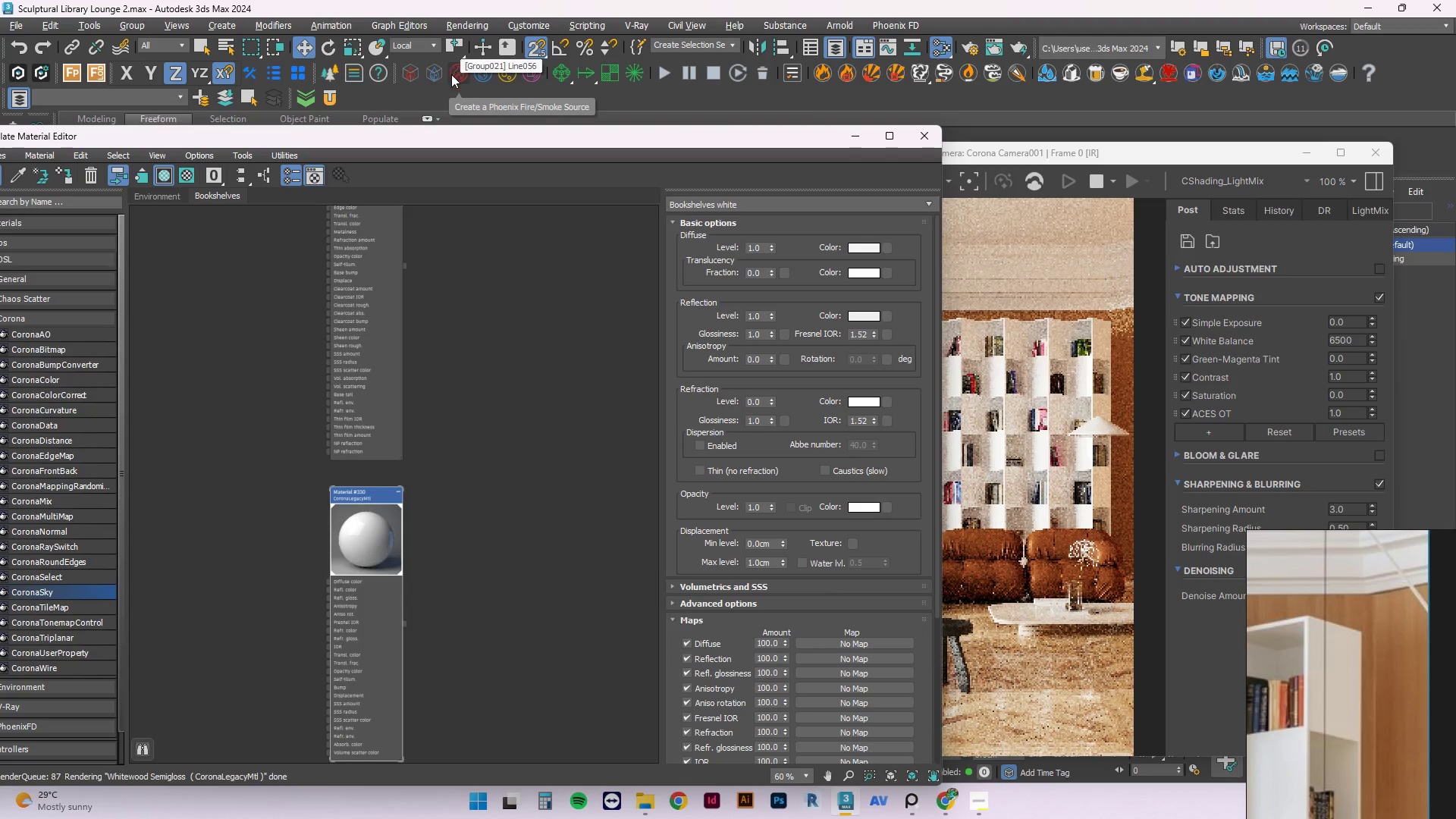 
scroll: coordinate [403, 646], scroll_direction: down, amount: 3.0
 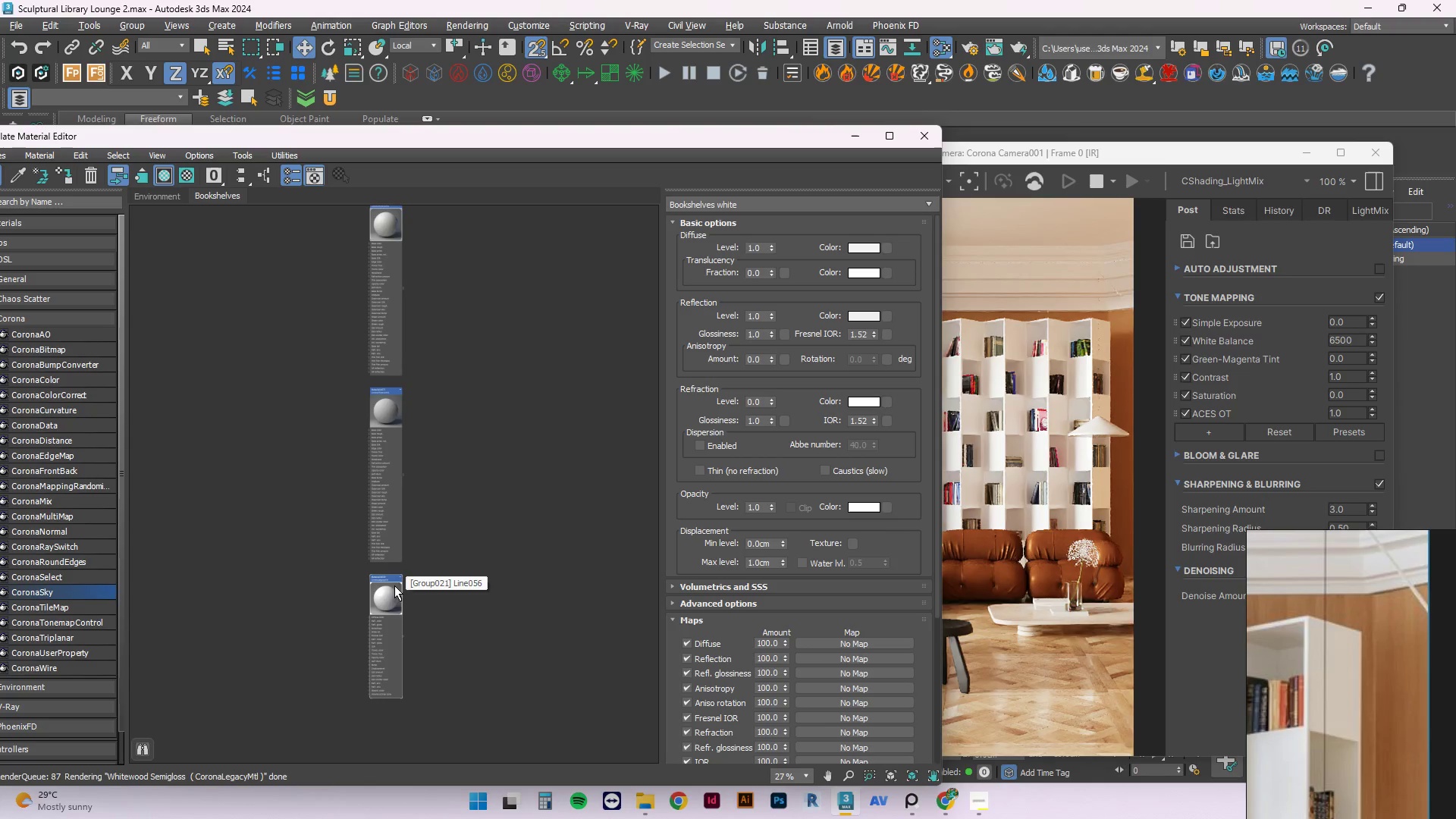 
left_click_drag(start_coordinate=[391, 588], to_coordinate=[504, 348])
 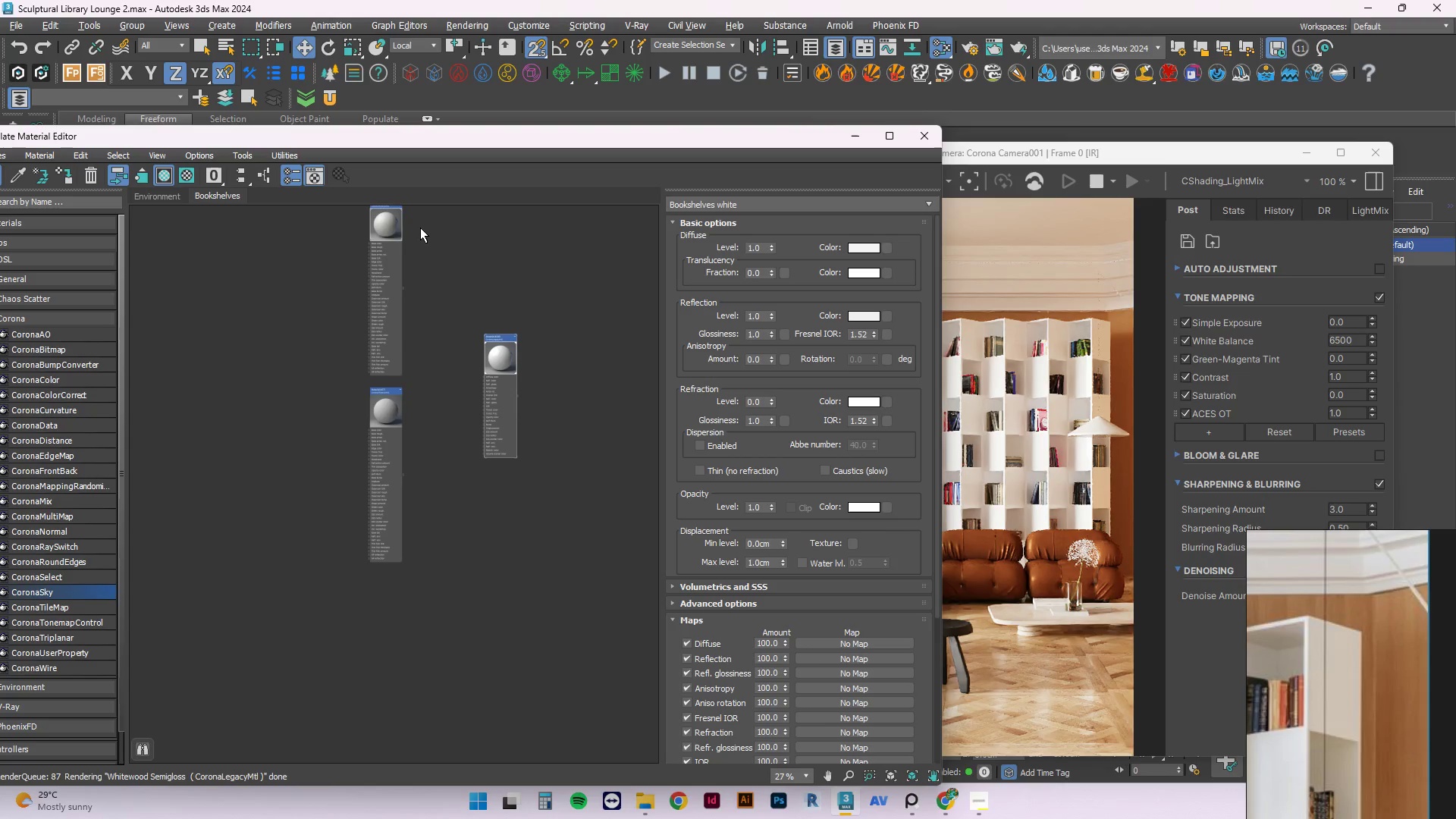 
left_click_drag(start_coordinate=[420, 227], to_coordinate=[461, 326])
 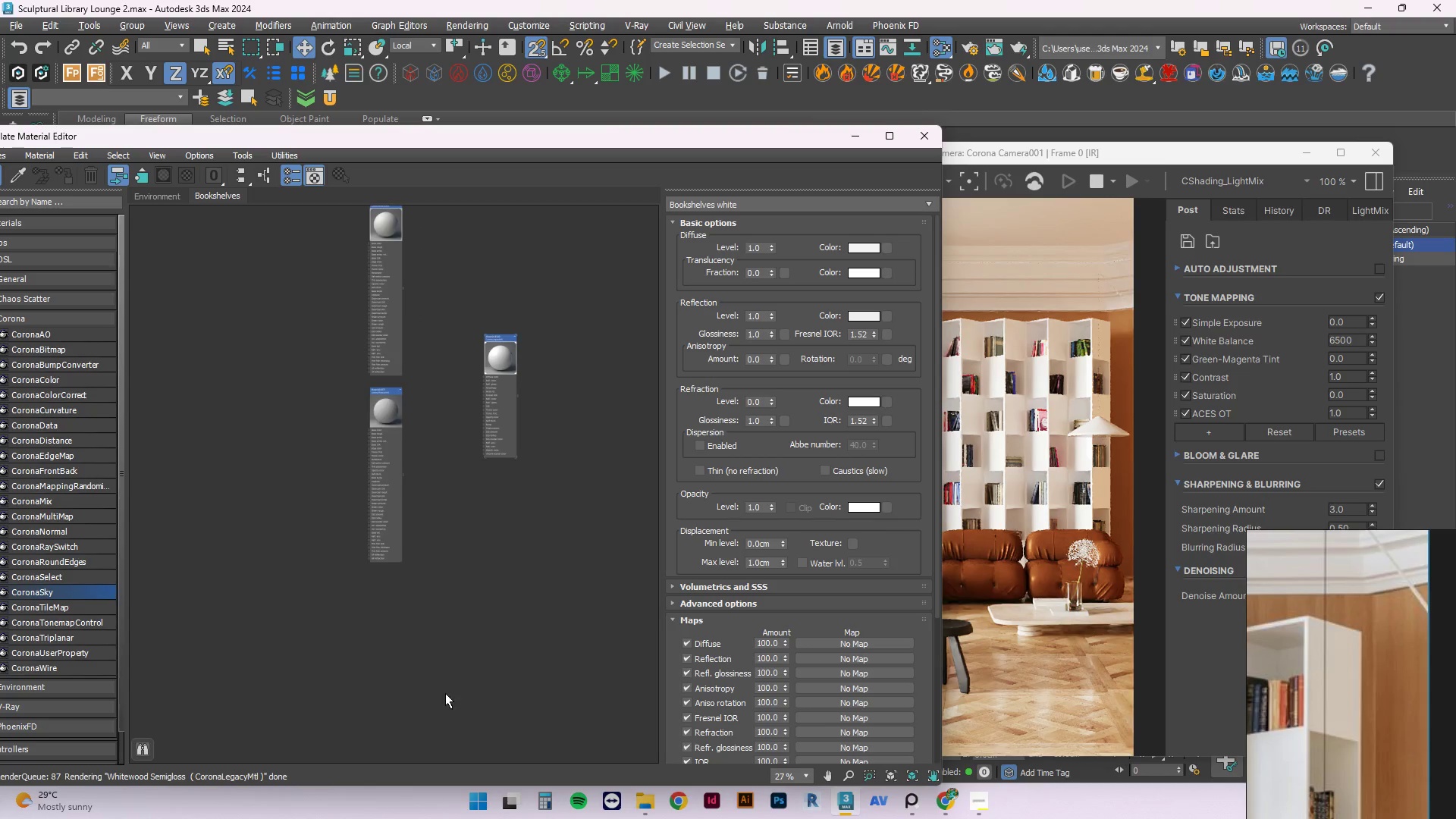 
scroll: coordinate [444, 698], scroll_direction: down, amount: 1.0
 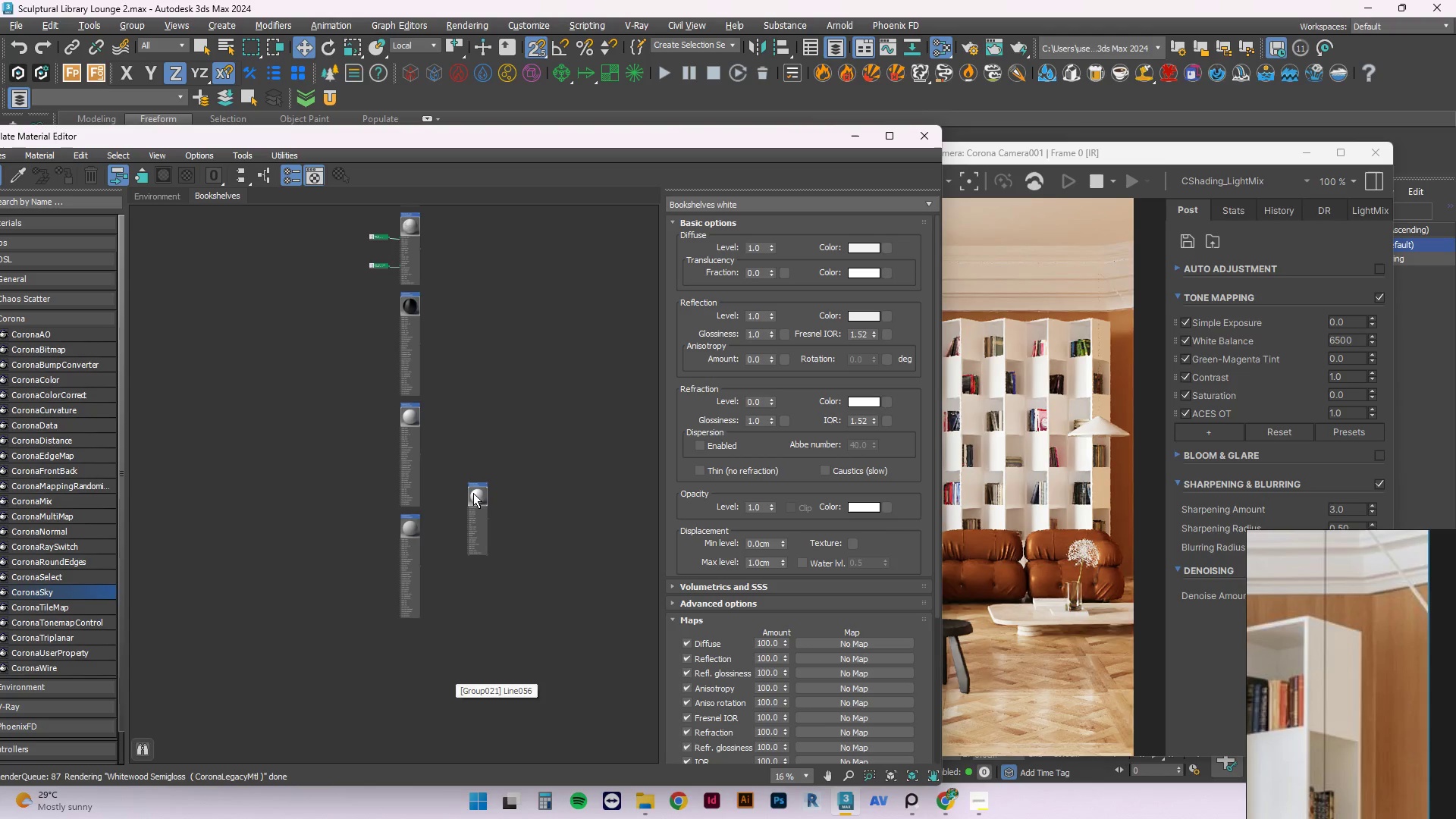 
left_click_drag(start_coordinate=[473, 494], to_coordinate=[468, 297])
 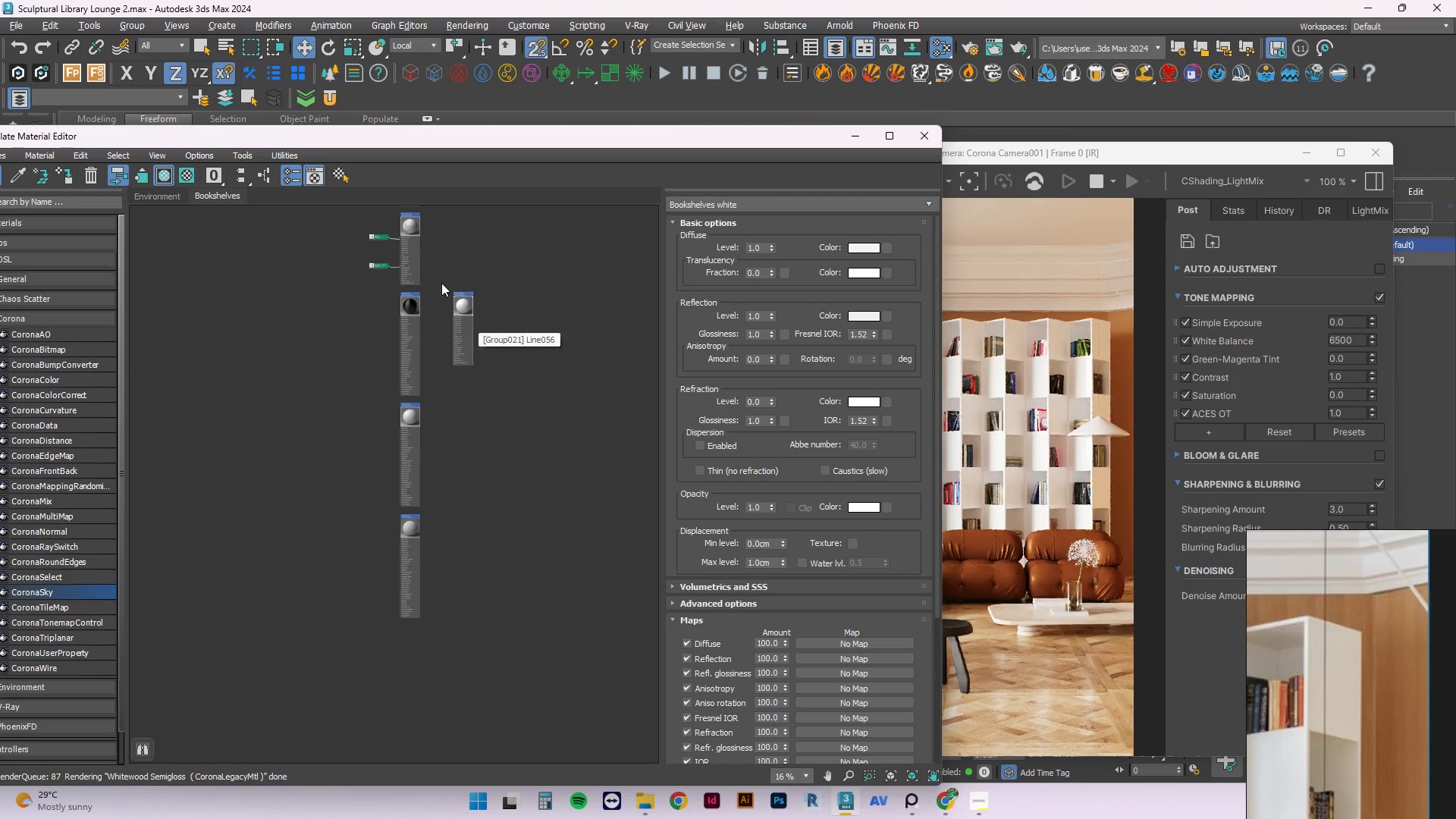 
scroll: coordinate [408, 207], scroll_direction: up, amount: 2.0
 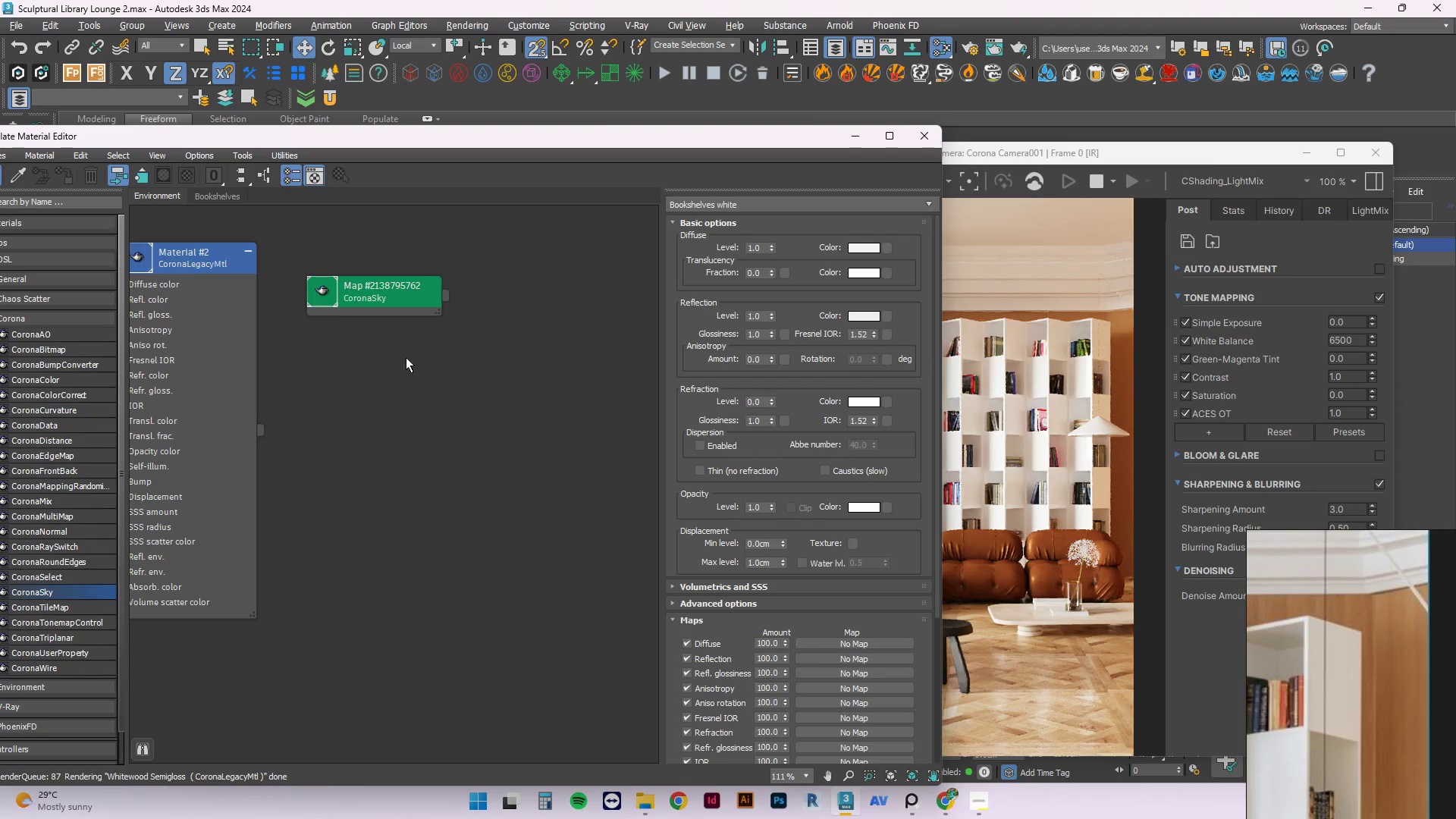 
scroll: coordinate [446, 388], scroll_direction: down, amount: 12.0
 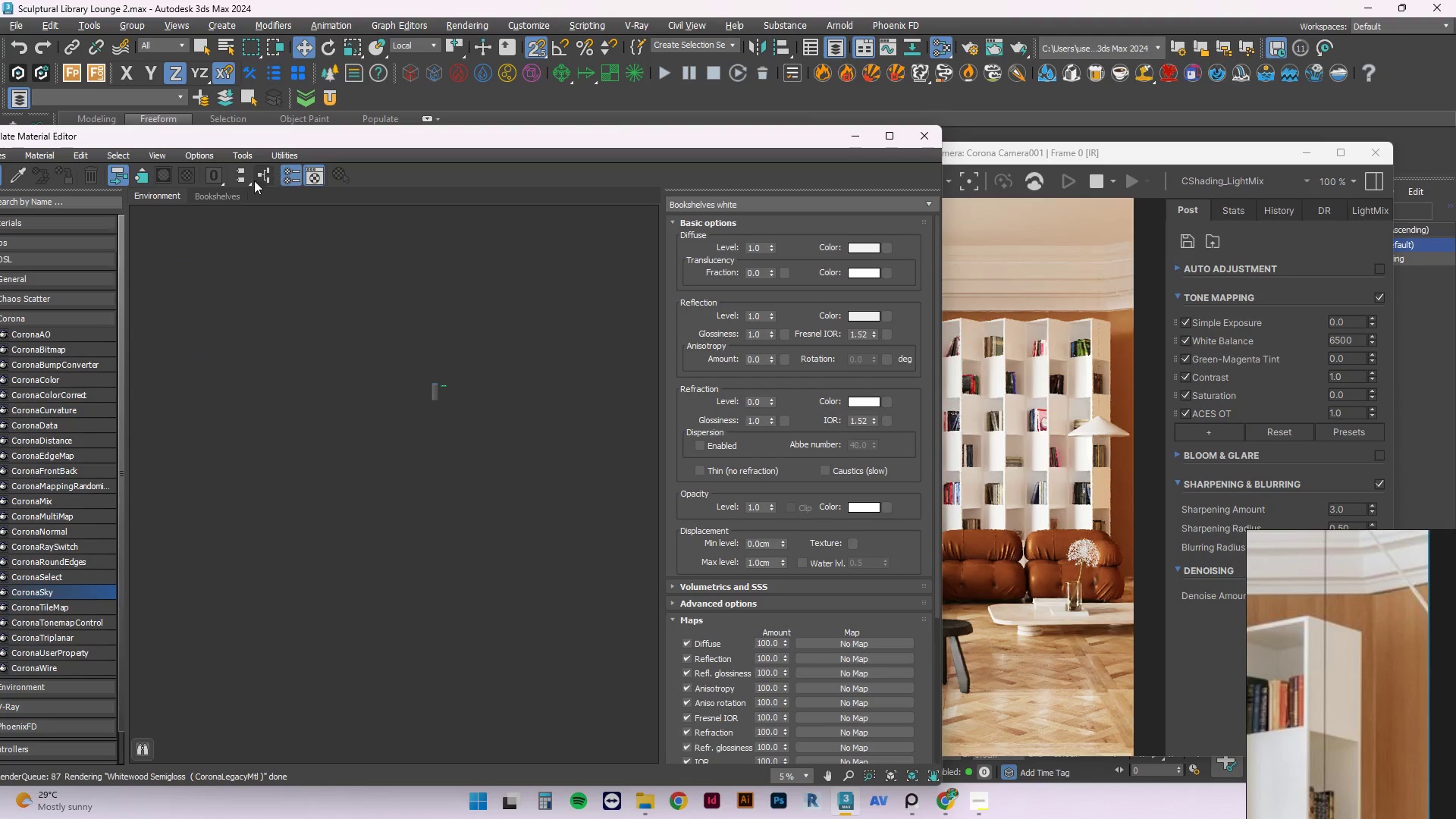 
left_click([226, 193])
 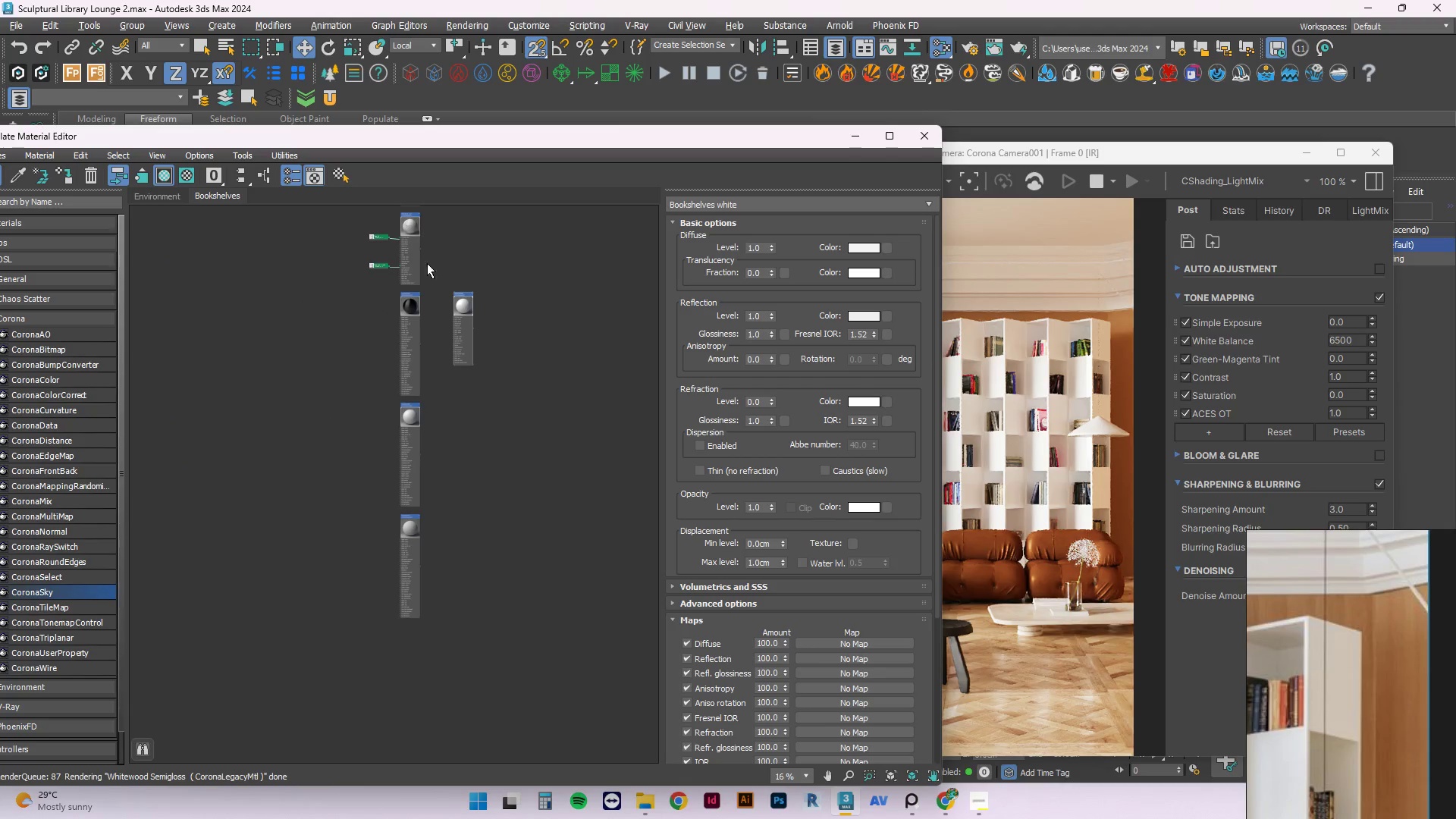 
left_click_drag(start_coordinate=[421, 428], to_coordinate=[377, 320])
 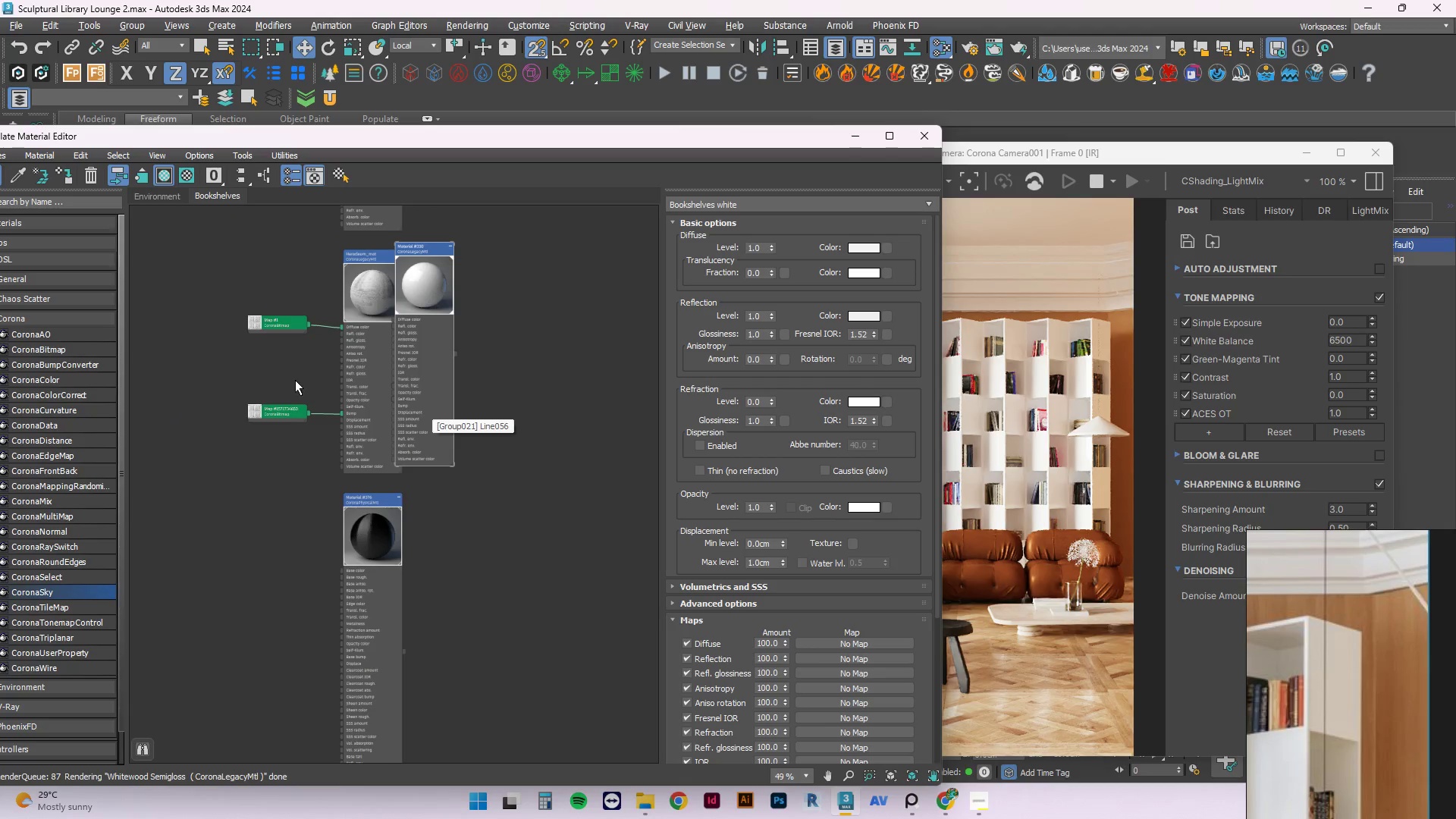 
scroll: coordinate [468, 319], scroll_direction: none, amount: 0.0
 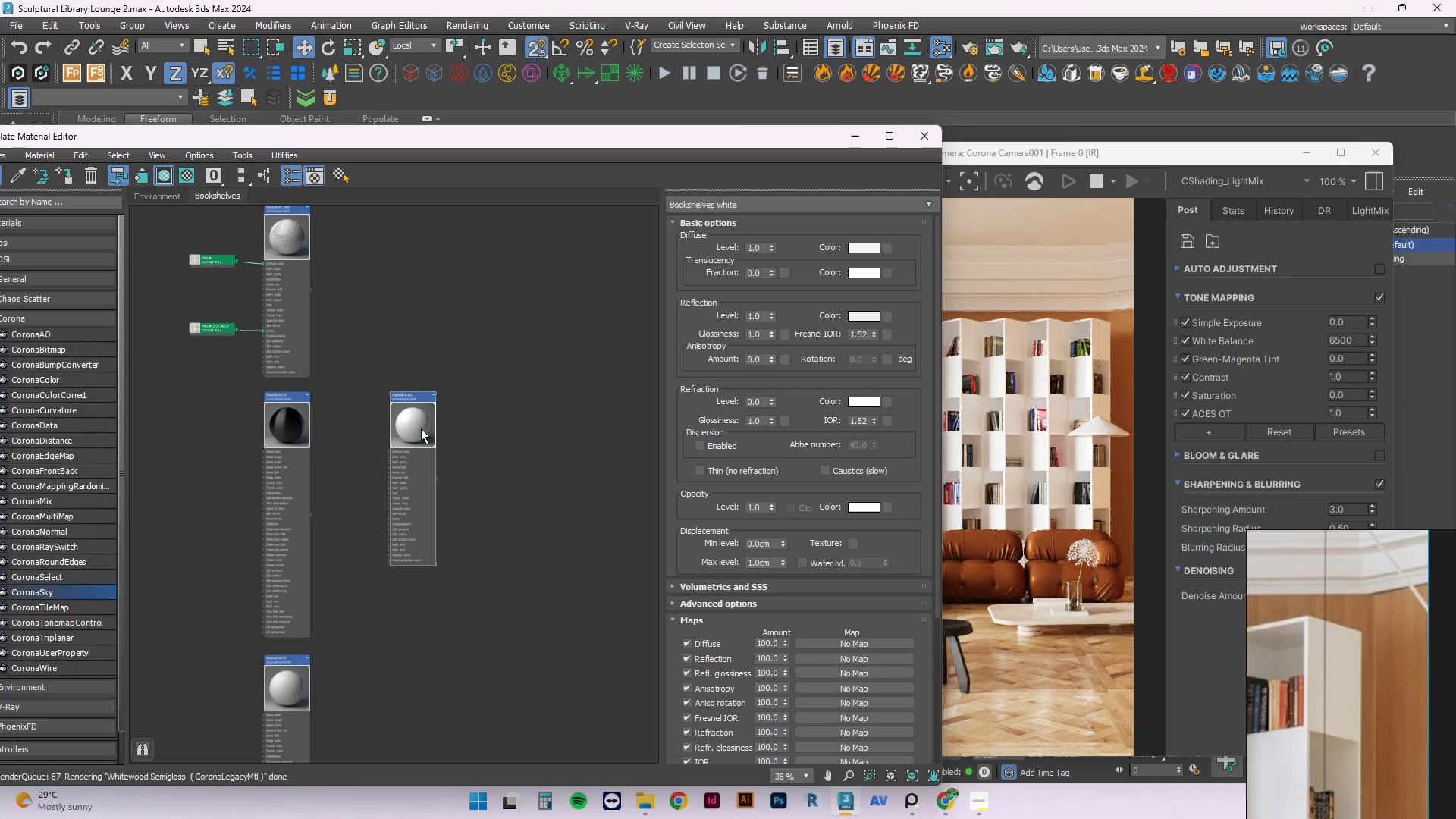 
scroll: coordinate [479, 513], scroll_direction: down, amount: 1.0
 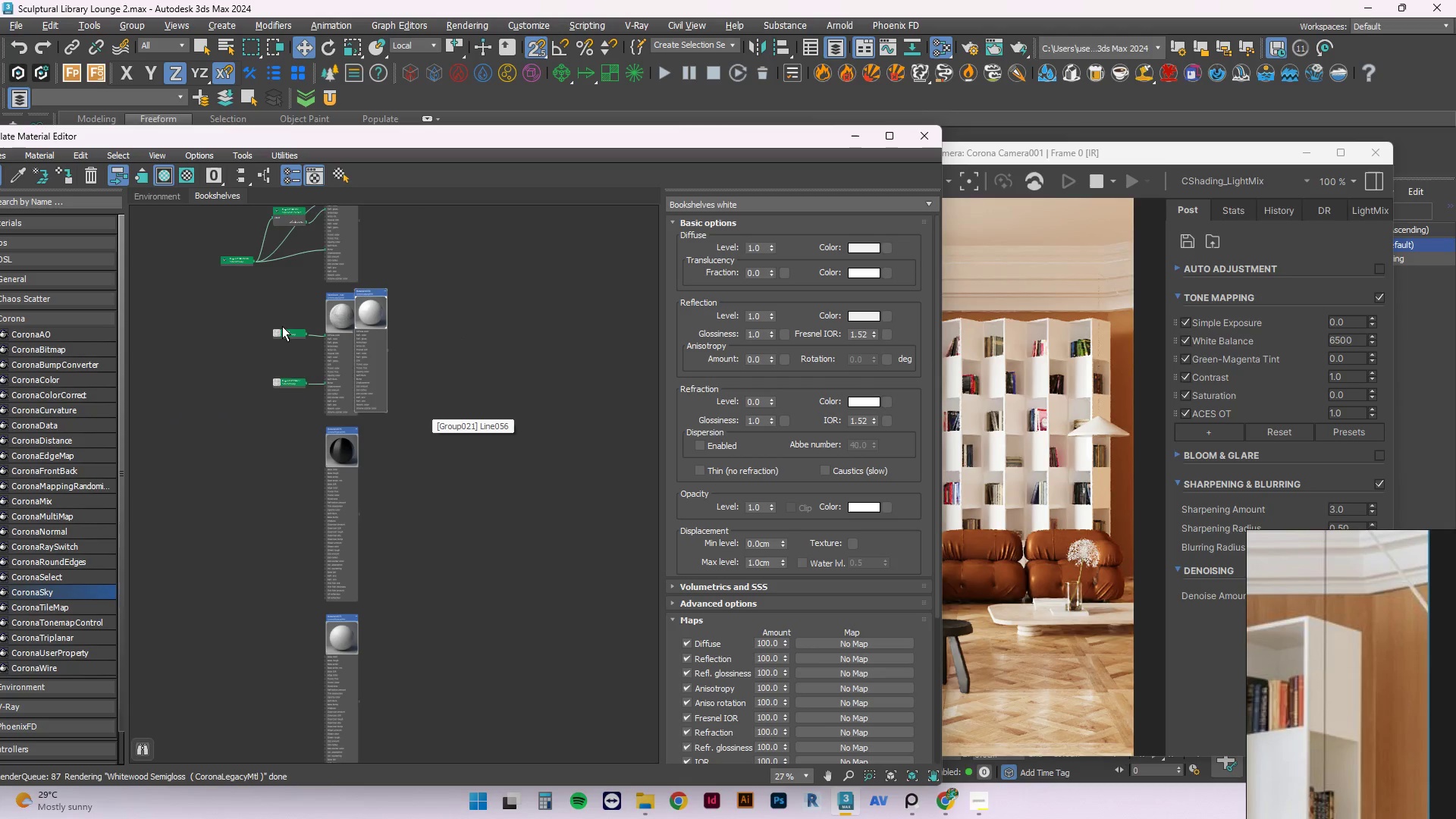 
scroll: coordinate [334, 406], scroll_direction: up, amount: 6.0
 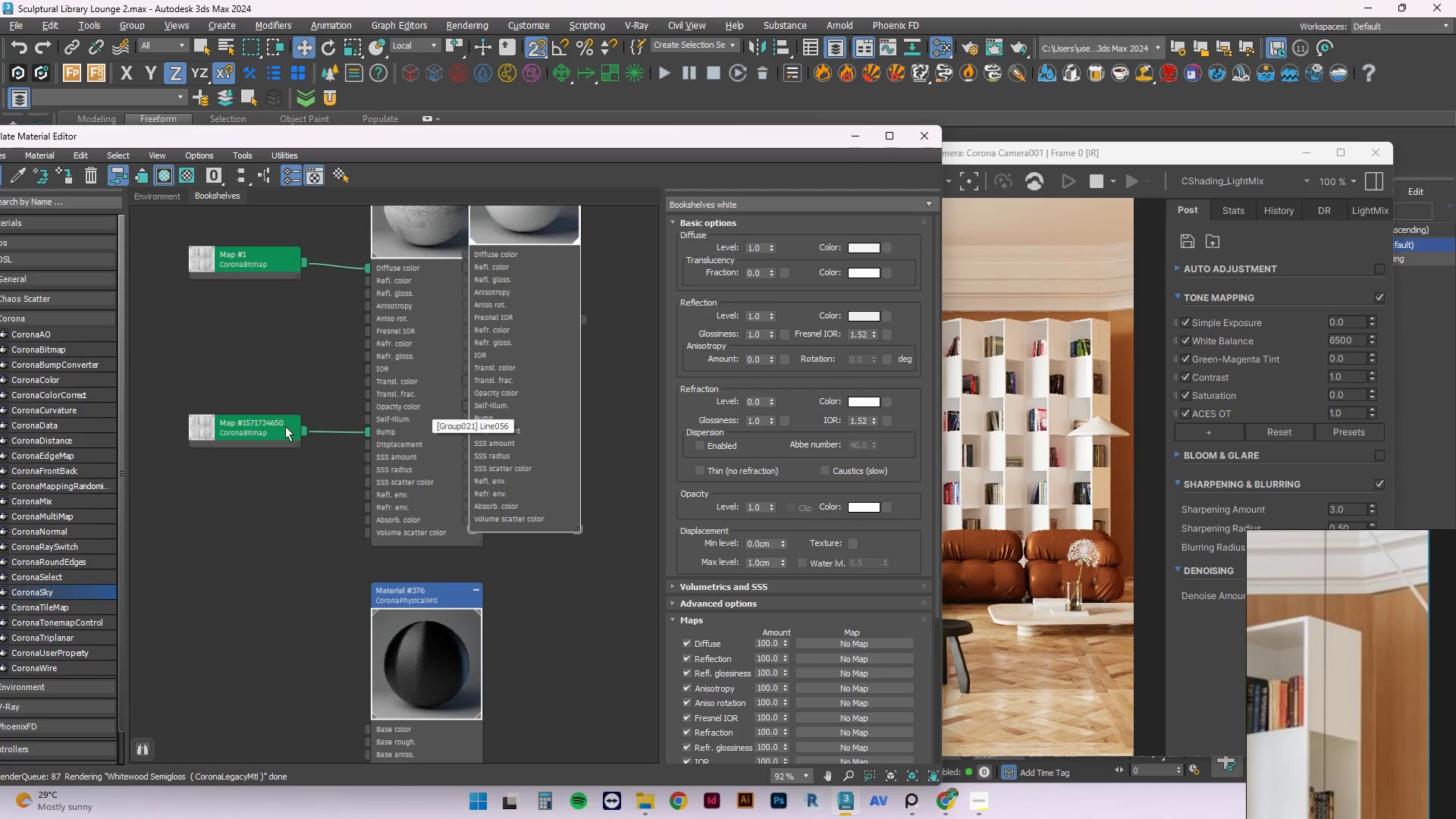 
scroll: coordinate [195, 535], scroll_direction: down, amount: 1.0
 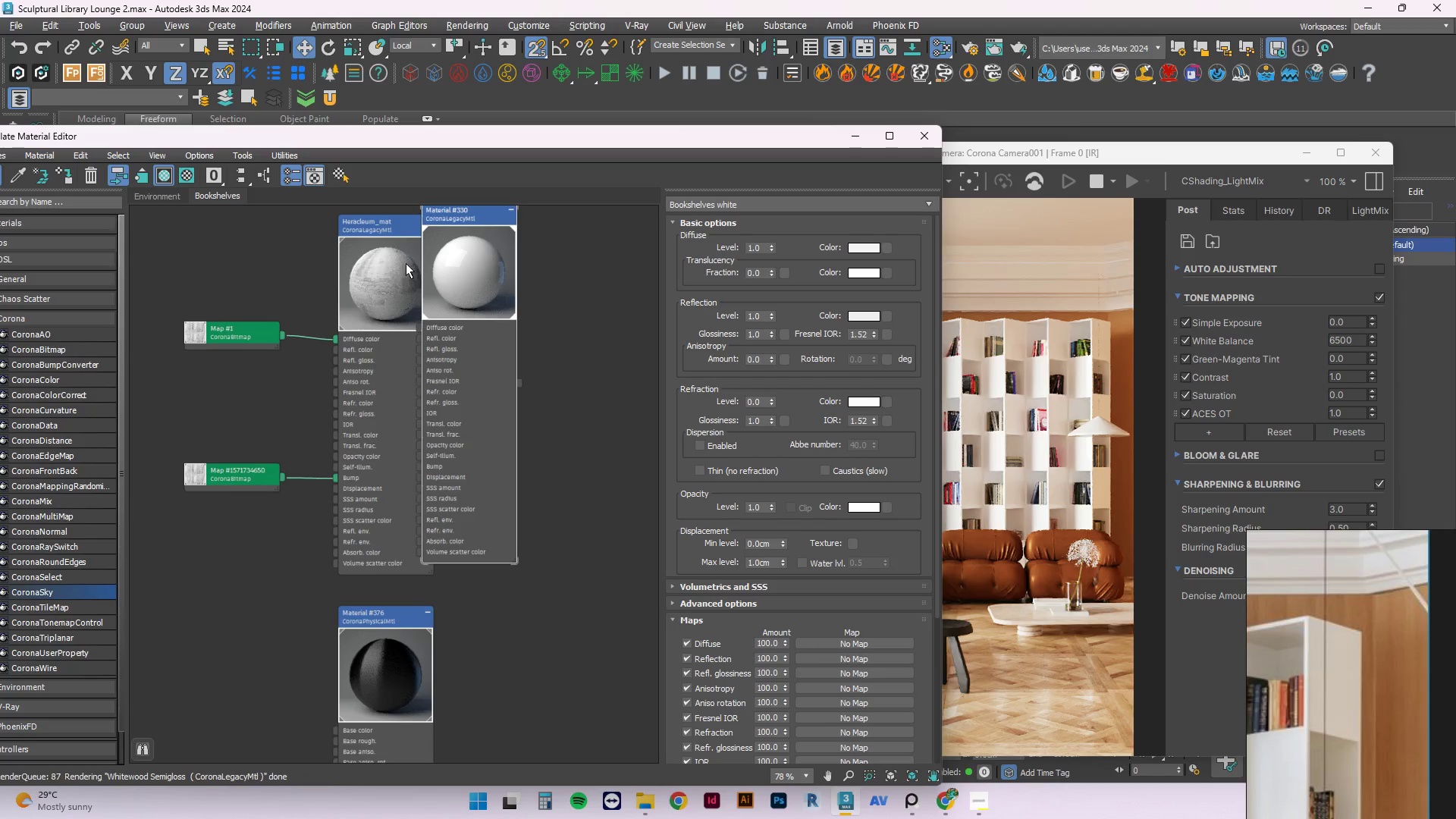 
left_click_drag(start_coordinate=[461, 292], to_coordinate=[546, 303])
 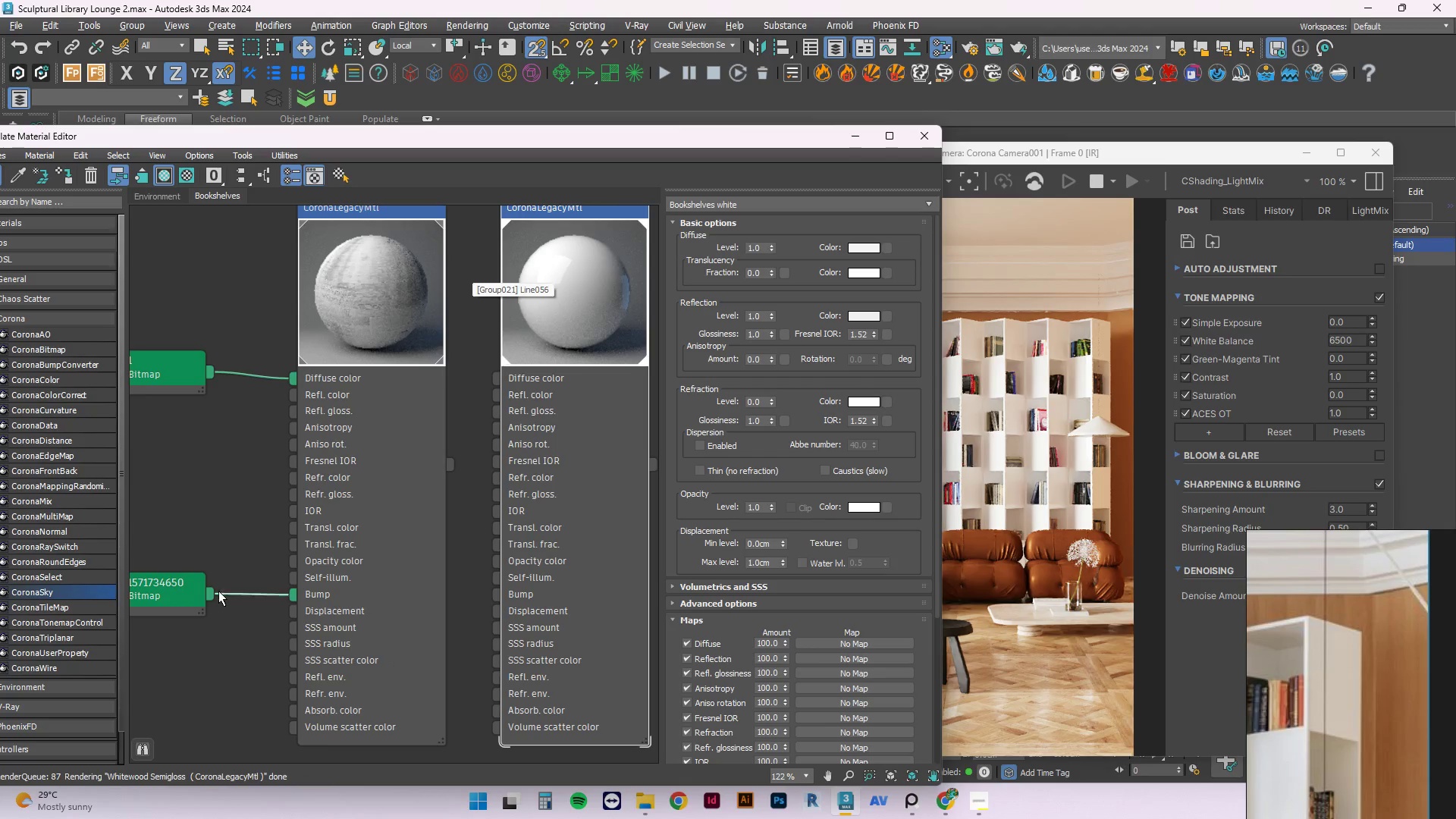 
scroll: coordinate [415, 271], scroll_direction: up, amount: 4.0
 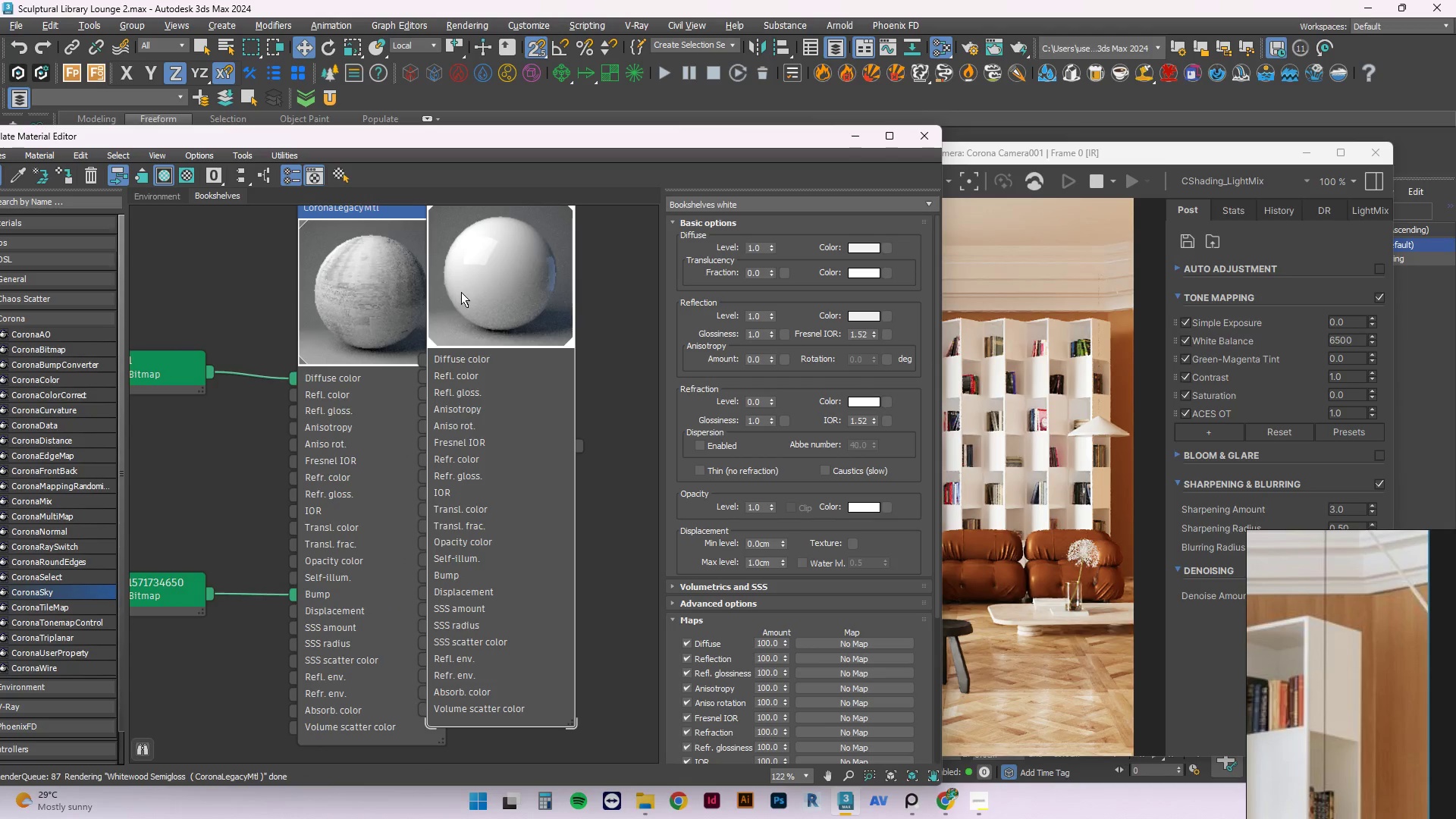 
left_click_drag(start_coordinate=[209, 591], to_coordinate=[497, 596])
 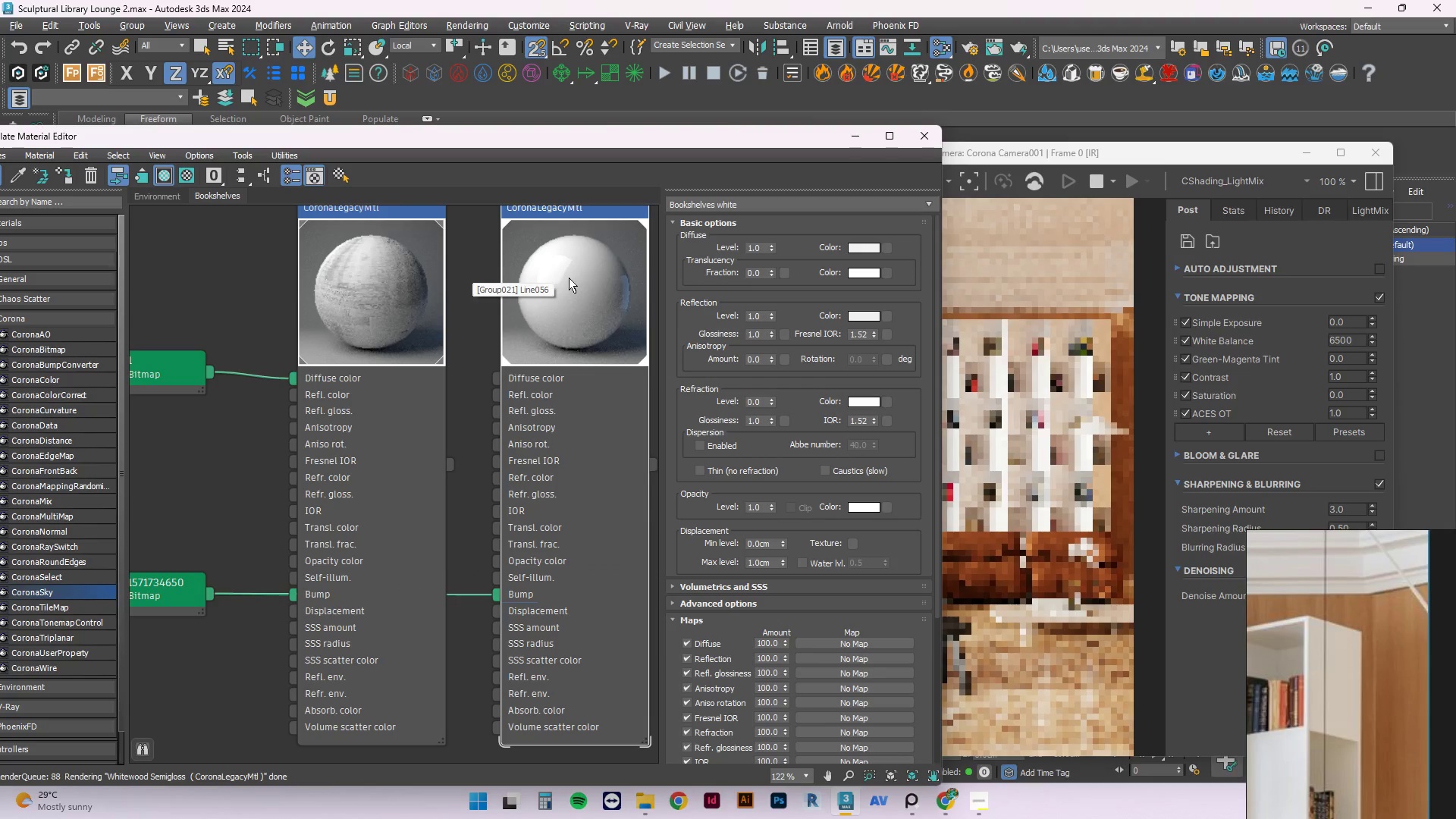 
right_click([569, 278])
 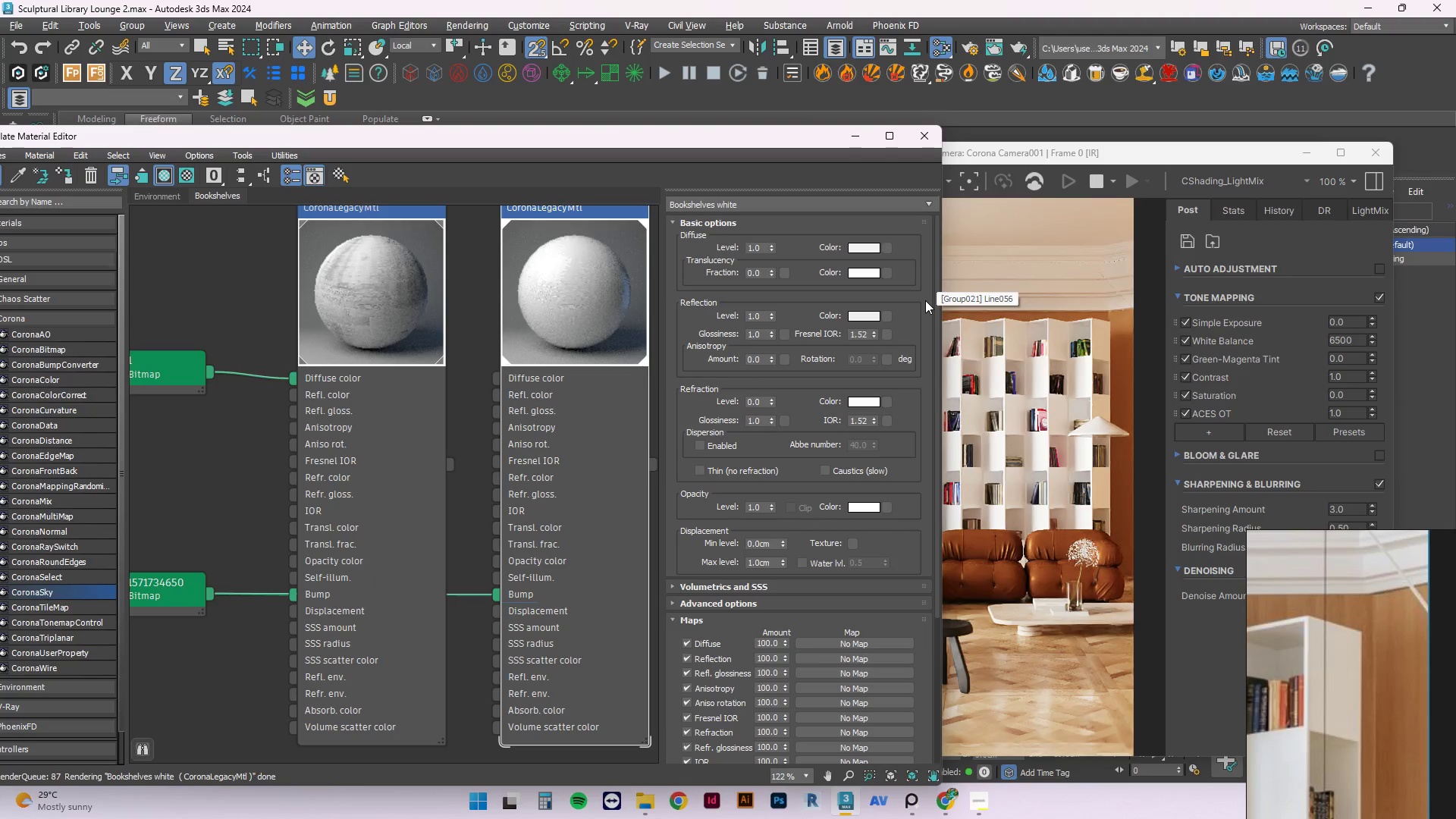 
left_click_drag(start_coordinate=[937, 283], to_coordinate=[925, 526])
 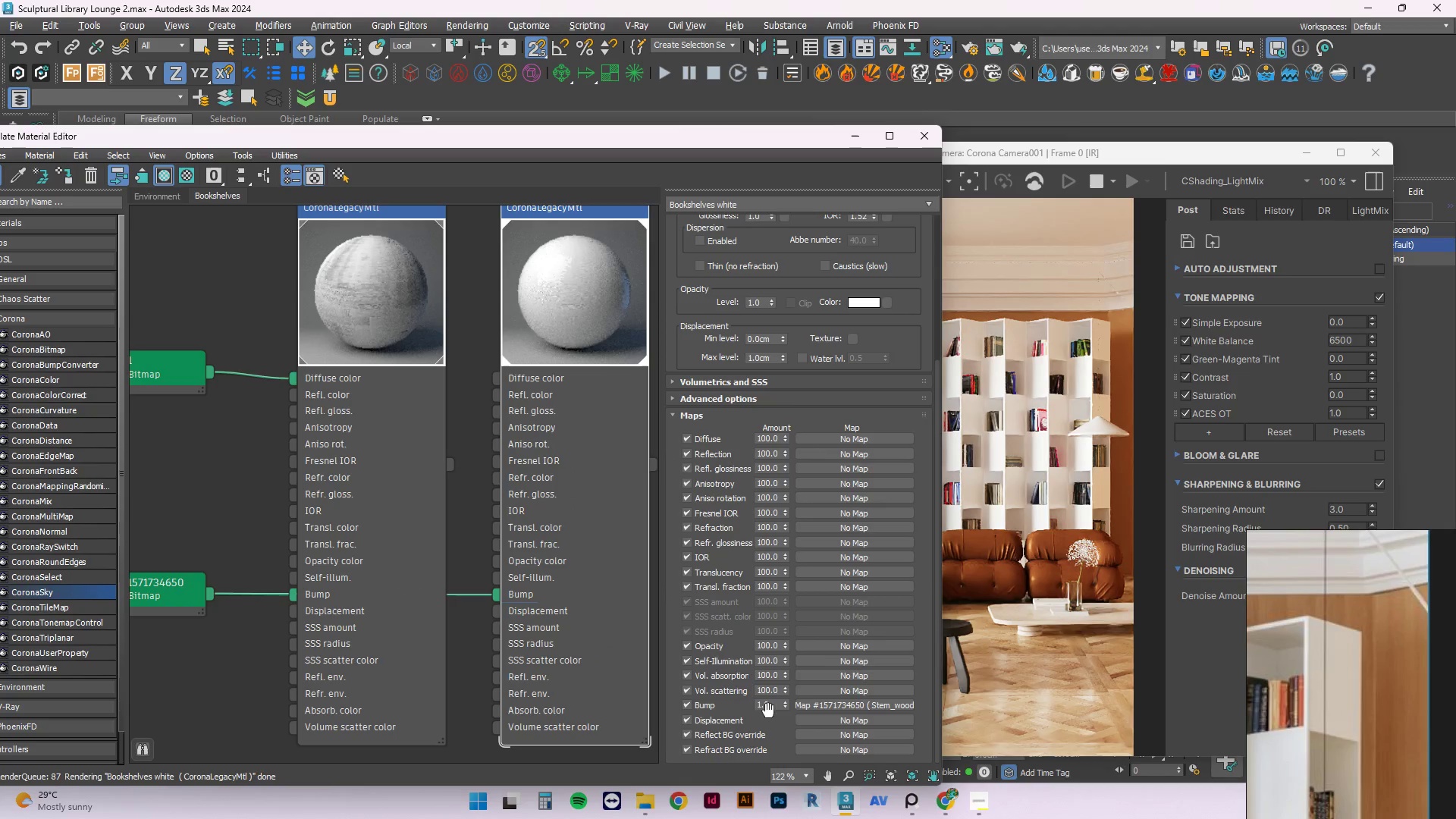 
left_click_drag(start_coordinate=[773, 705], to_coordinate=[676, 707])
 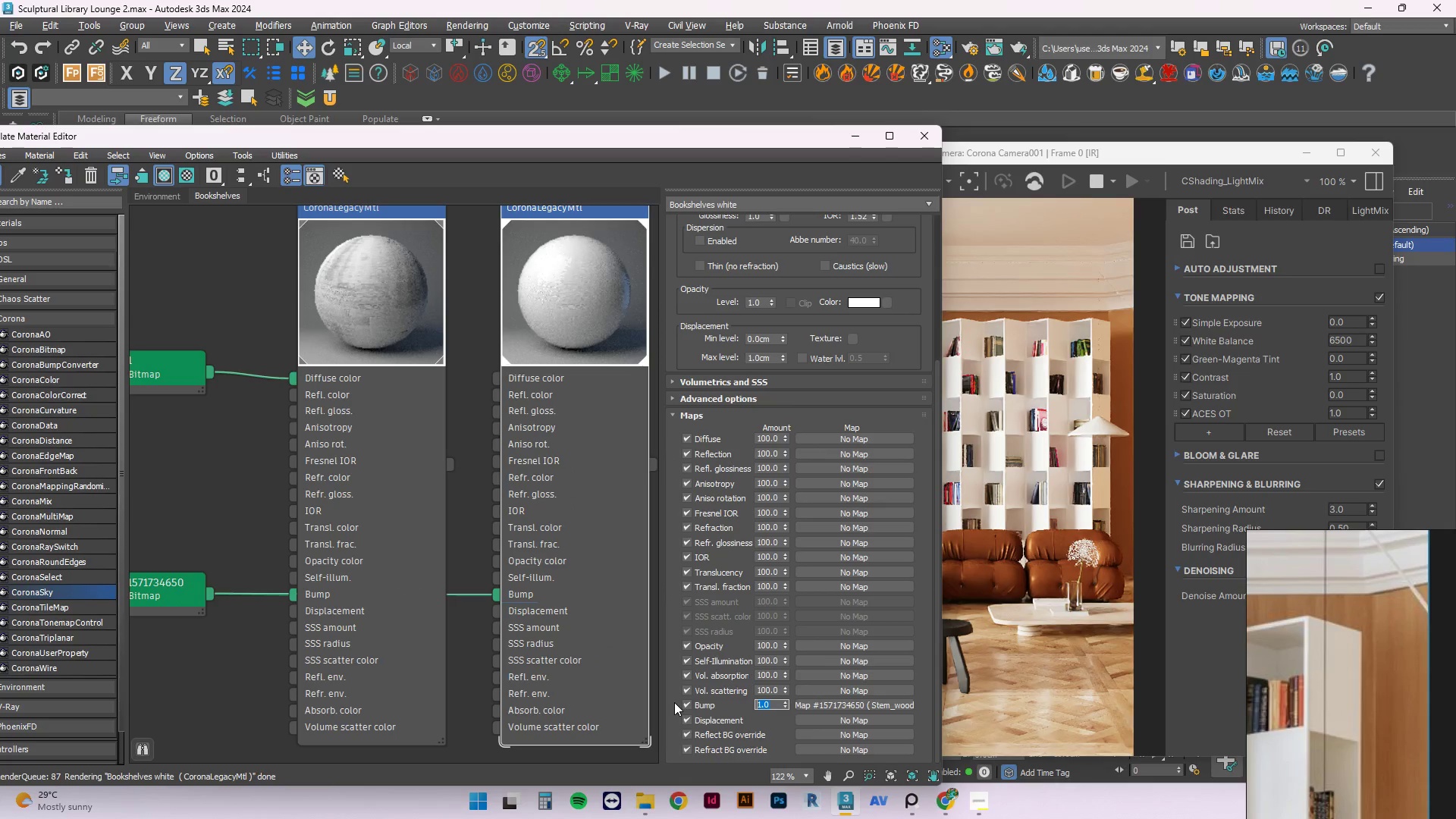 
key(NumpadDecimal)
 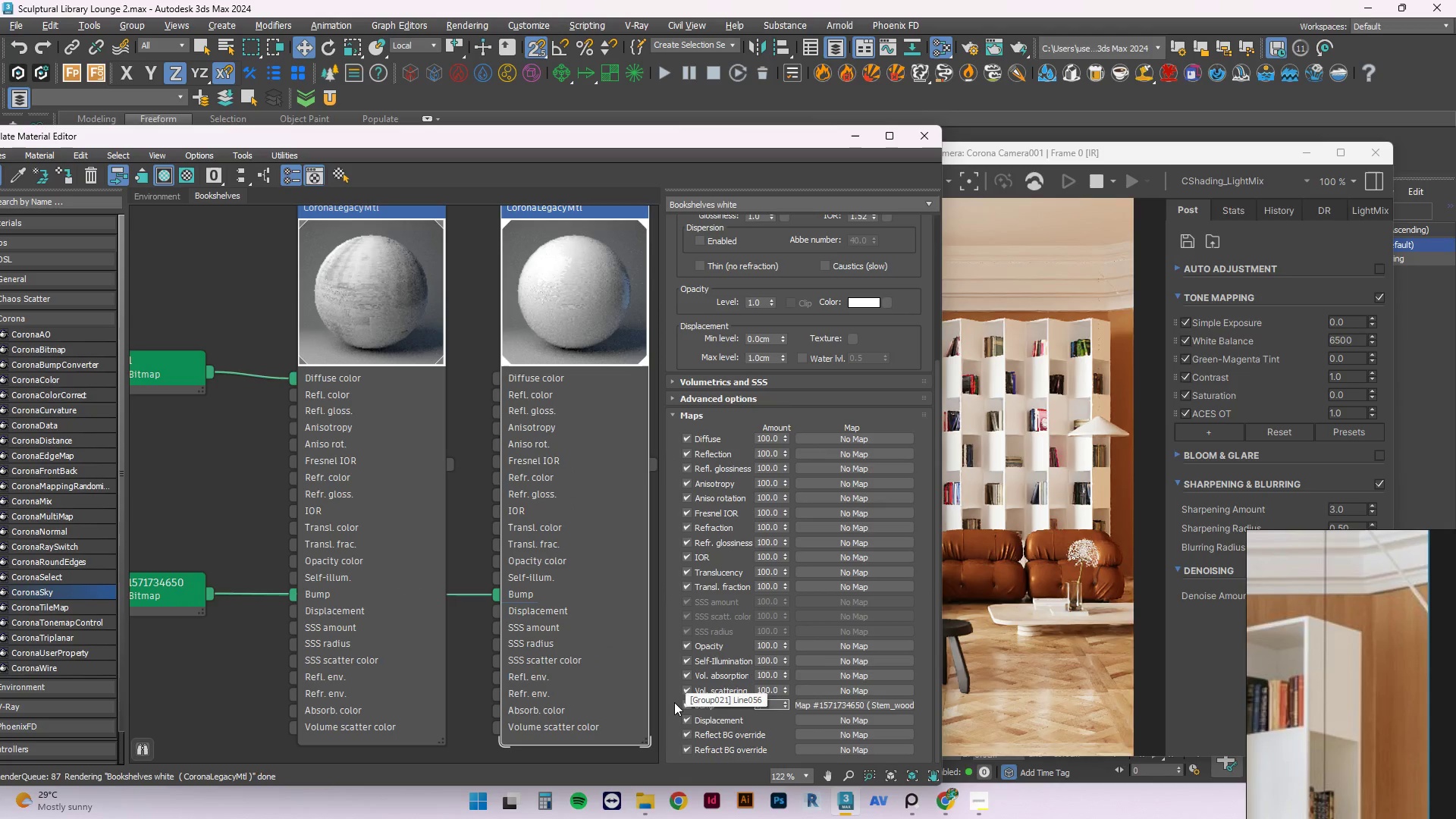 
key(Numpad2)
 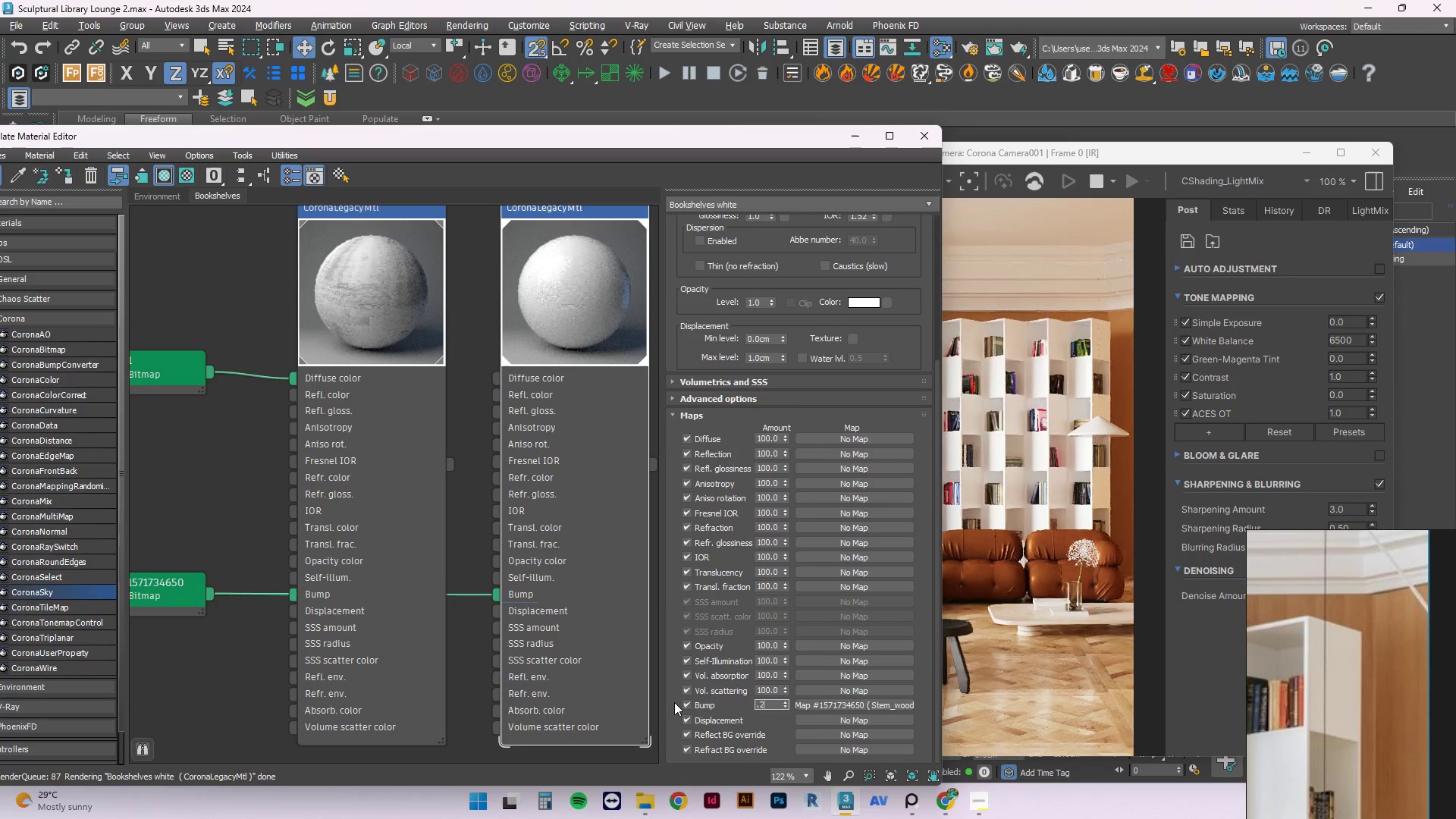 
key(NumpadEnter)
 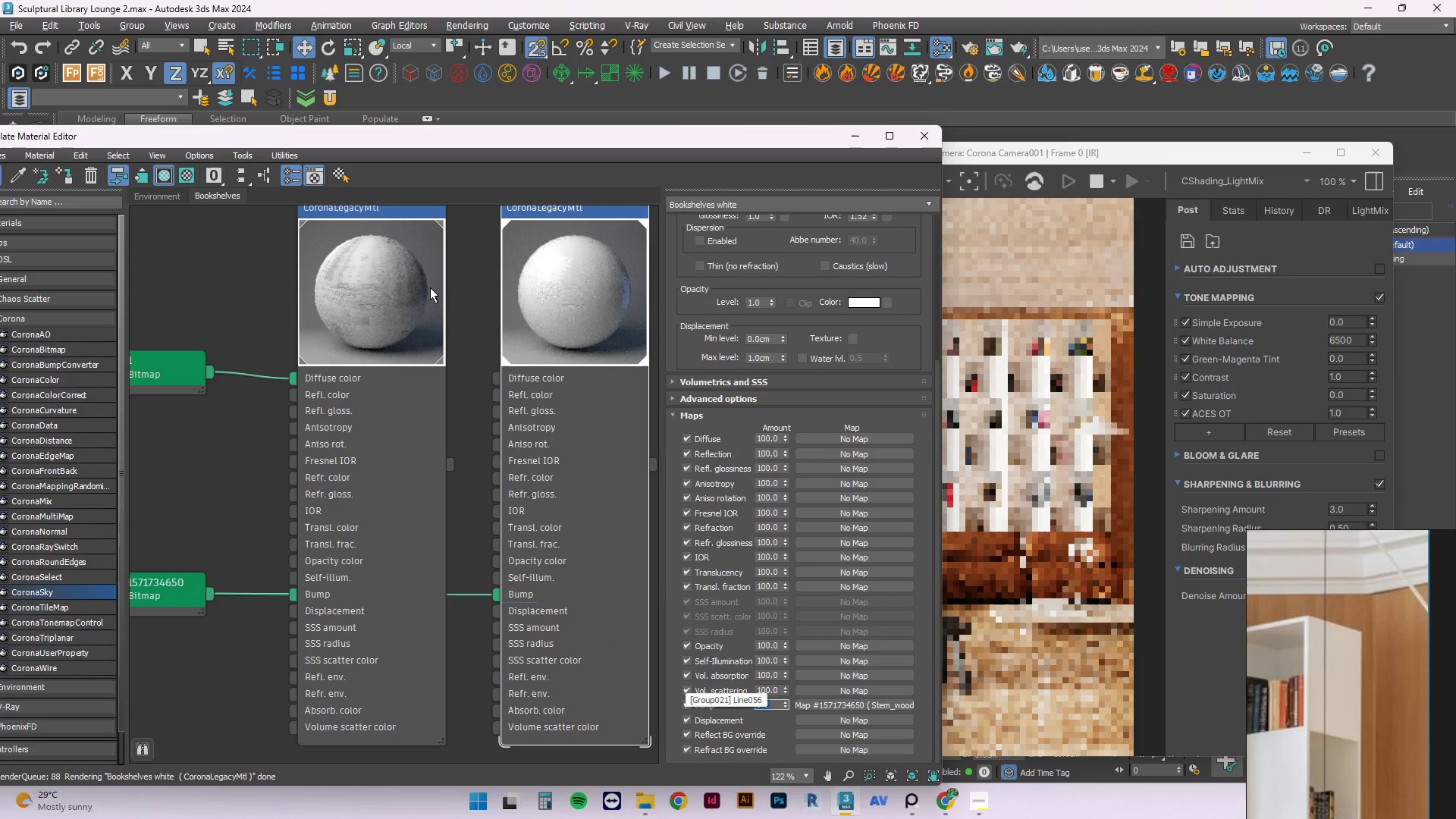 
right_click([607, 278])
 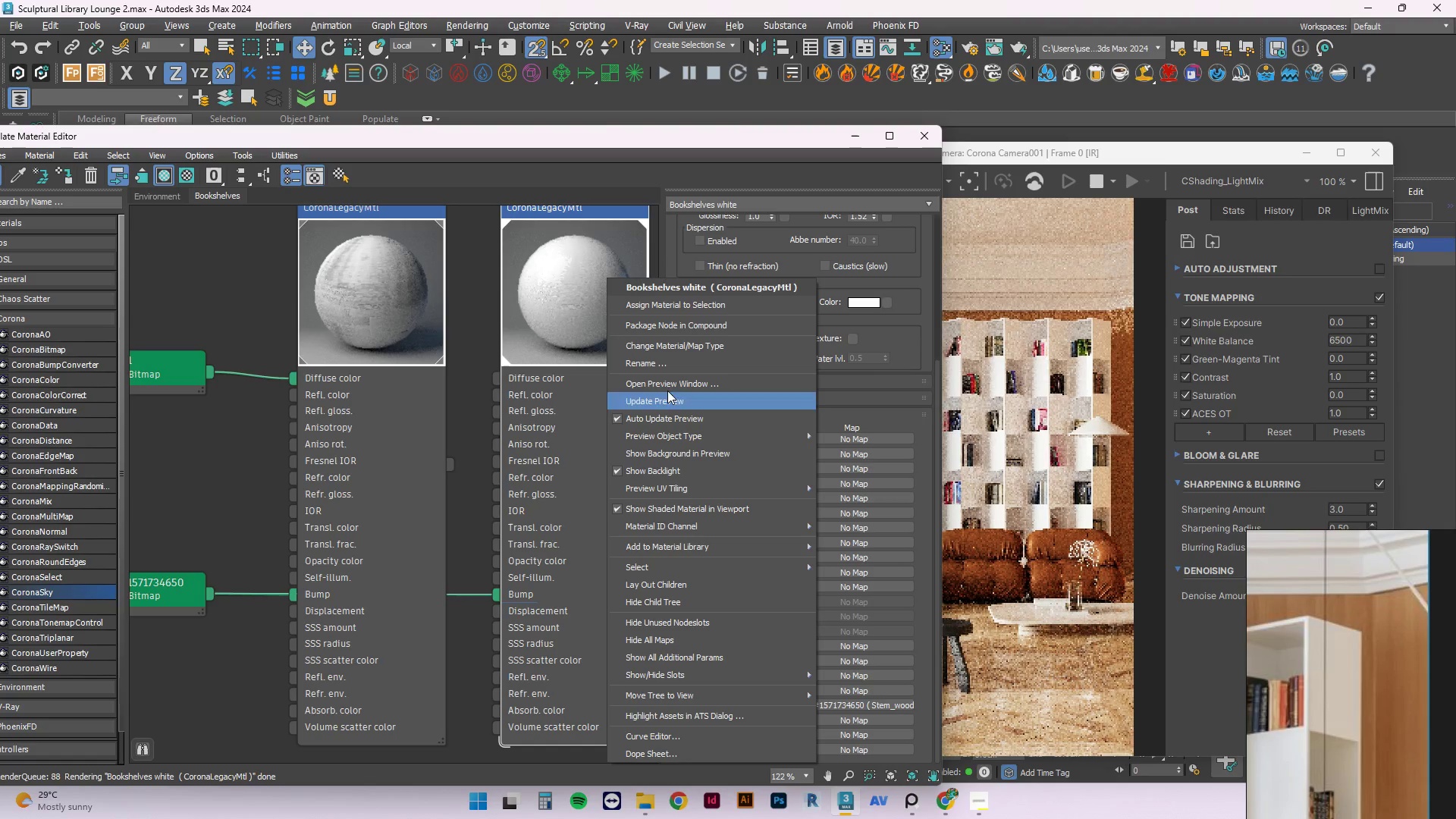 
left_click([662, 391])
 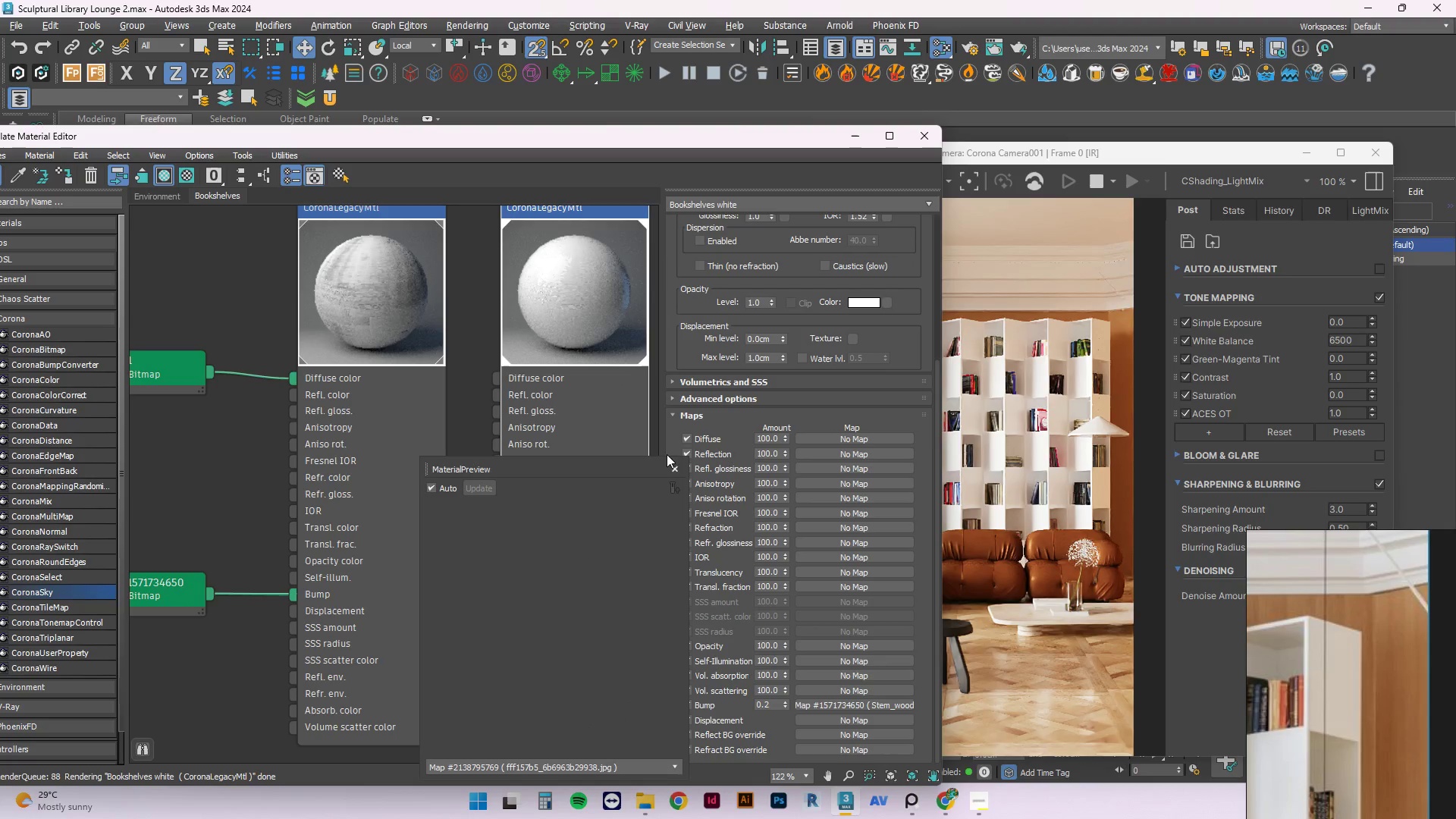 
left_click([680, 463])
 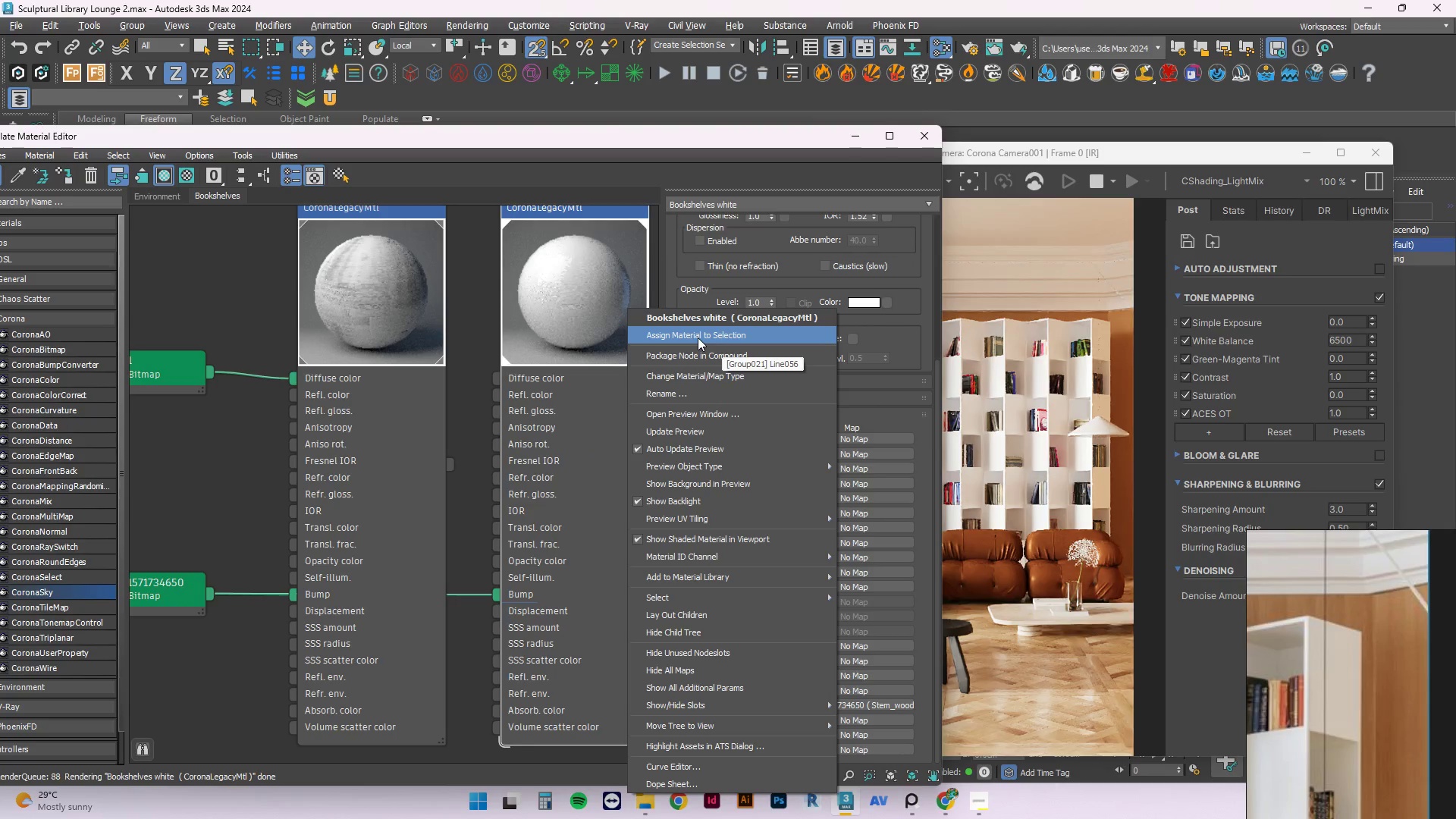 
left_click([666, 431])
 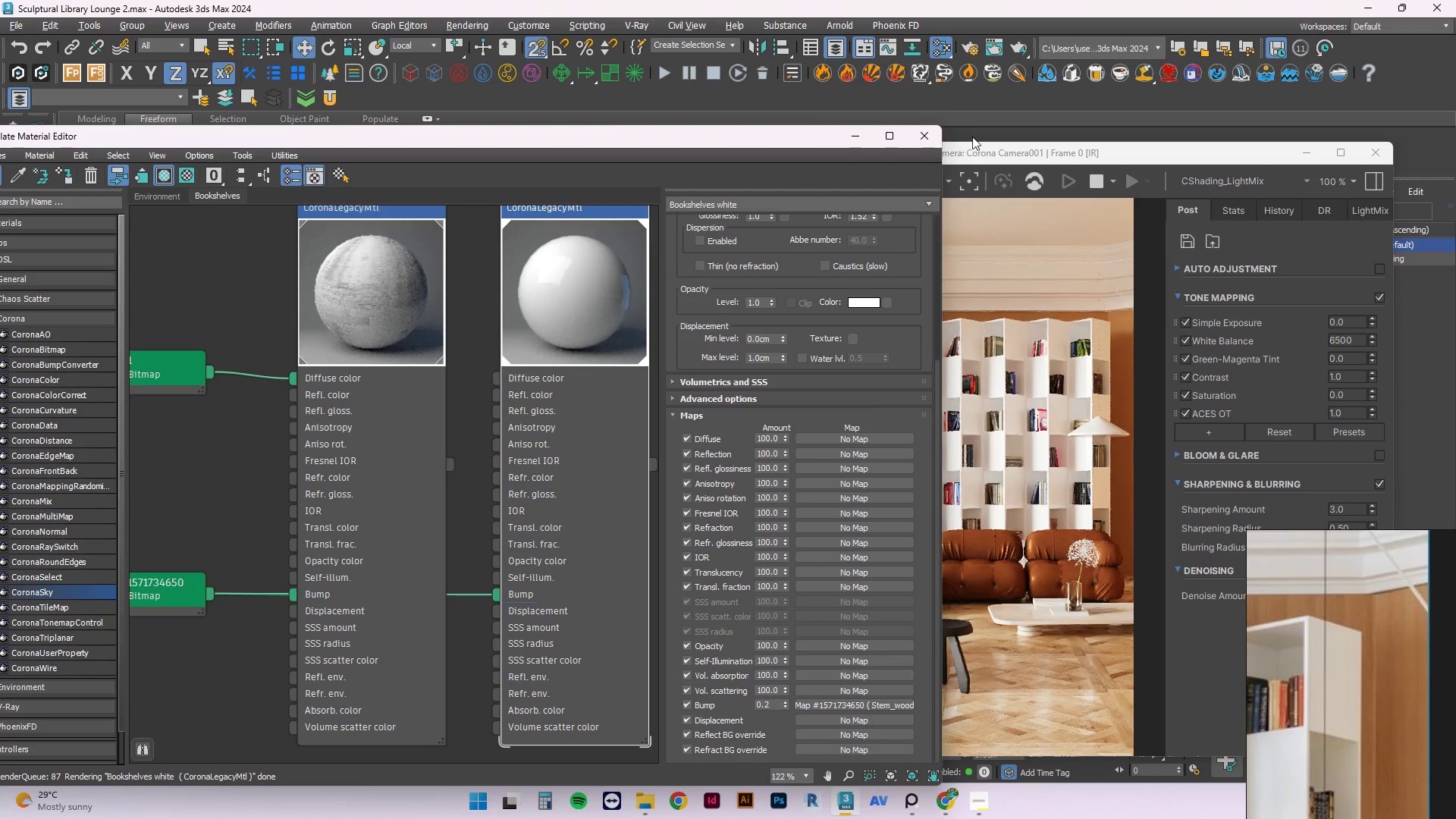 
left_click_drag(start_coordinate=[977, 151], to_coordinate=[973, 379])
 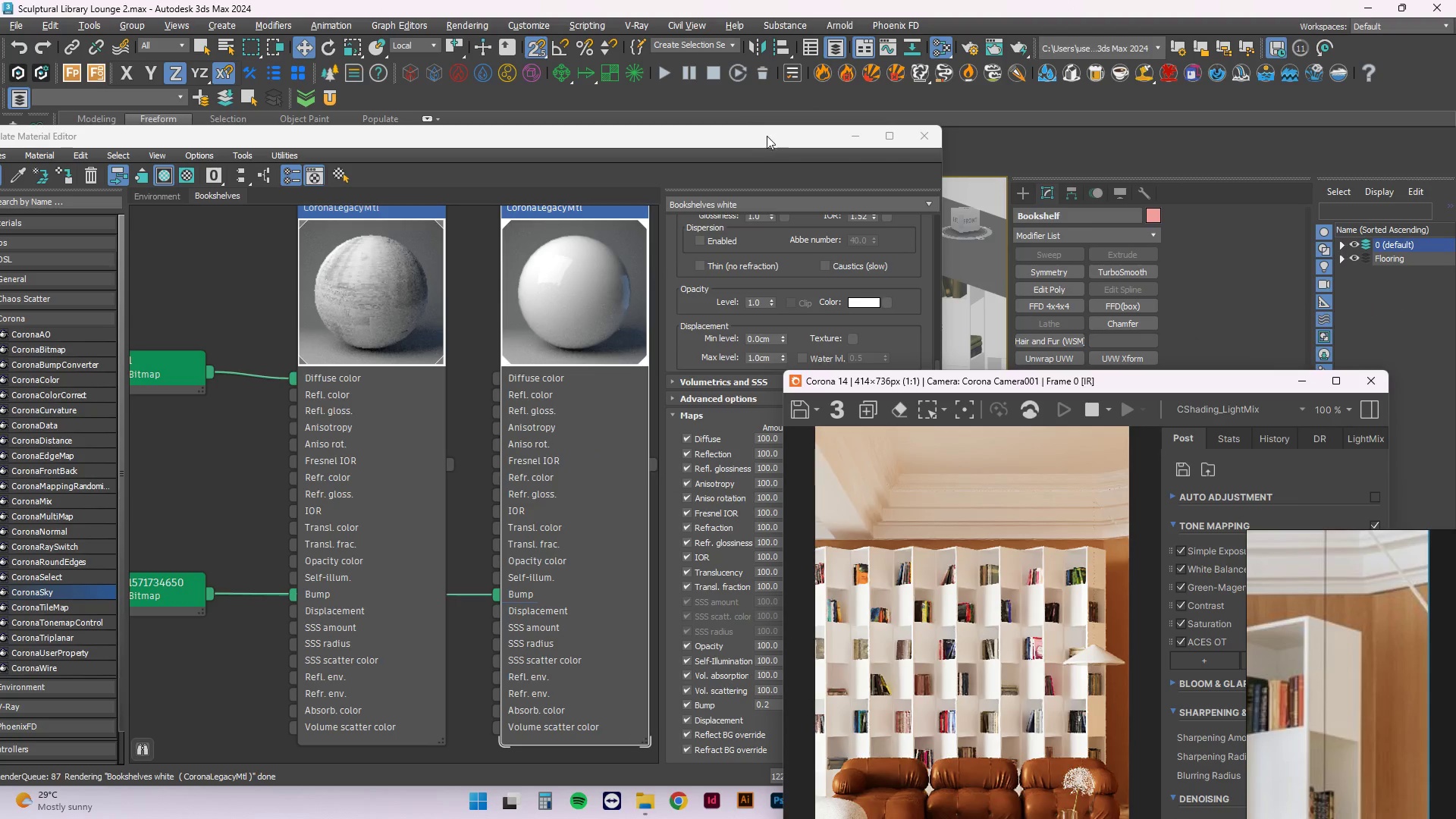 
left_click_drag(start_coordinate=[764, 142], to_coordinate=[714, 397])
 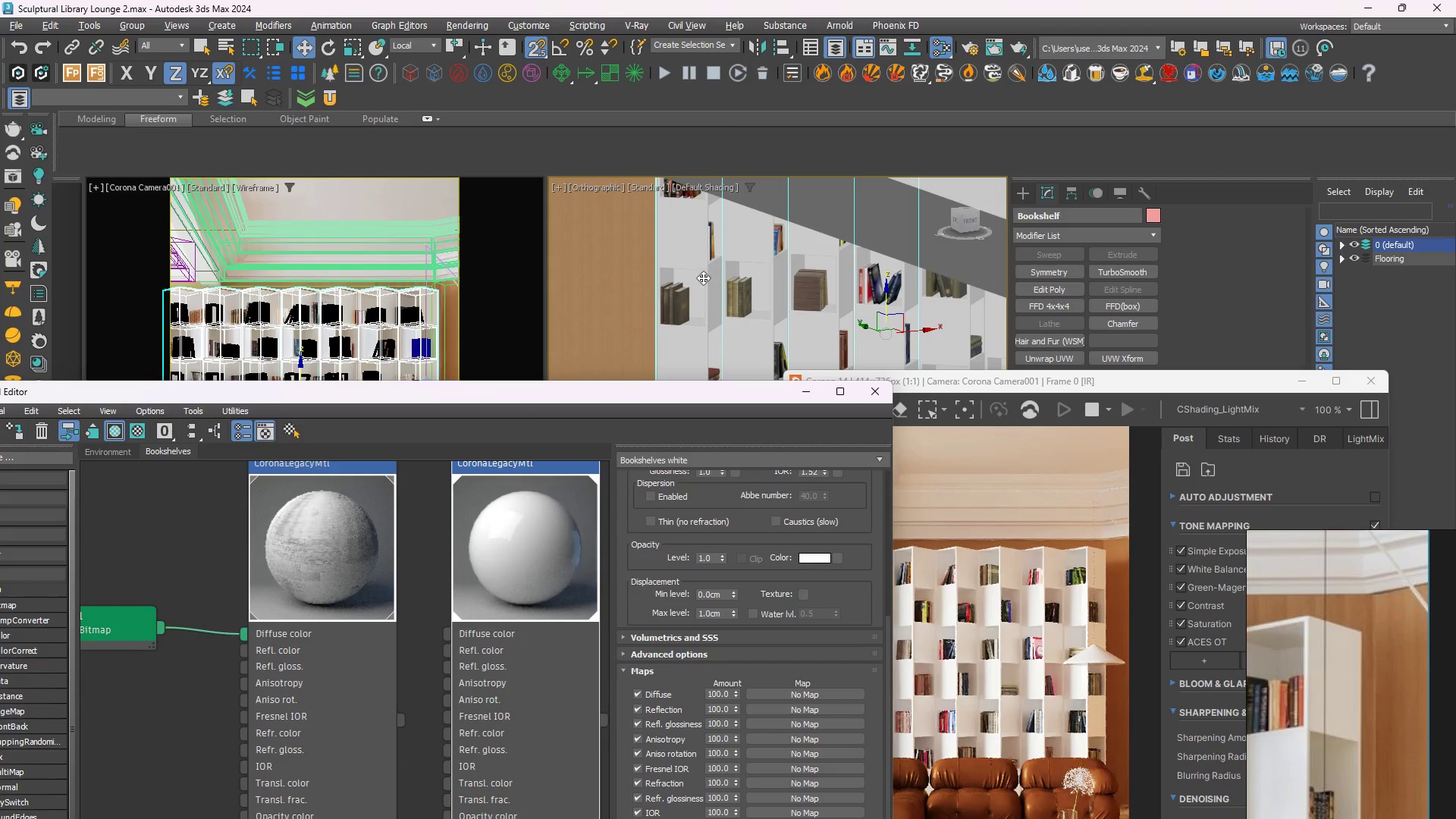 
scroll: coordinate [703, 278], scroll_direction: down, amount: 4.0
 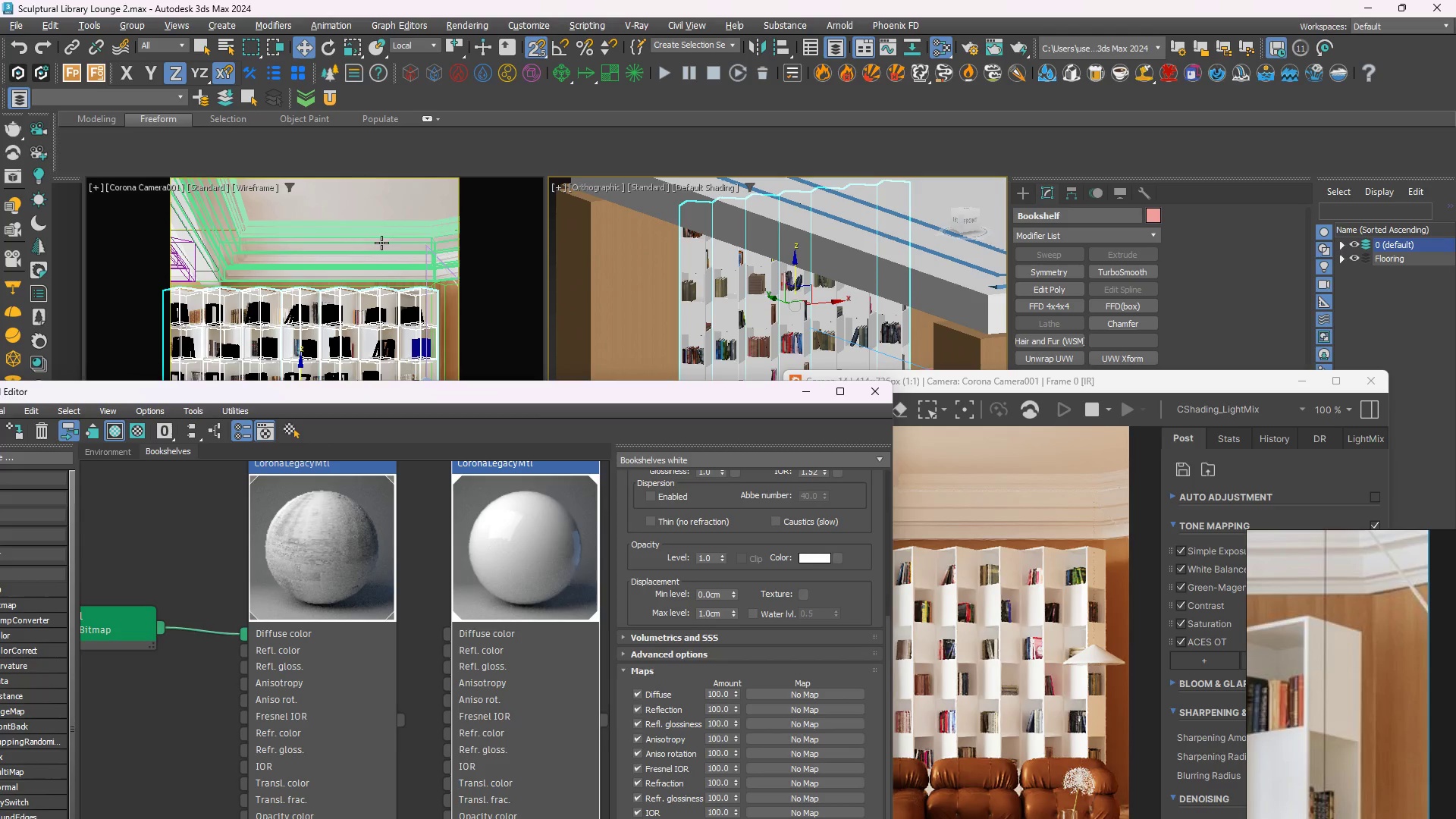 
left_click([381, 243])
 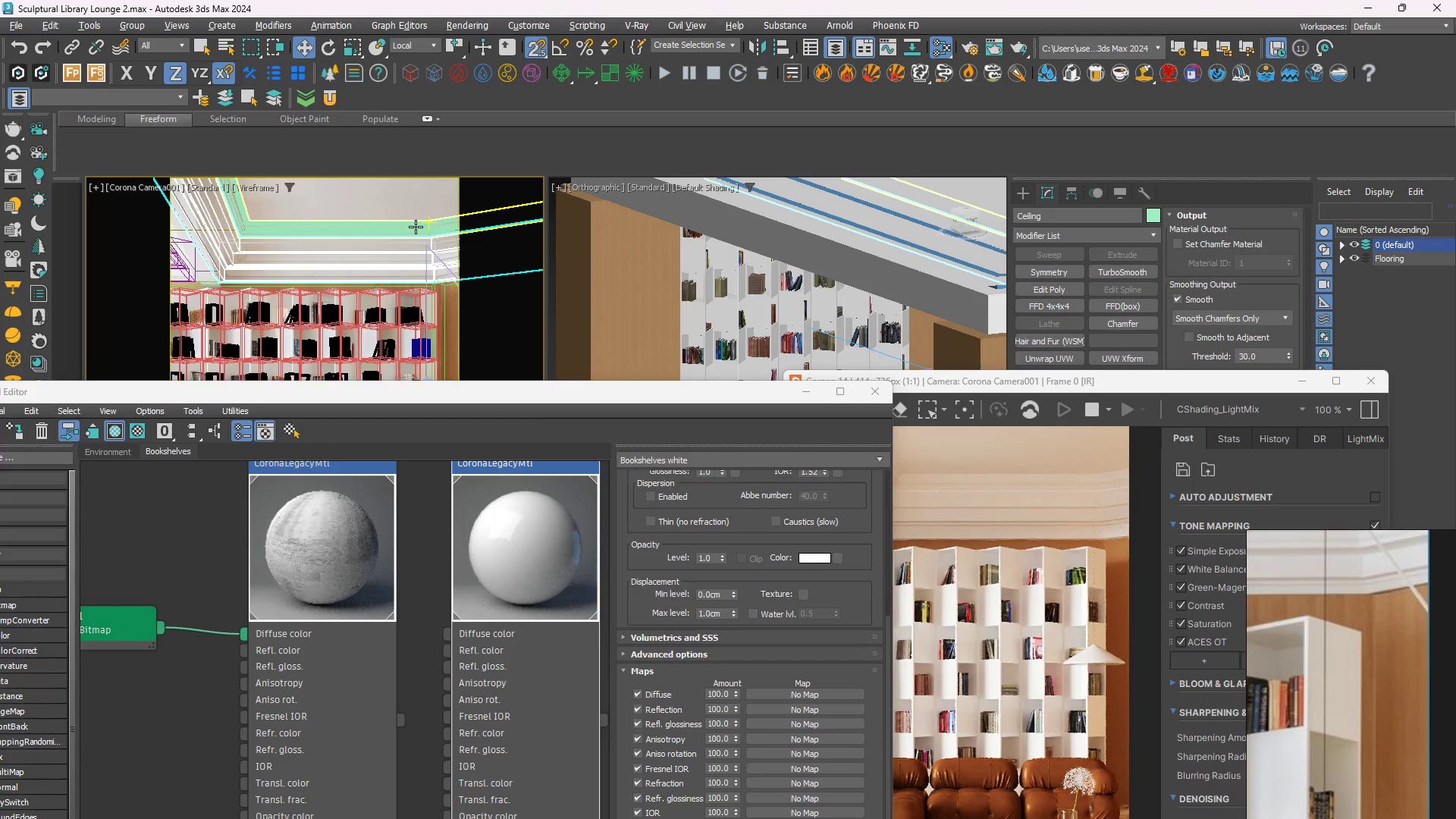 
hold_key(key=ControlLeft, duration=0.61)
left_click([416, 227])
 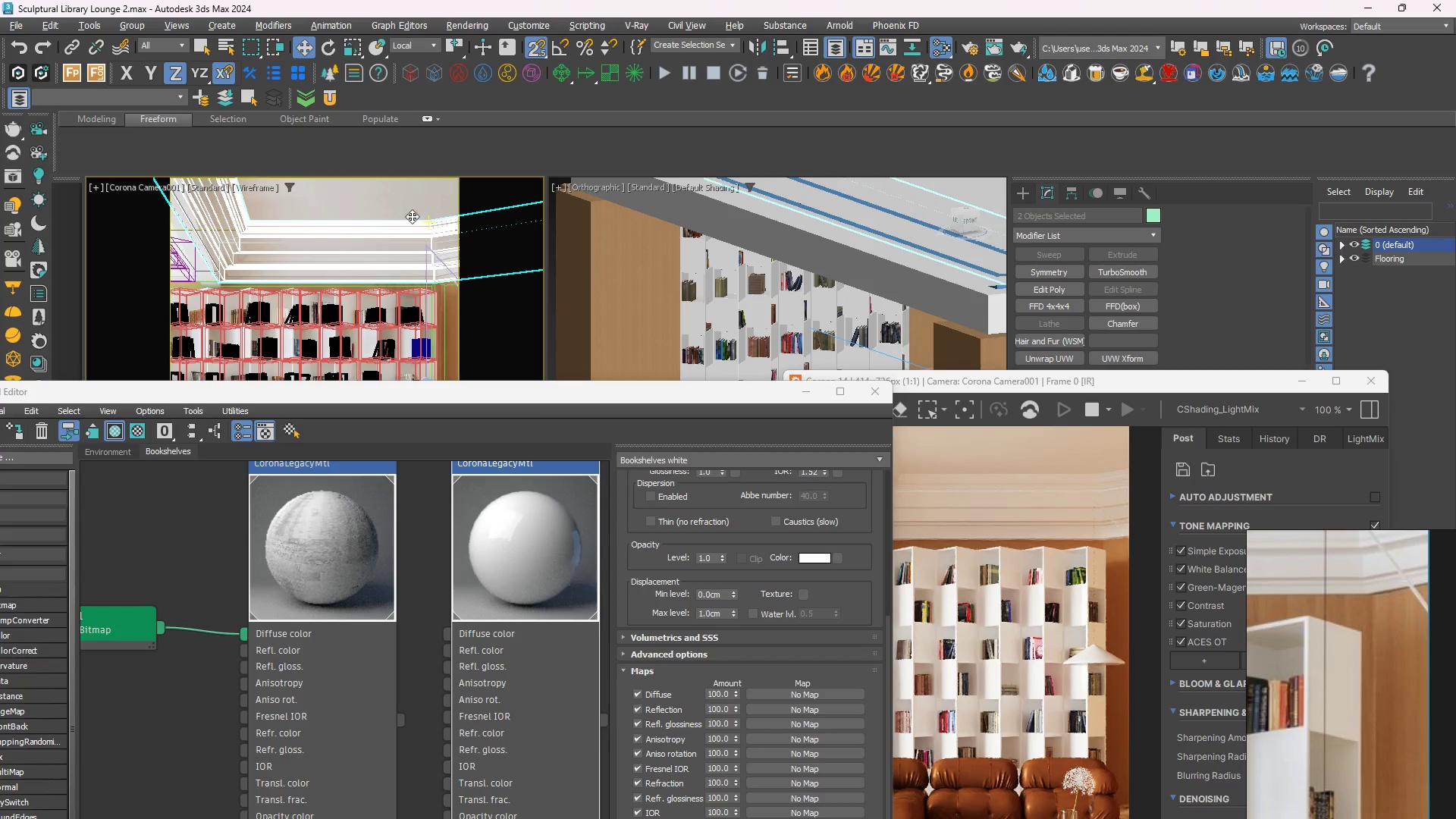 
hold_key(key=ControlLeft, duration=0.86)
 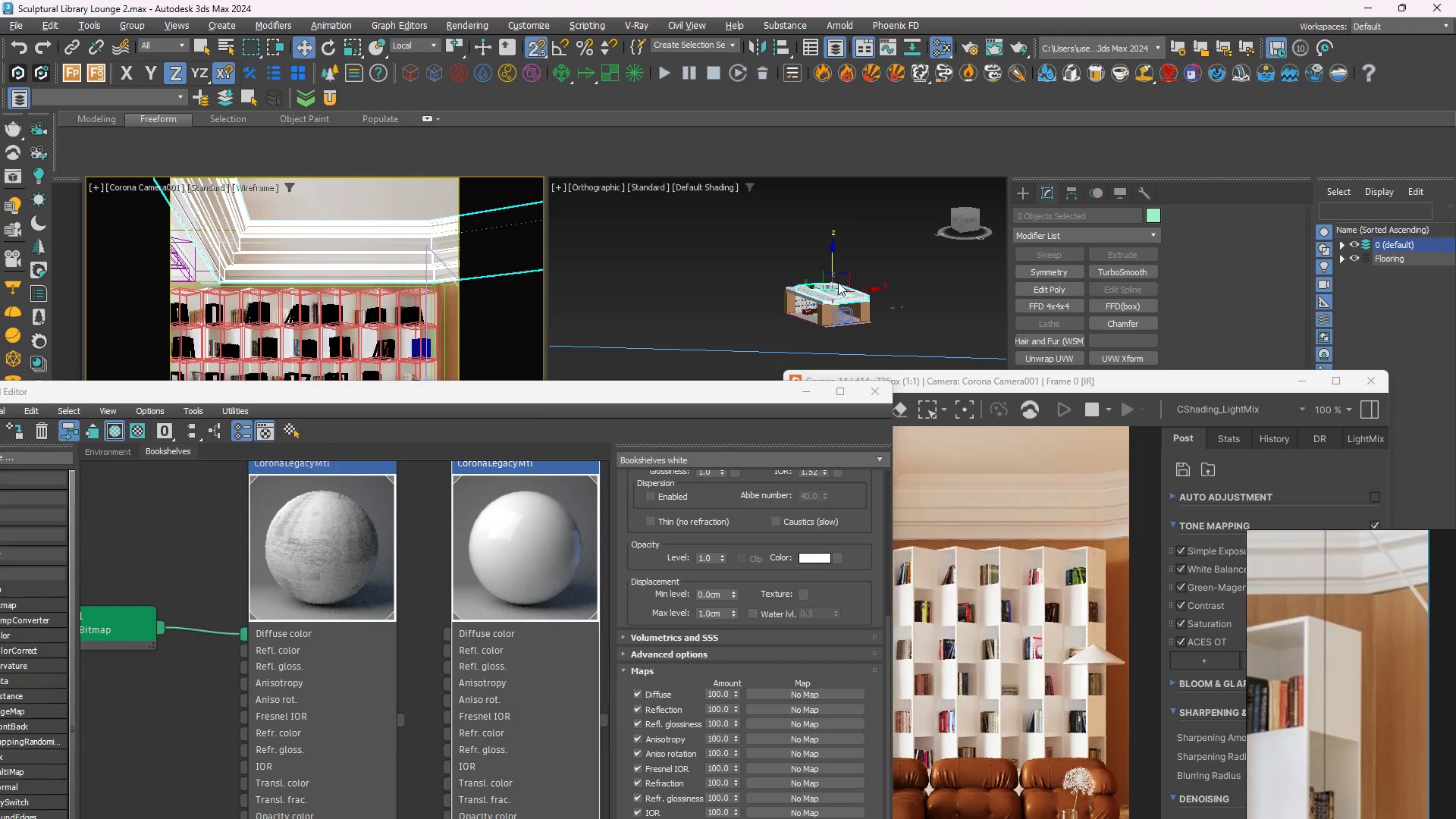 
hold_key(key=ControlLeft, duration=0.86)
 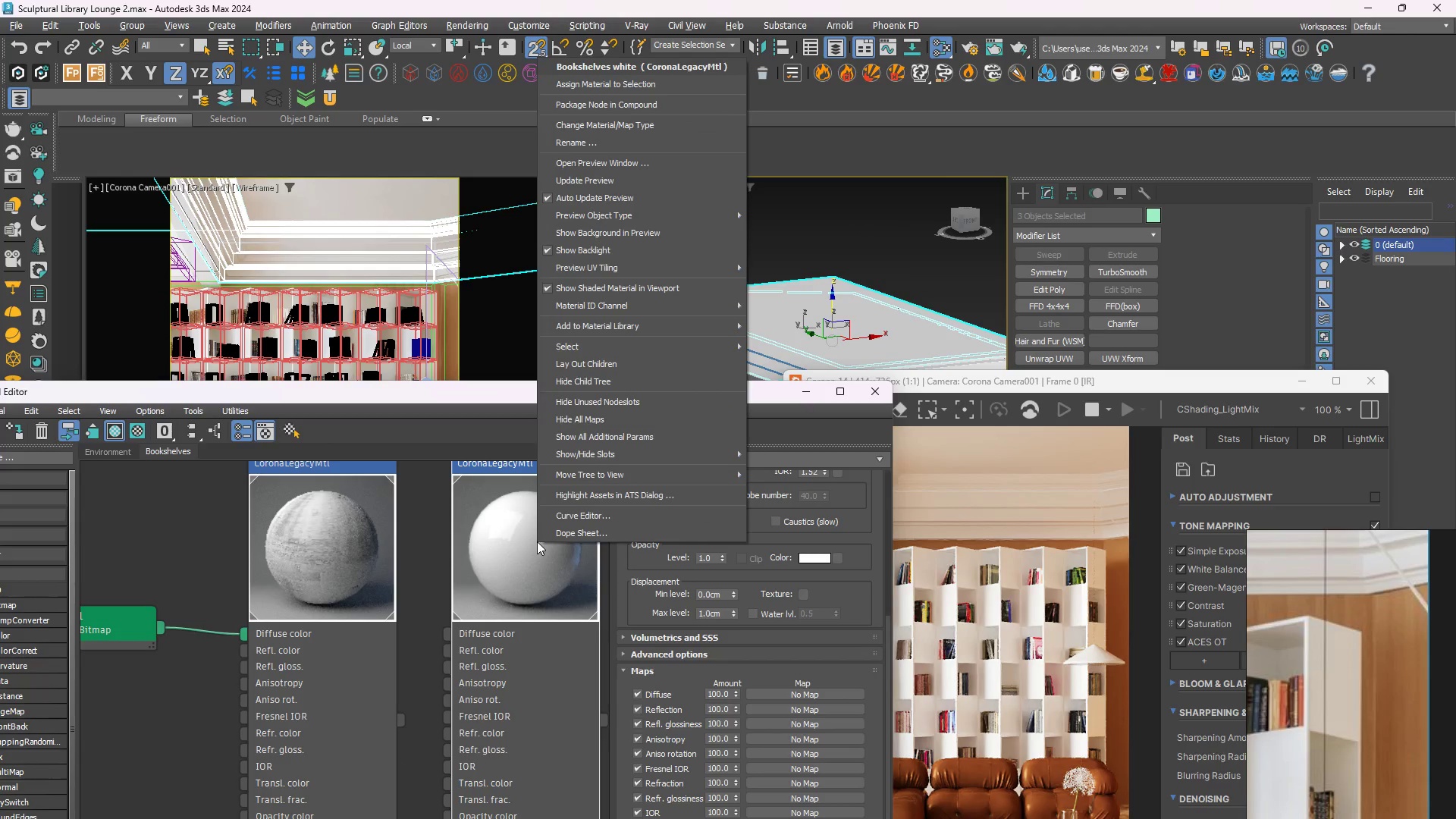 
scroll: coordinate [811, 284], scroll_direction: none, amount: 0.0
 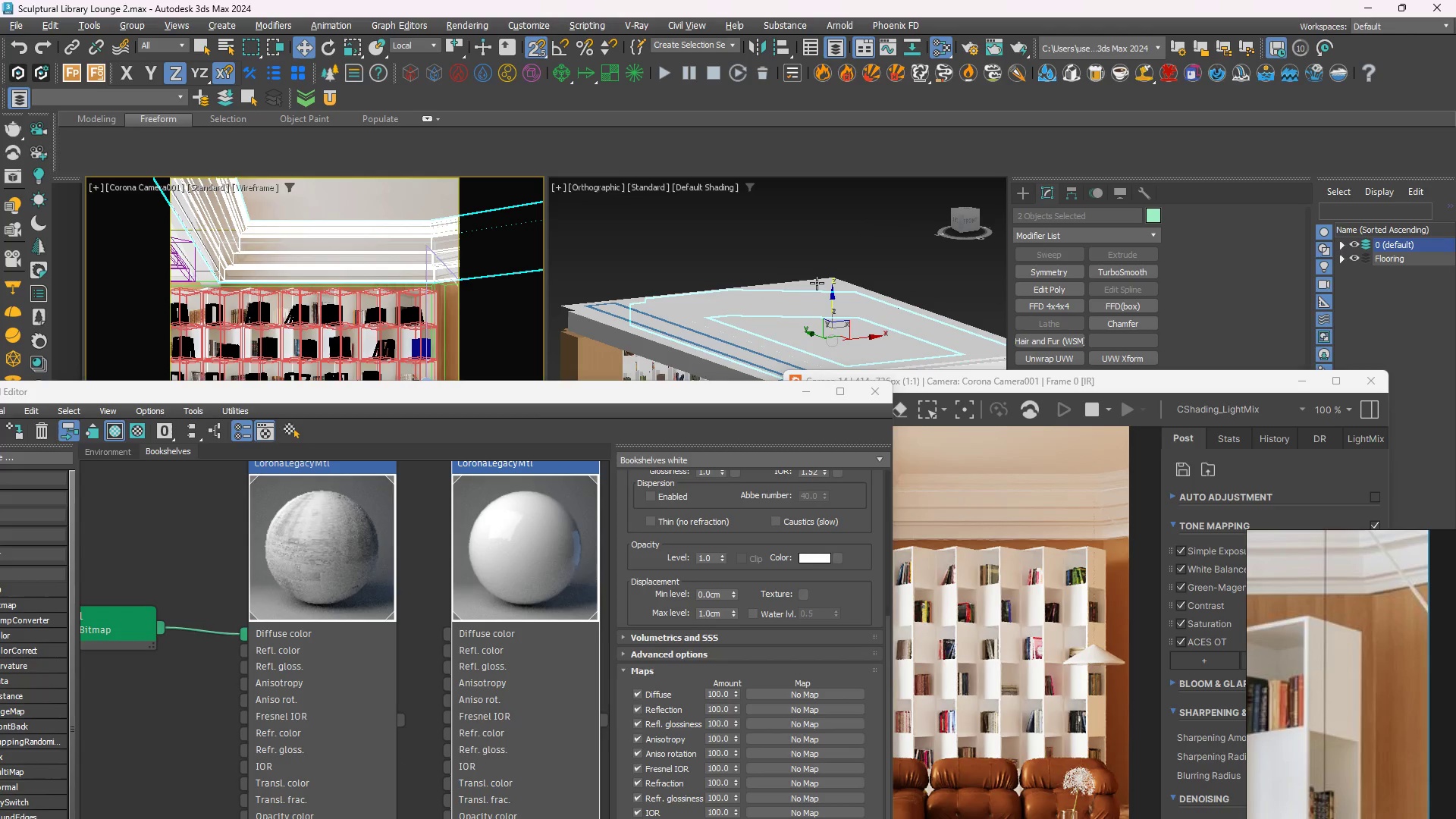 
left_click([817, 283])
 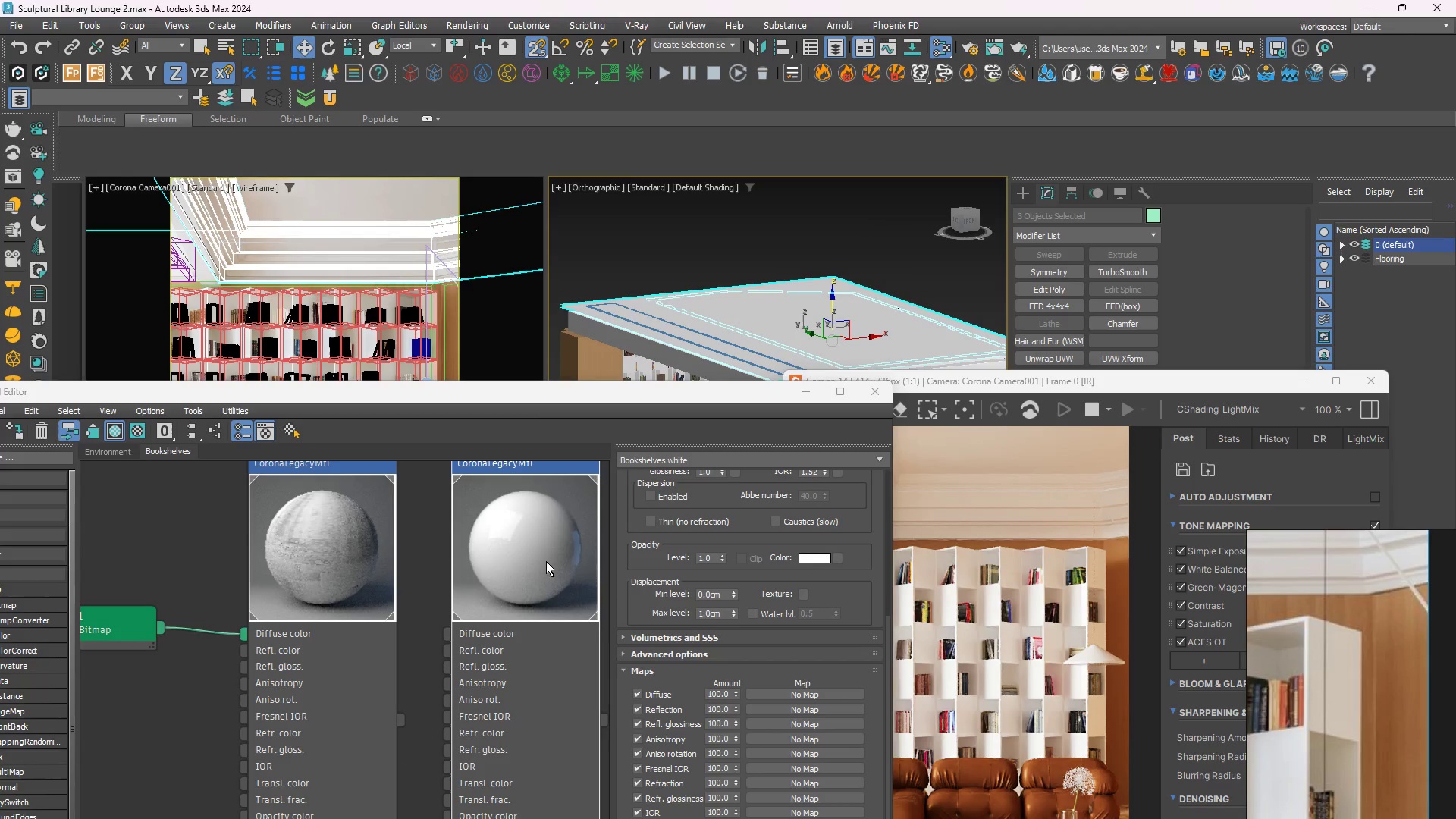 
right_click([537, 542])
 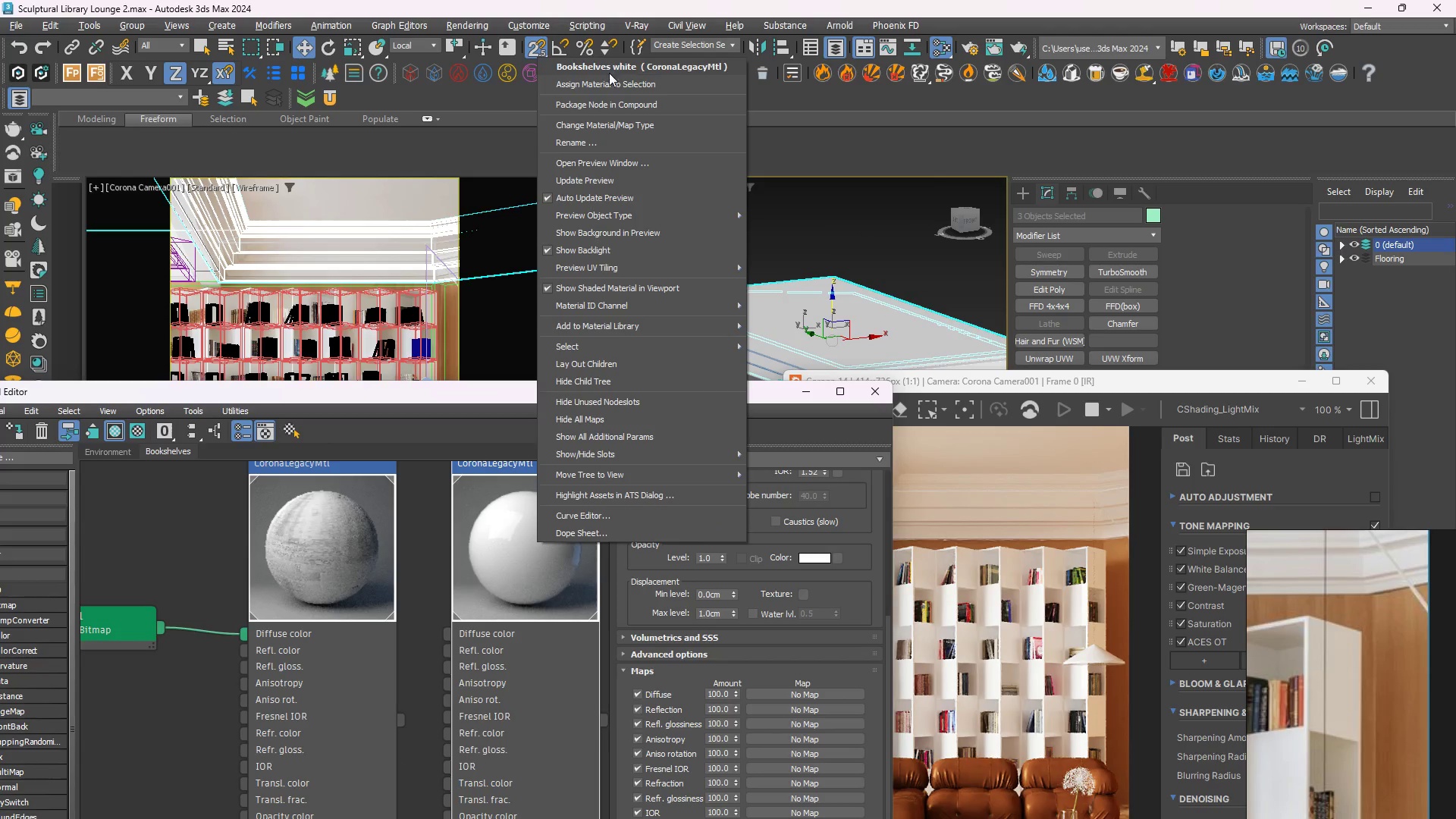 
left_click([607, 82])
 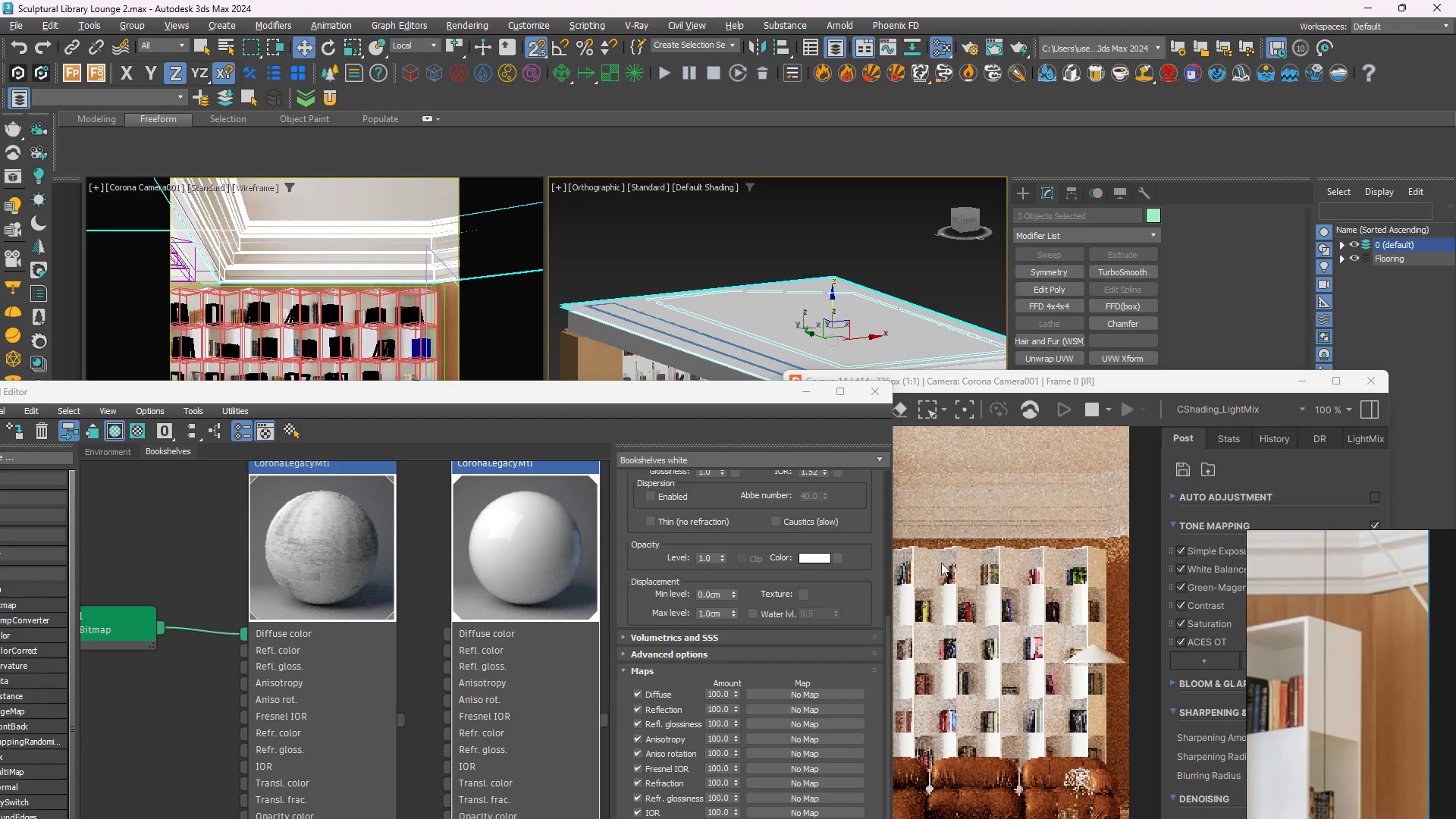 
scroll: coordinate [504, 661], scroll_direction: down, amount: 10.0
 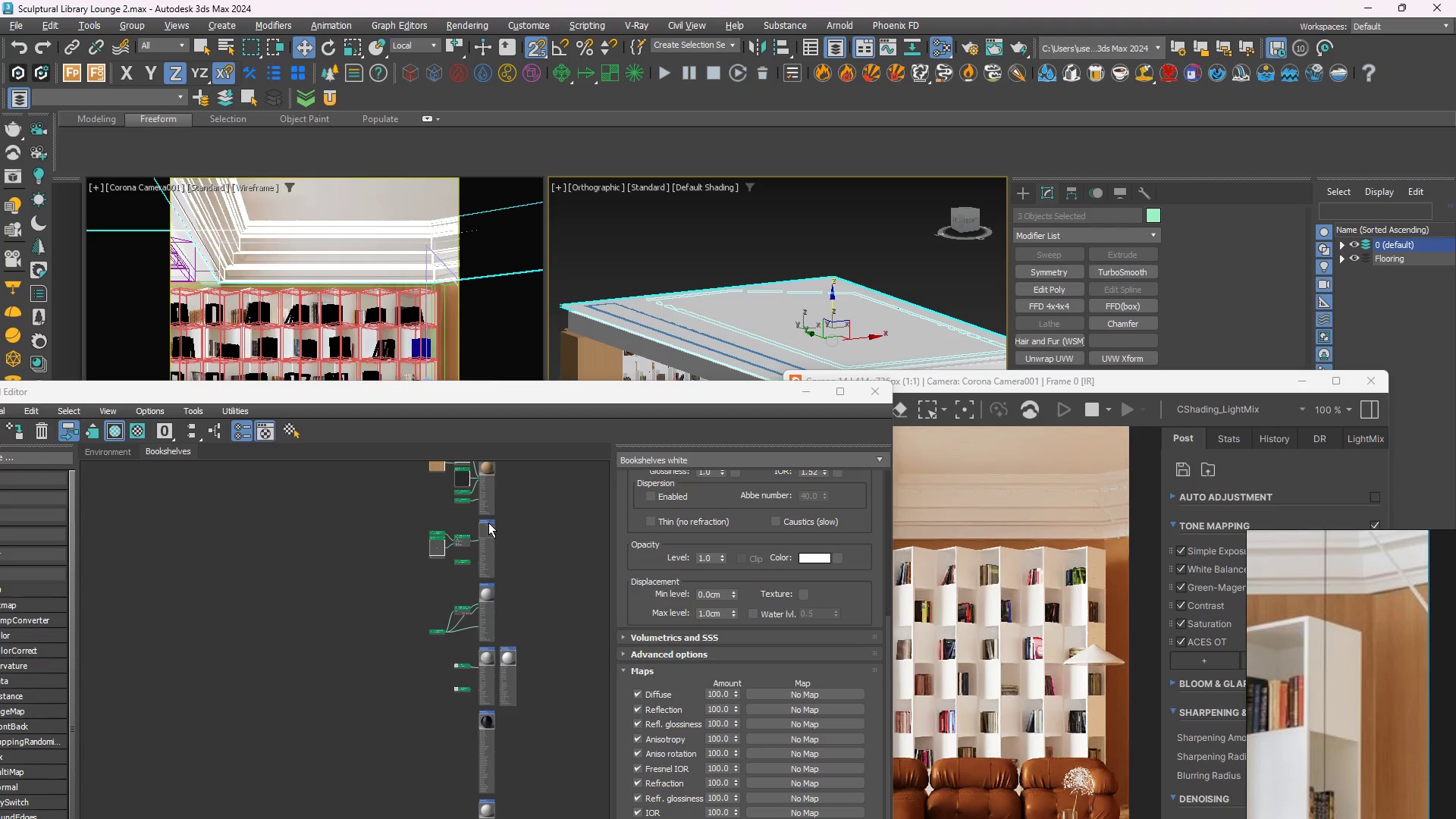 
scroll: coordinate [494, 673], scroll_direction: up, amount: 2.0
 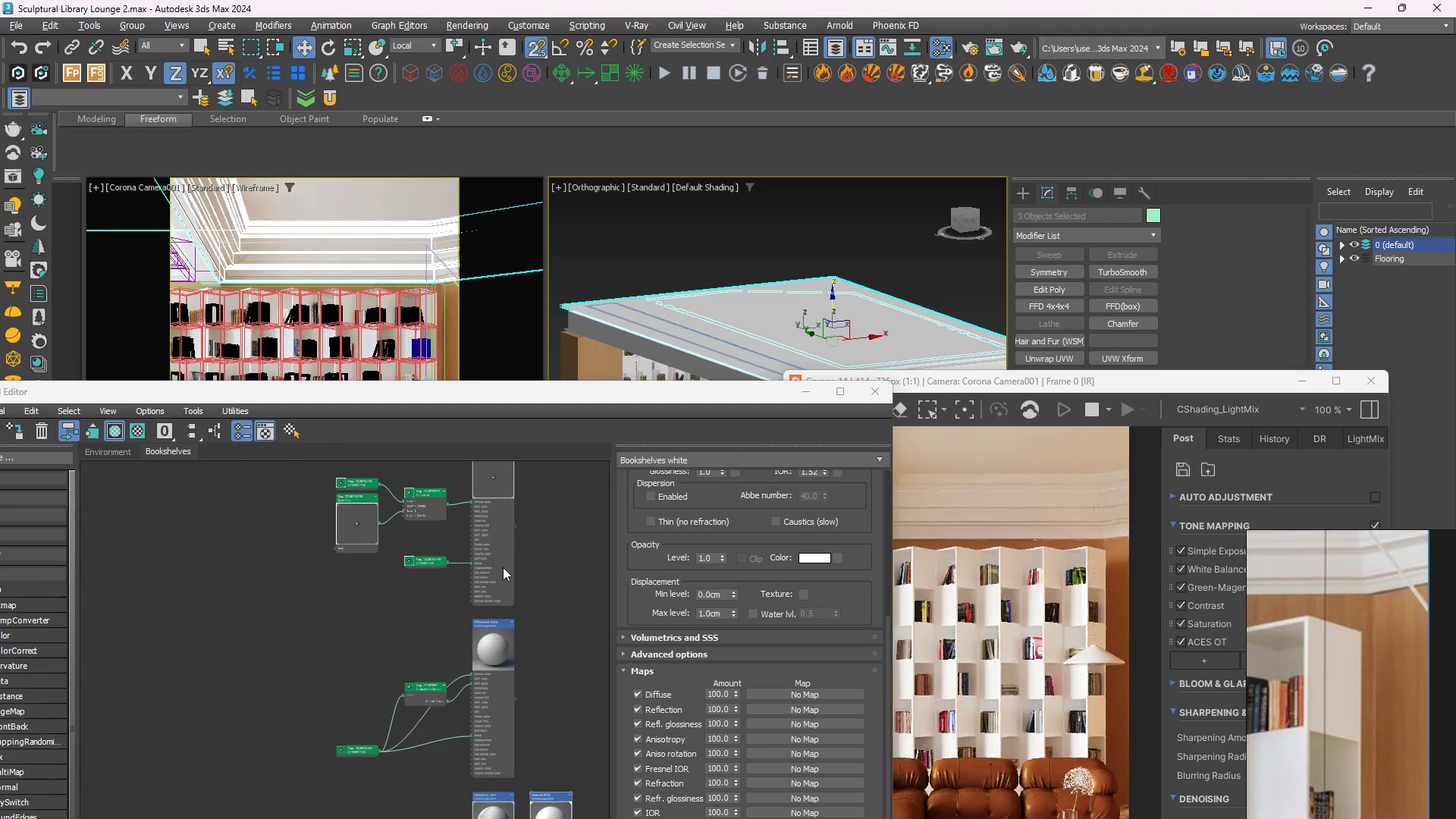 
scroll: coordinate [497, 659], scroll_direction: down, amount: 2.0
 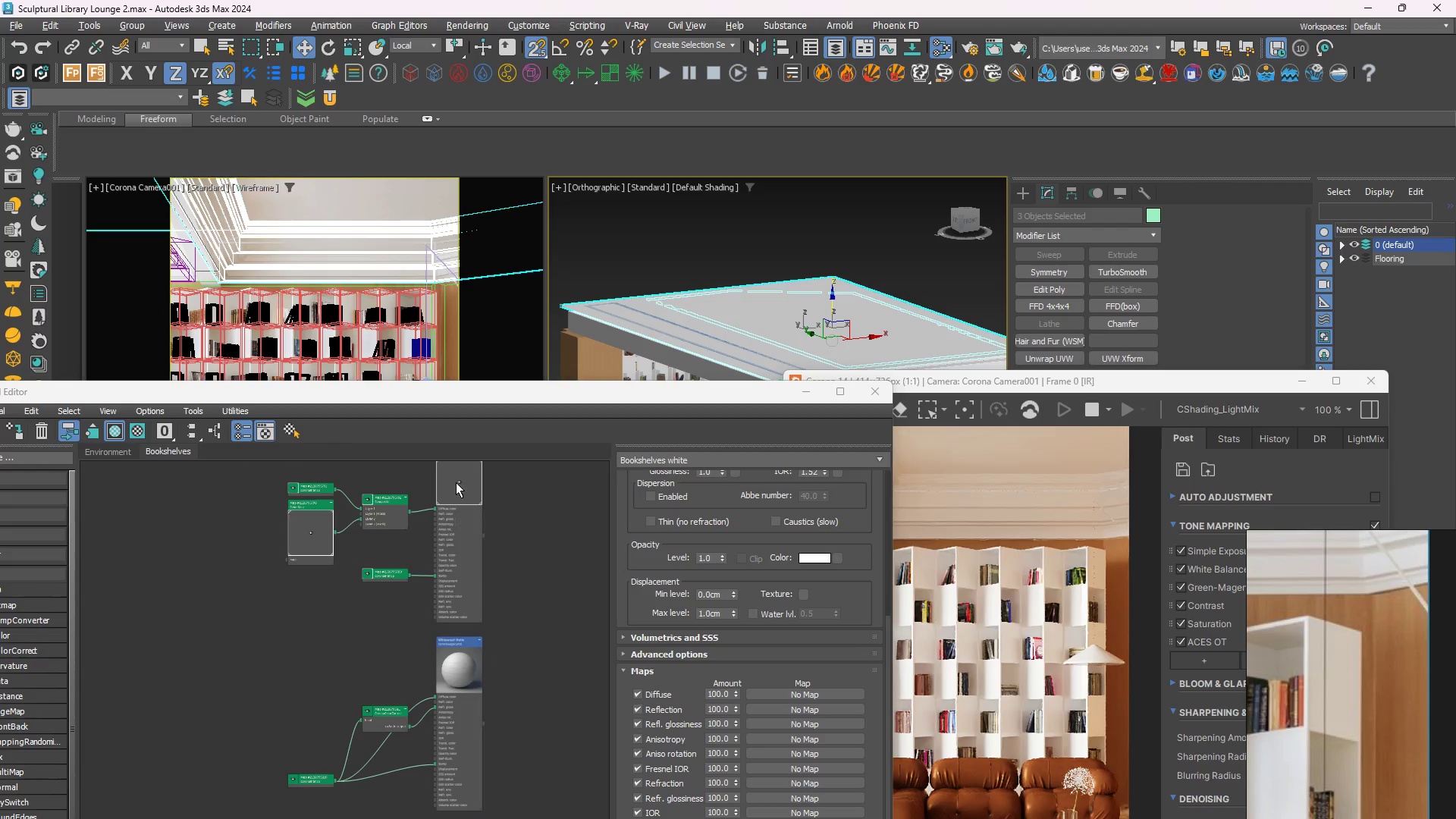 
right_click([455, 479])
 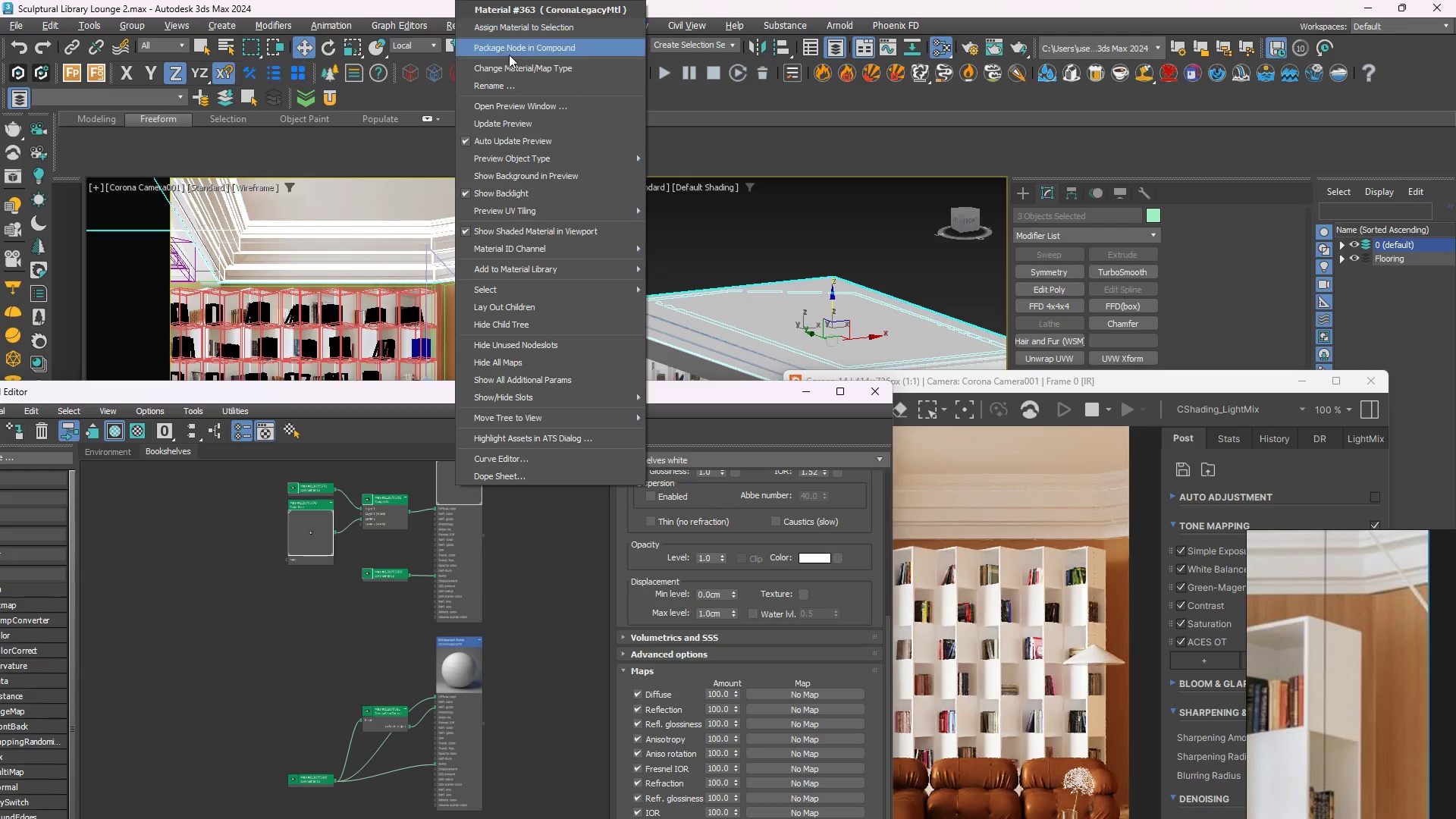 
left_click([513, 119])
 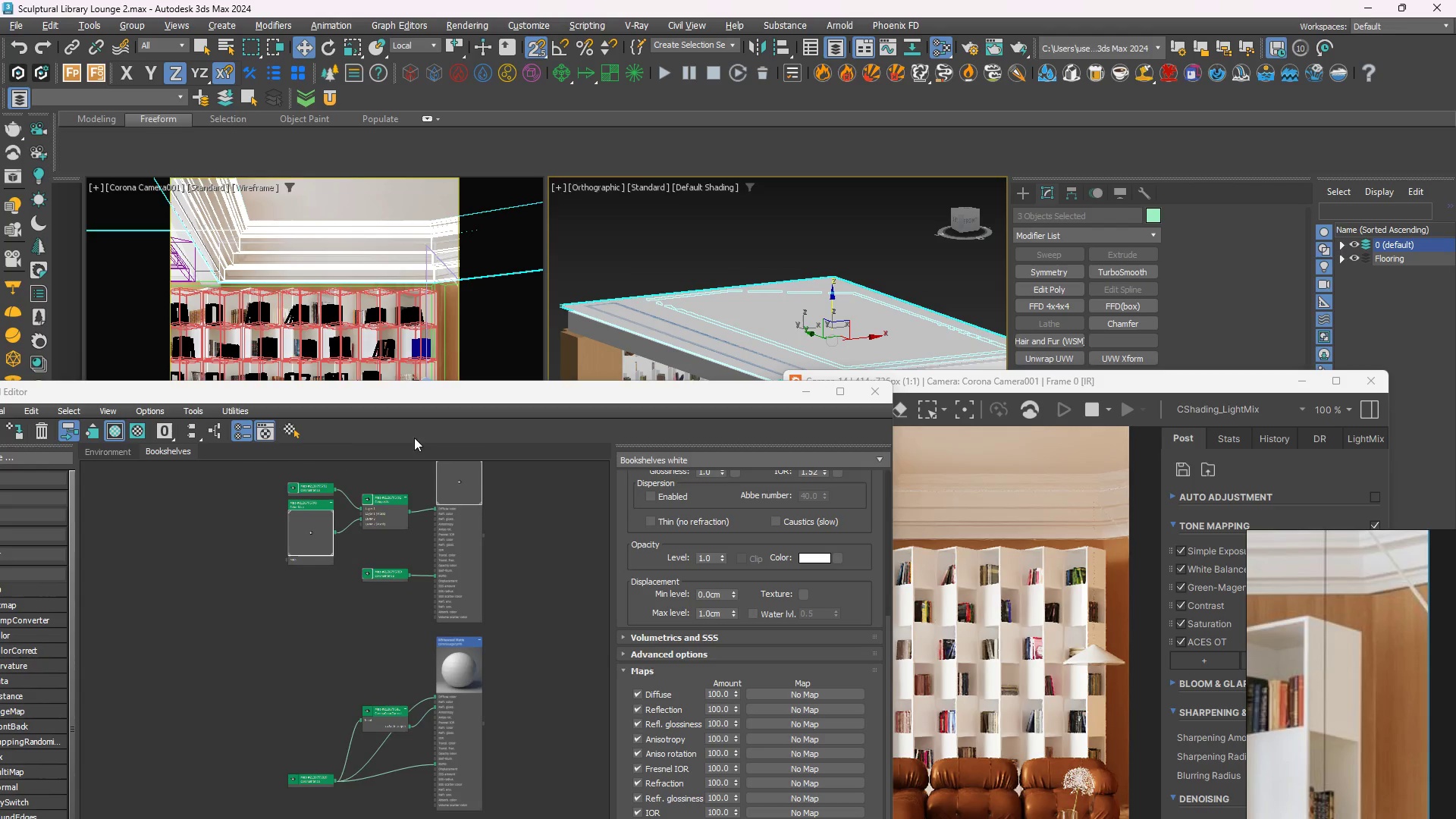 
scroll: coordinate [469, 579], scroll_direction: down, amount: 4.0
 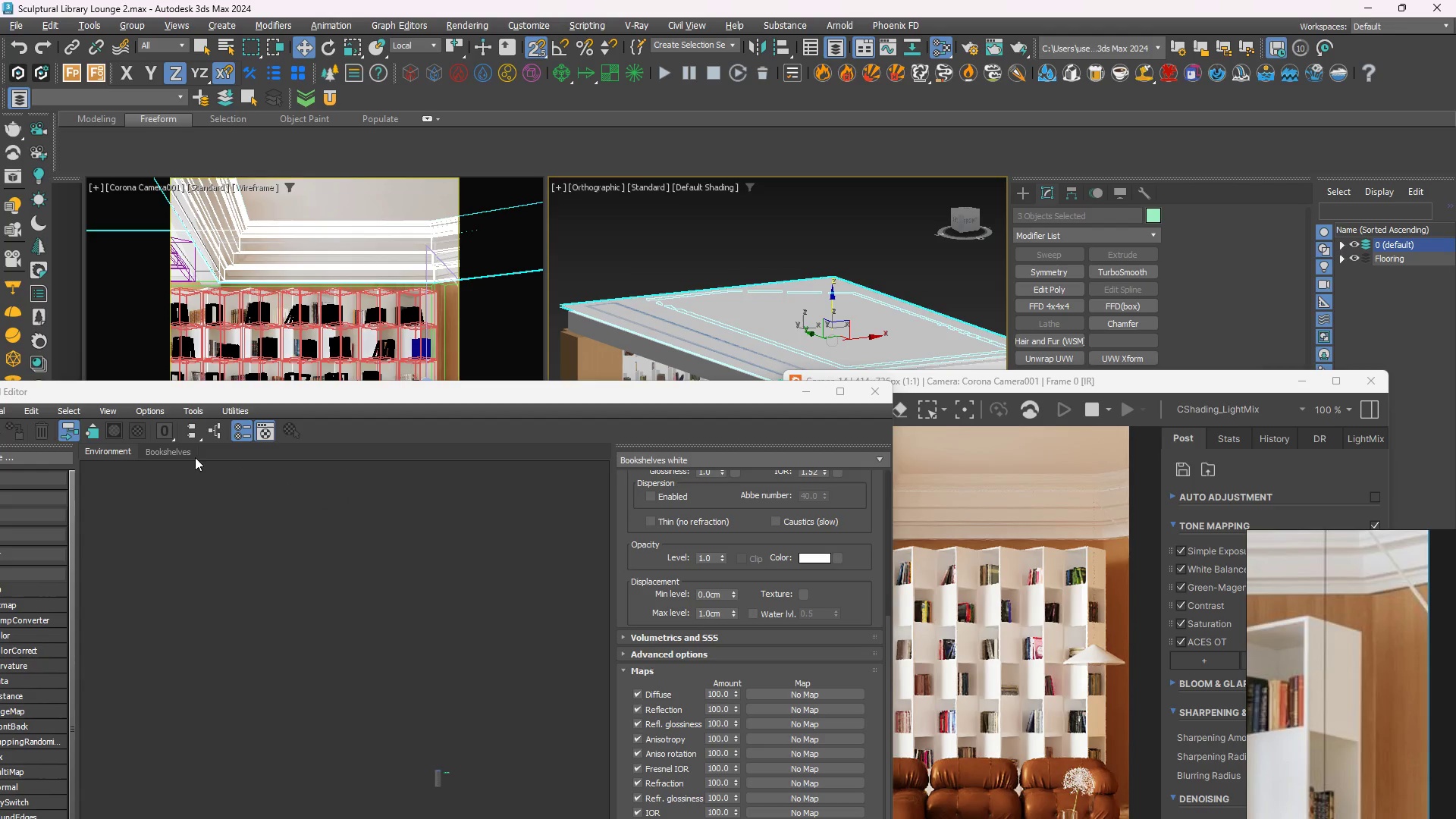 
left_click([192, 450])
 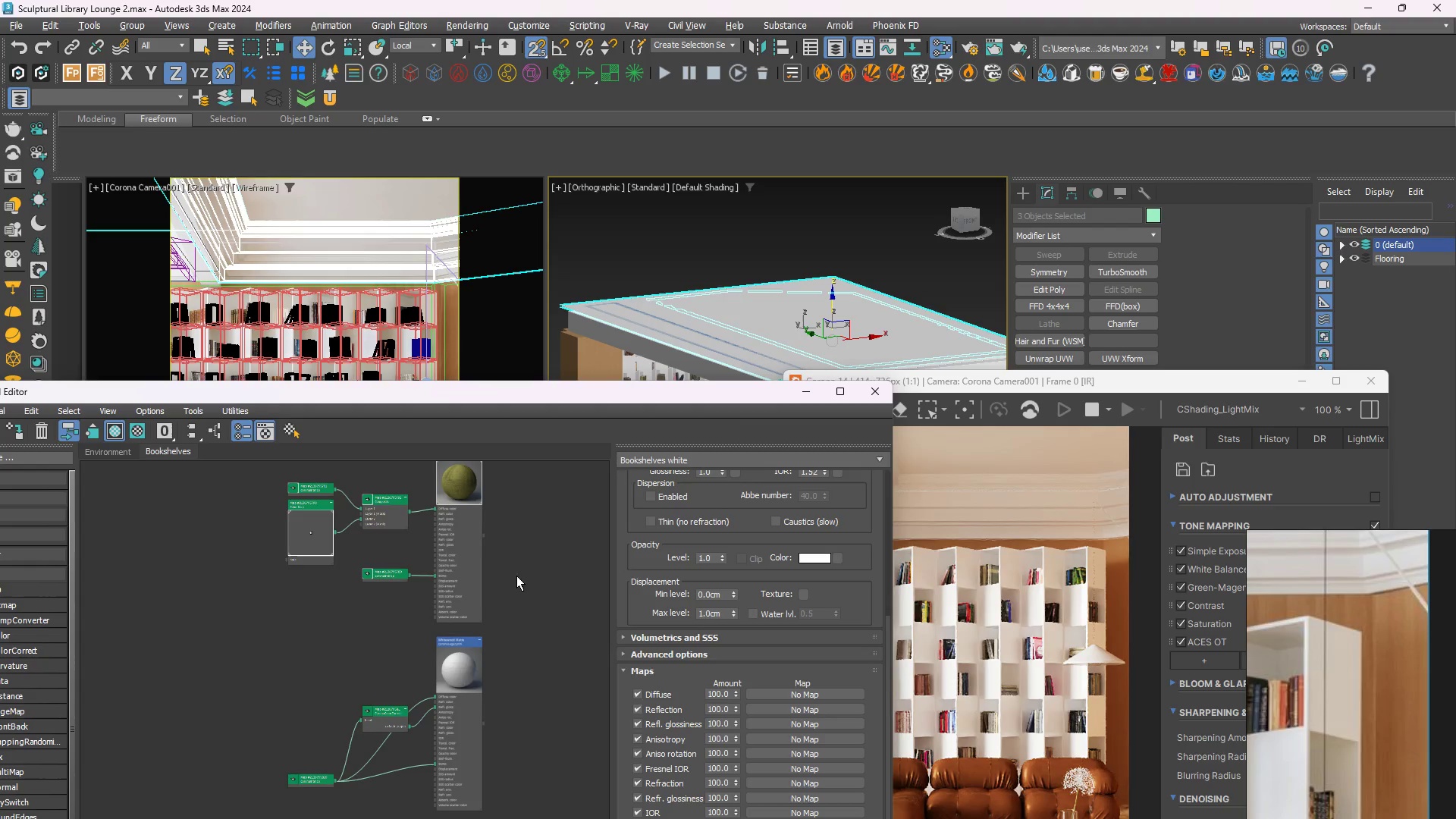 
scroll: coordinate [515, 714], scroll_direction: down, amount: 3.0
 